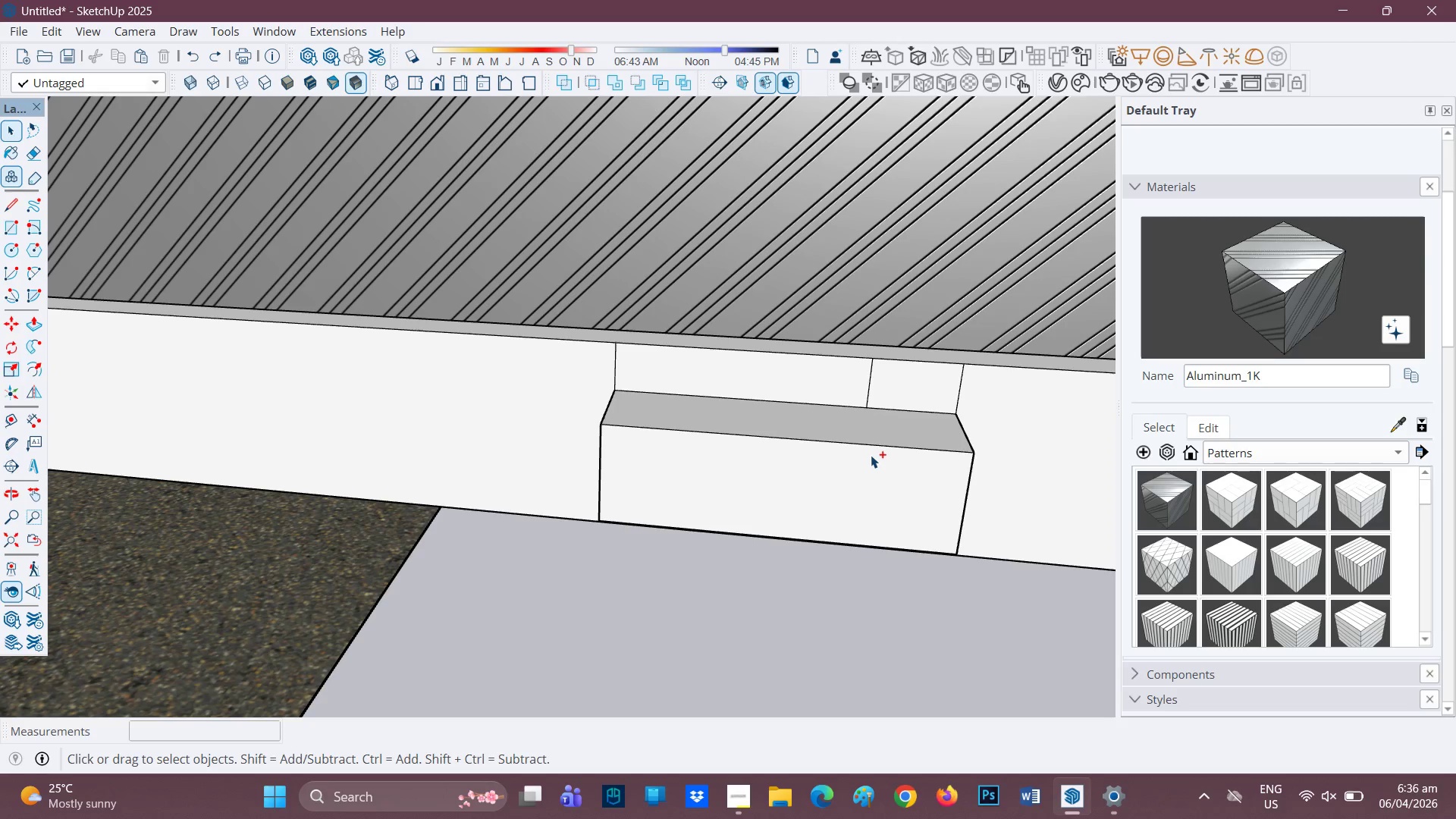 
key(Control+Z)
 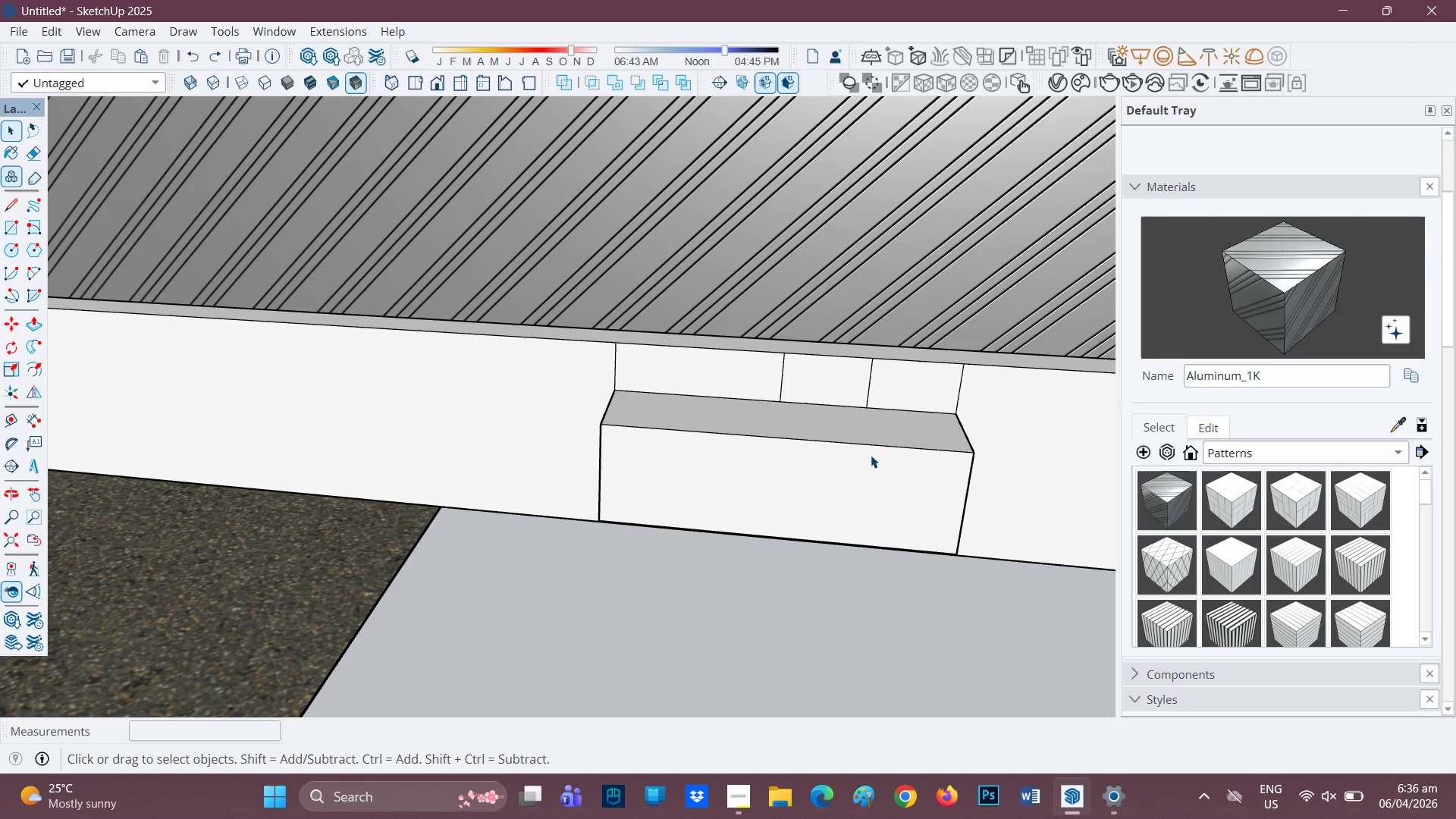 
key(Control+ControlLeft)
 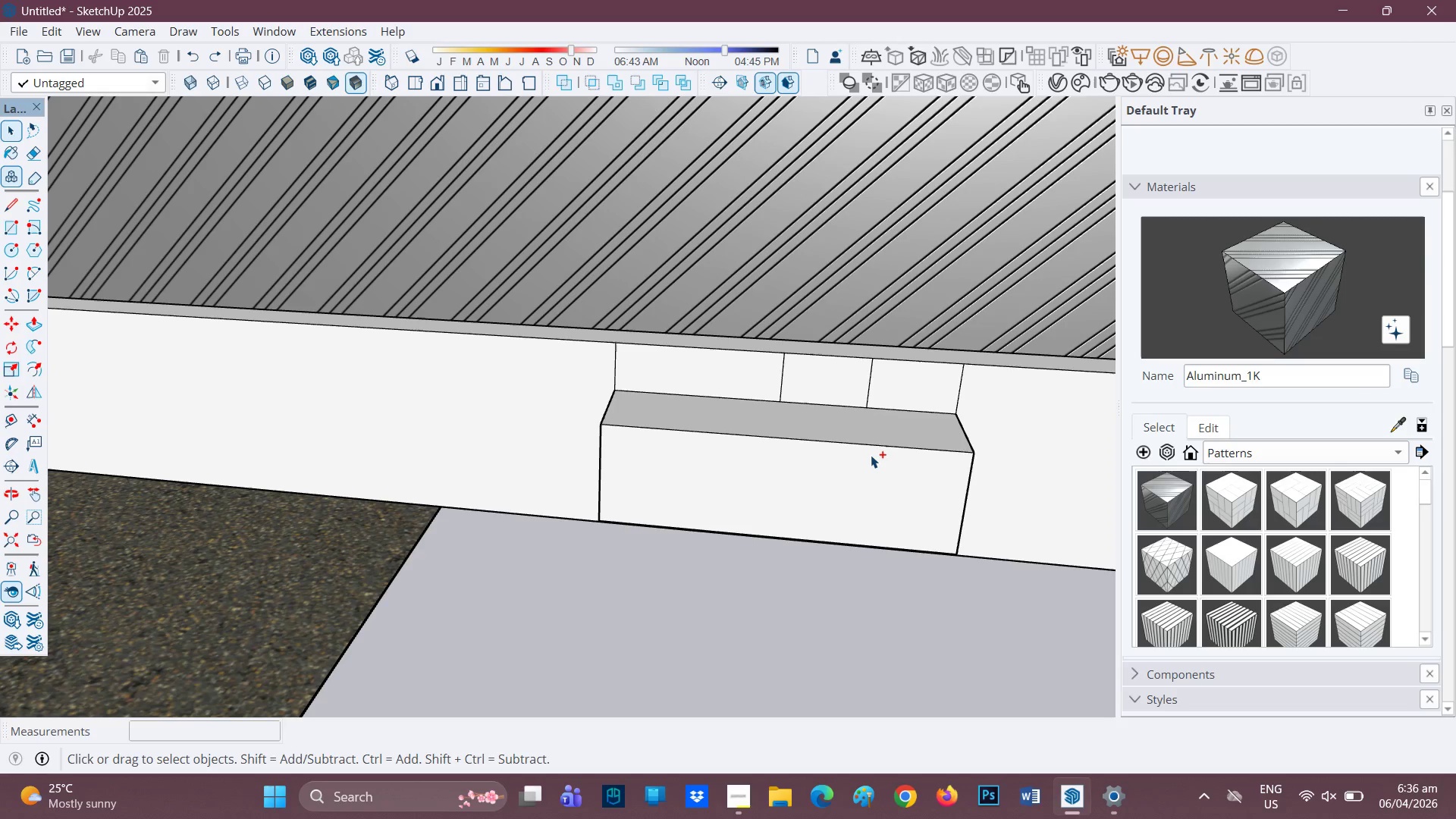 
key(Control+Z)
 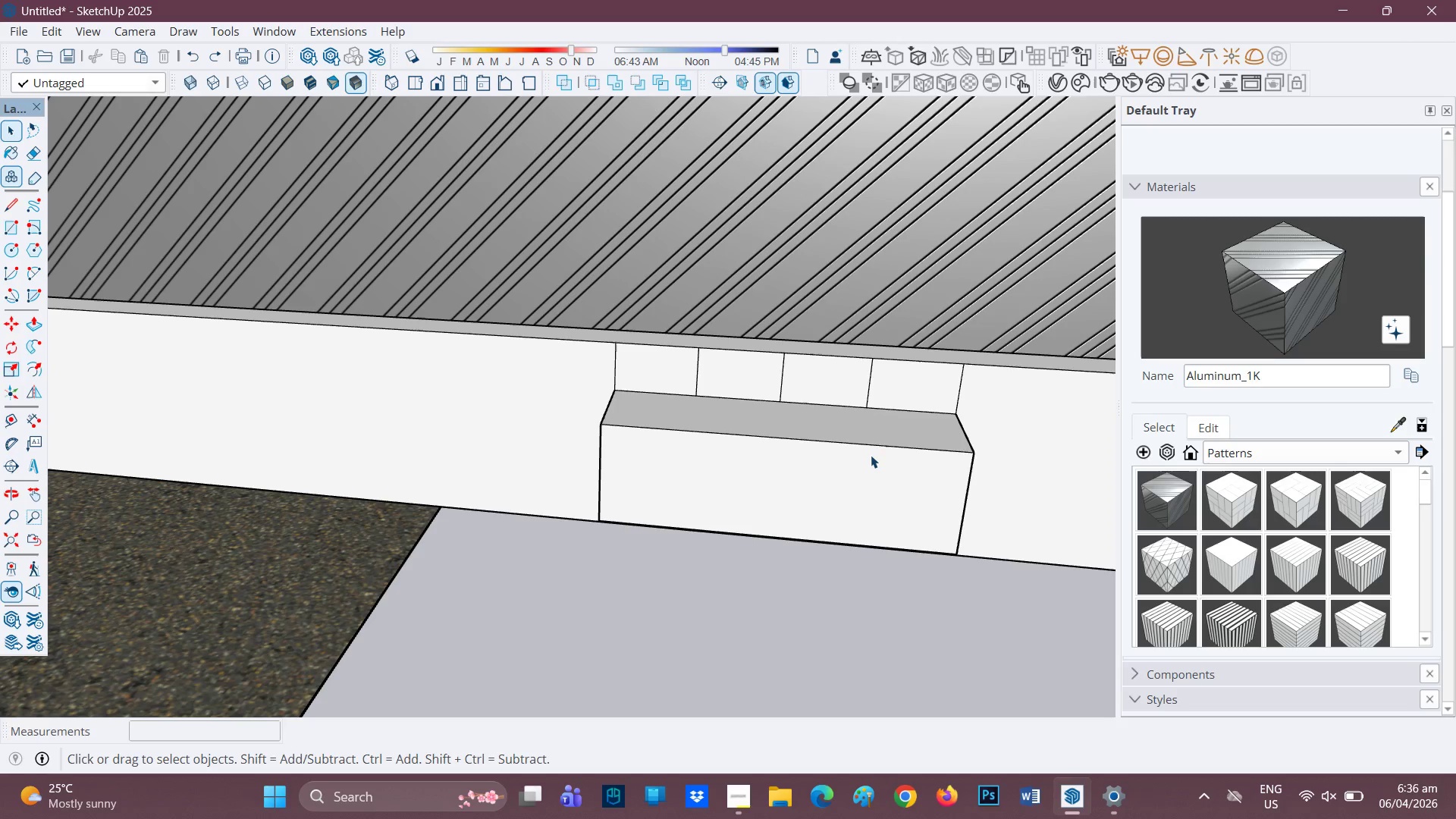 
key(Control+ControlLeft)
 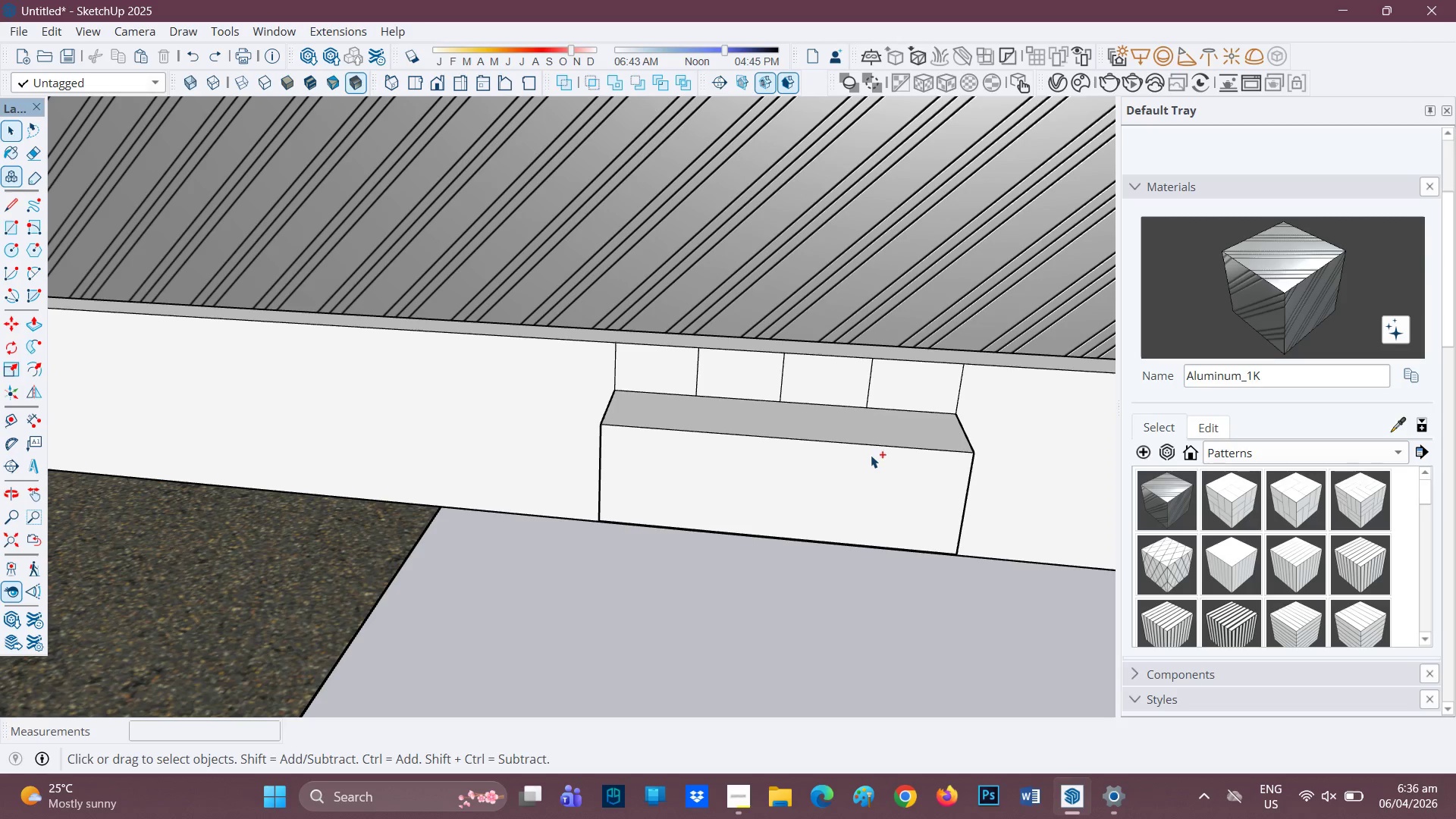 
key(Control+Z)
 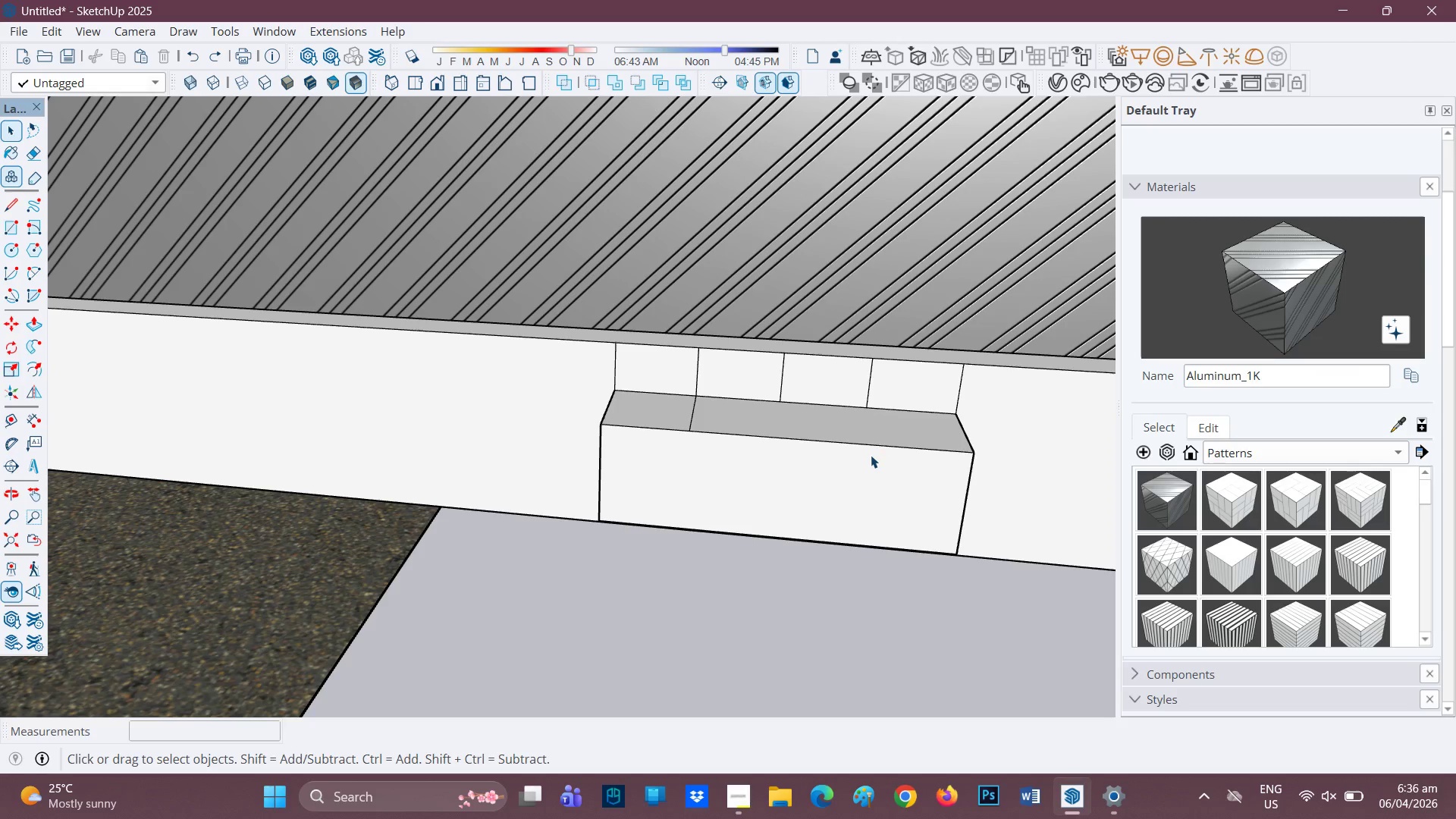 
key(Control+ControlLeft)
 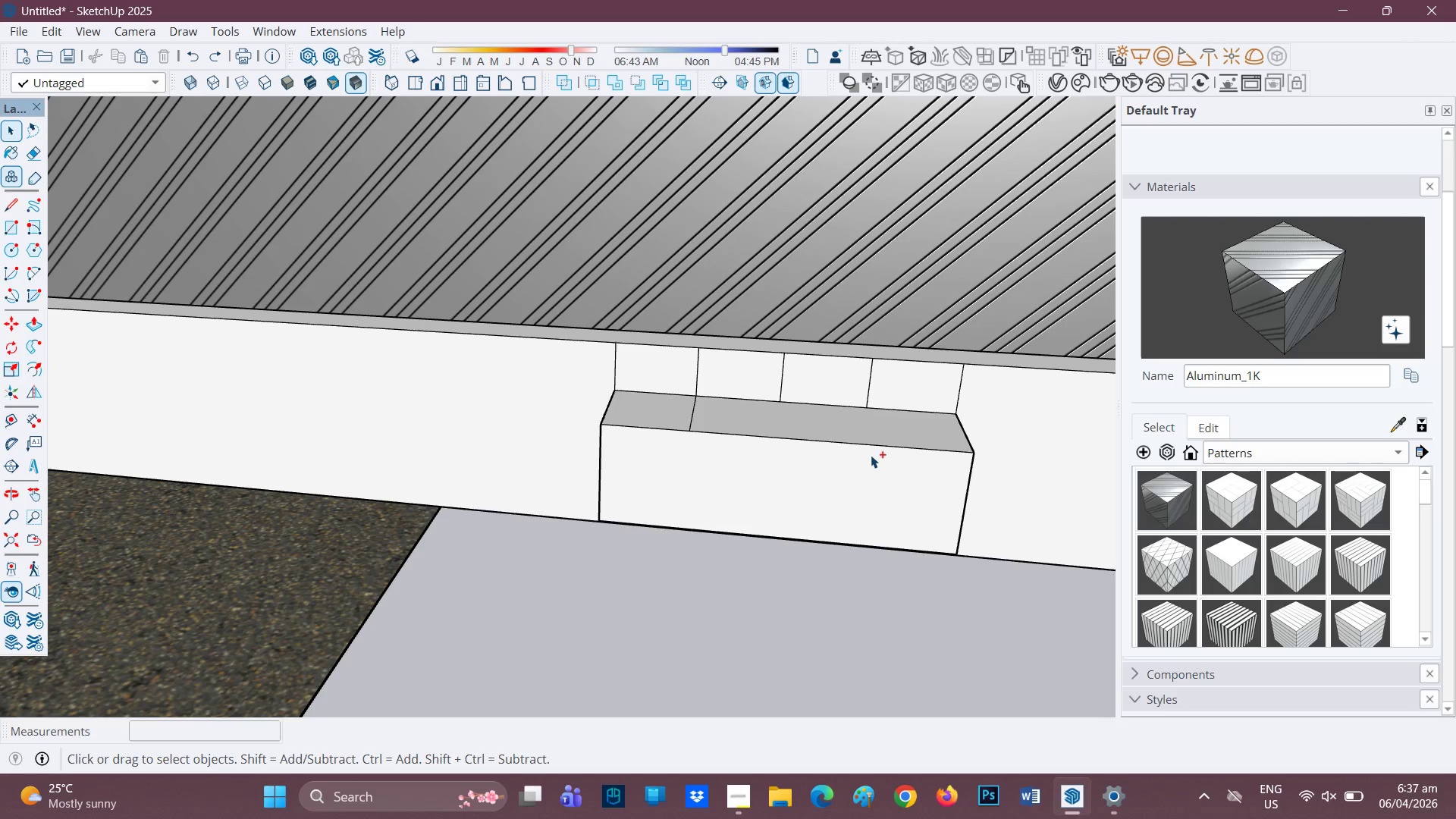 
key(Control+Z)
 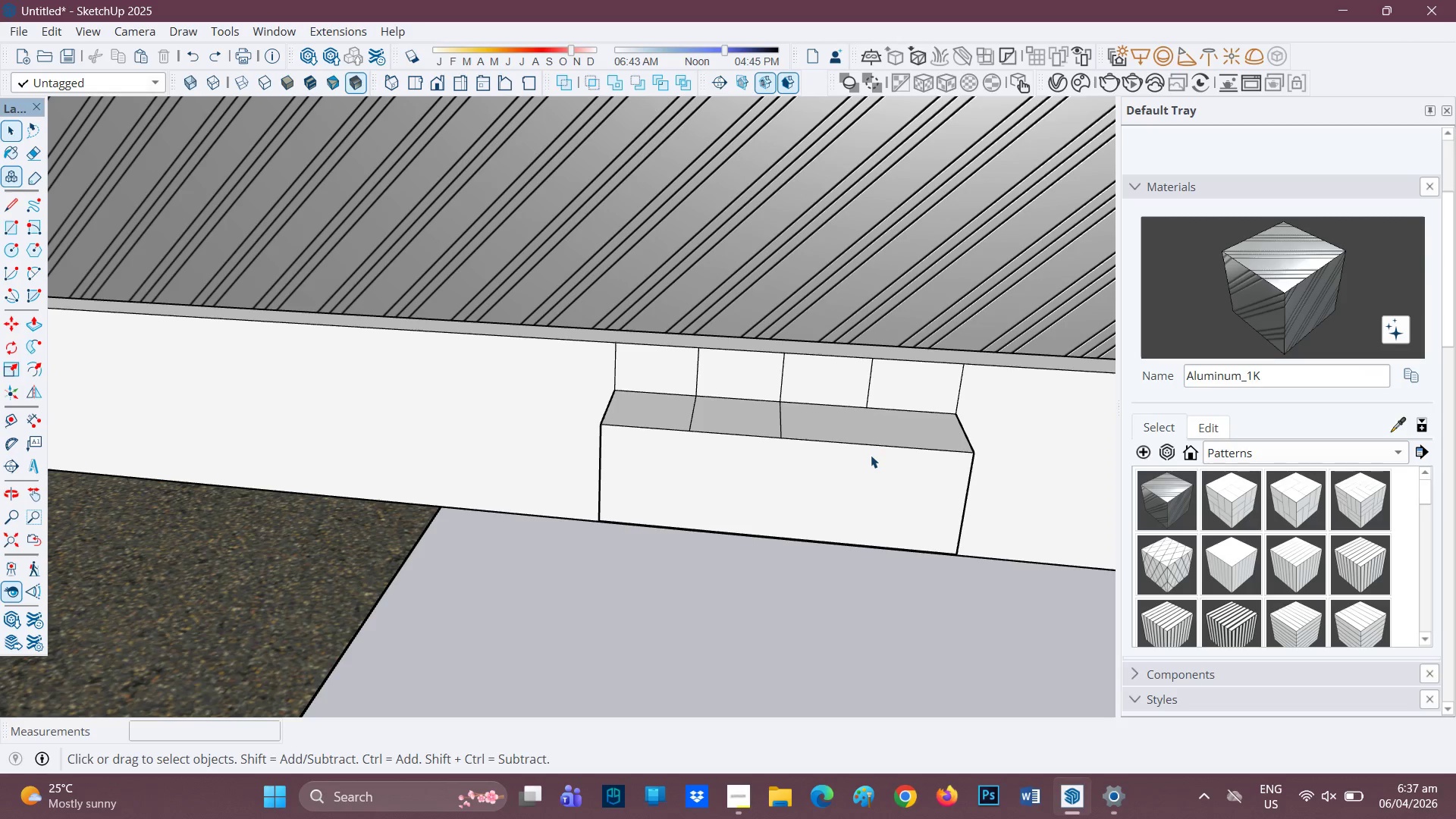 
key(Control+ControlLeft)
 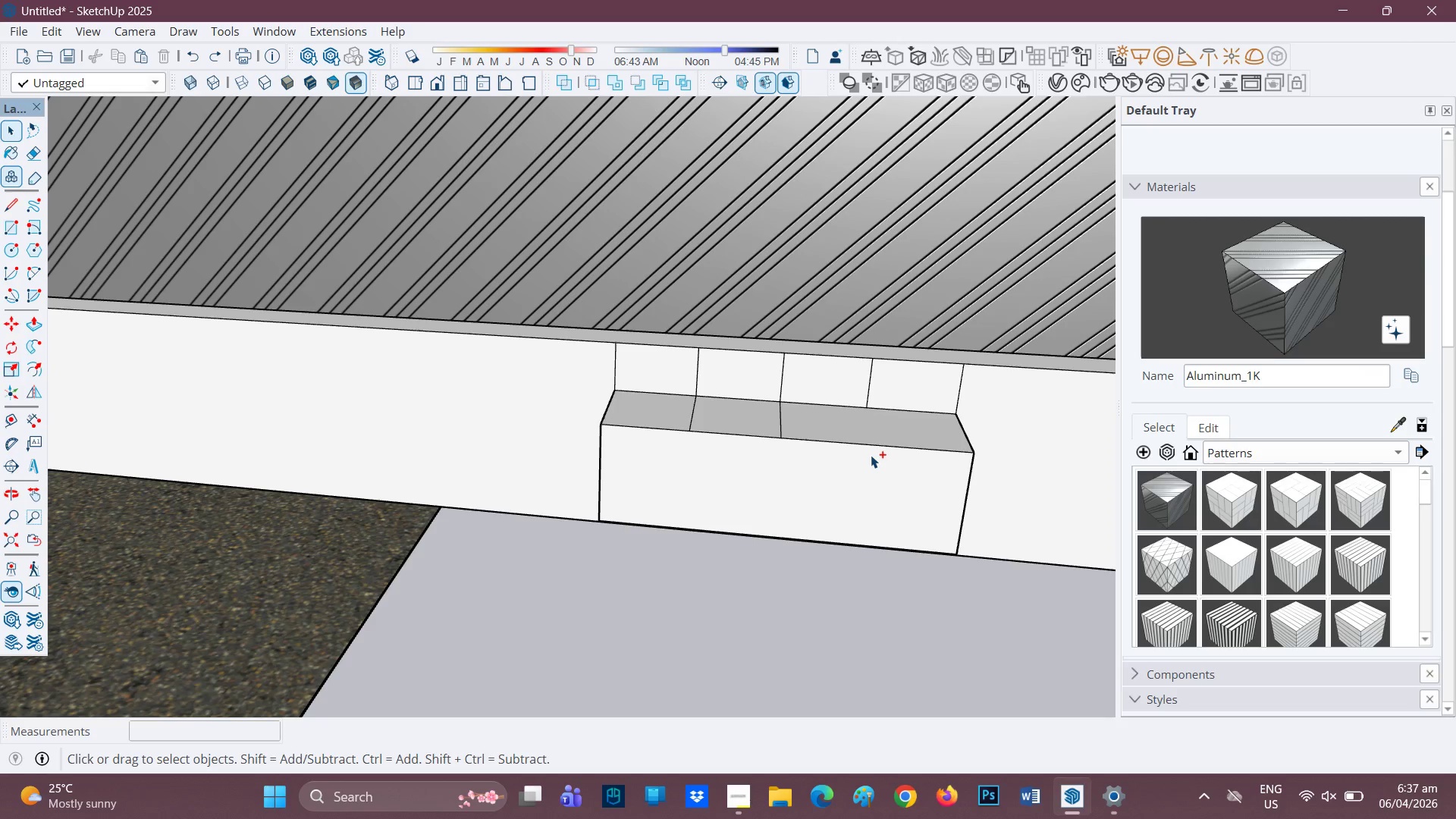 
key(Control+Z)
 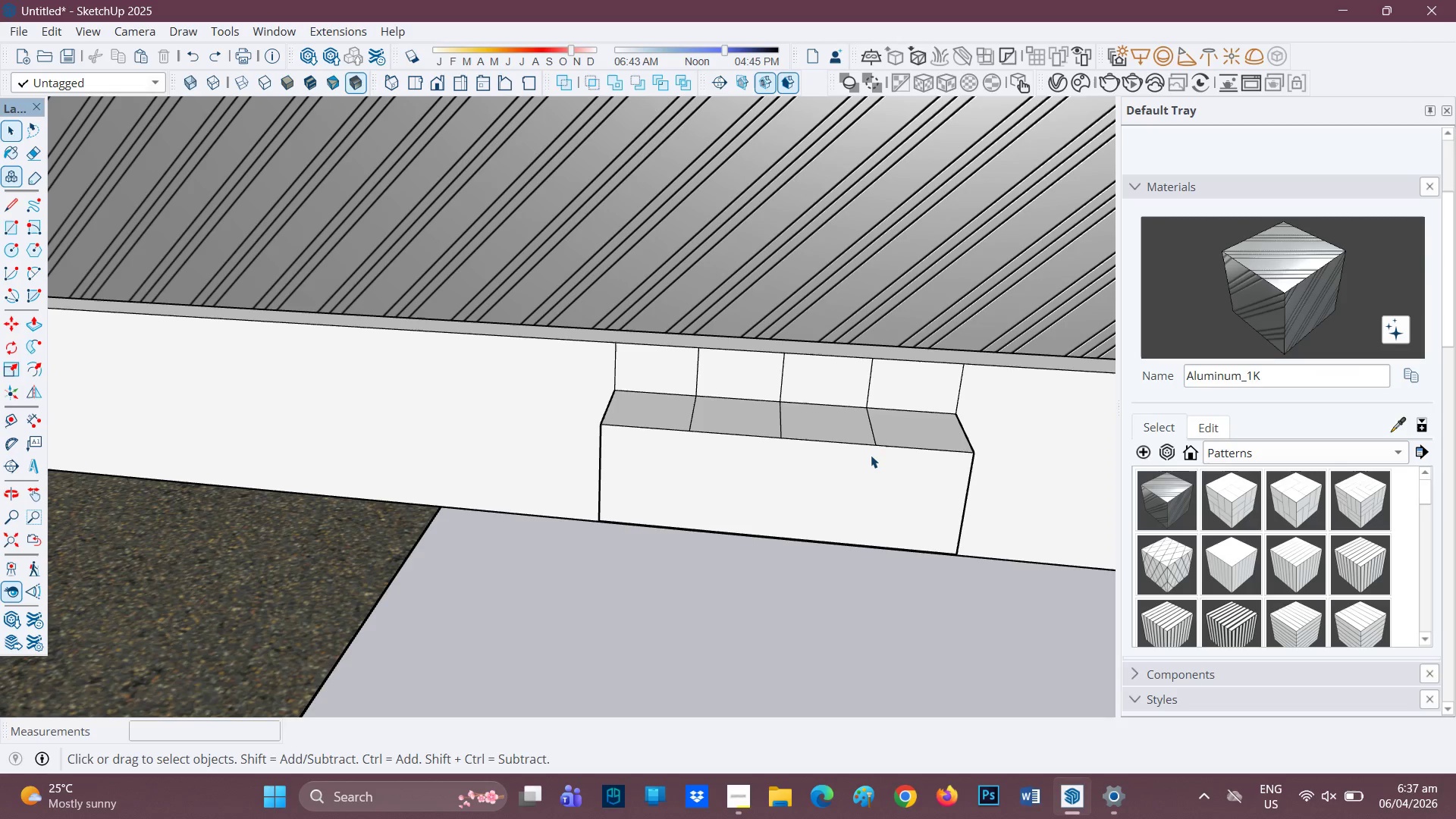 
key(Control+ControlLeft)
 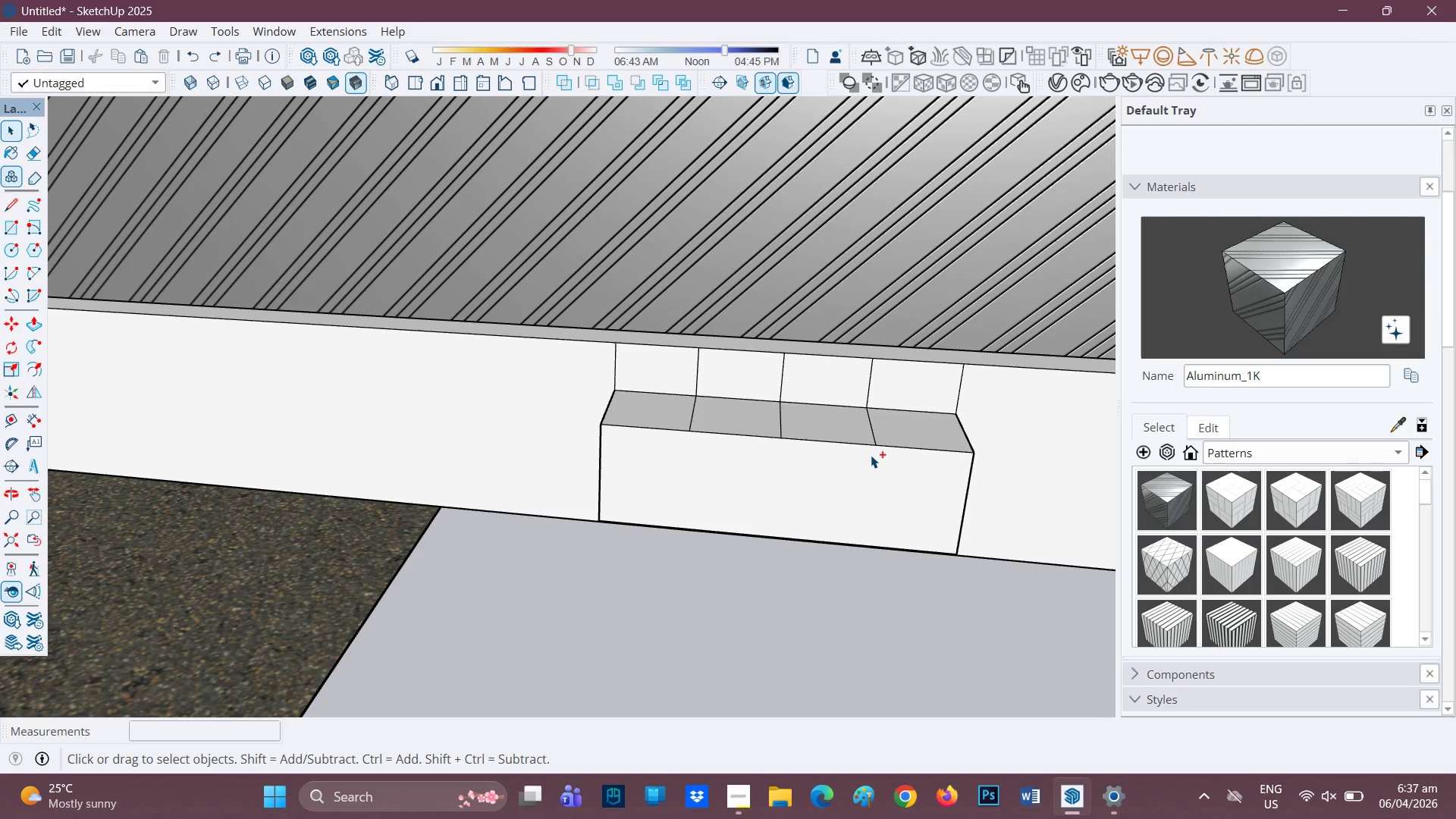 
key(Control+Z)
 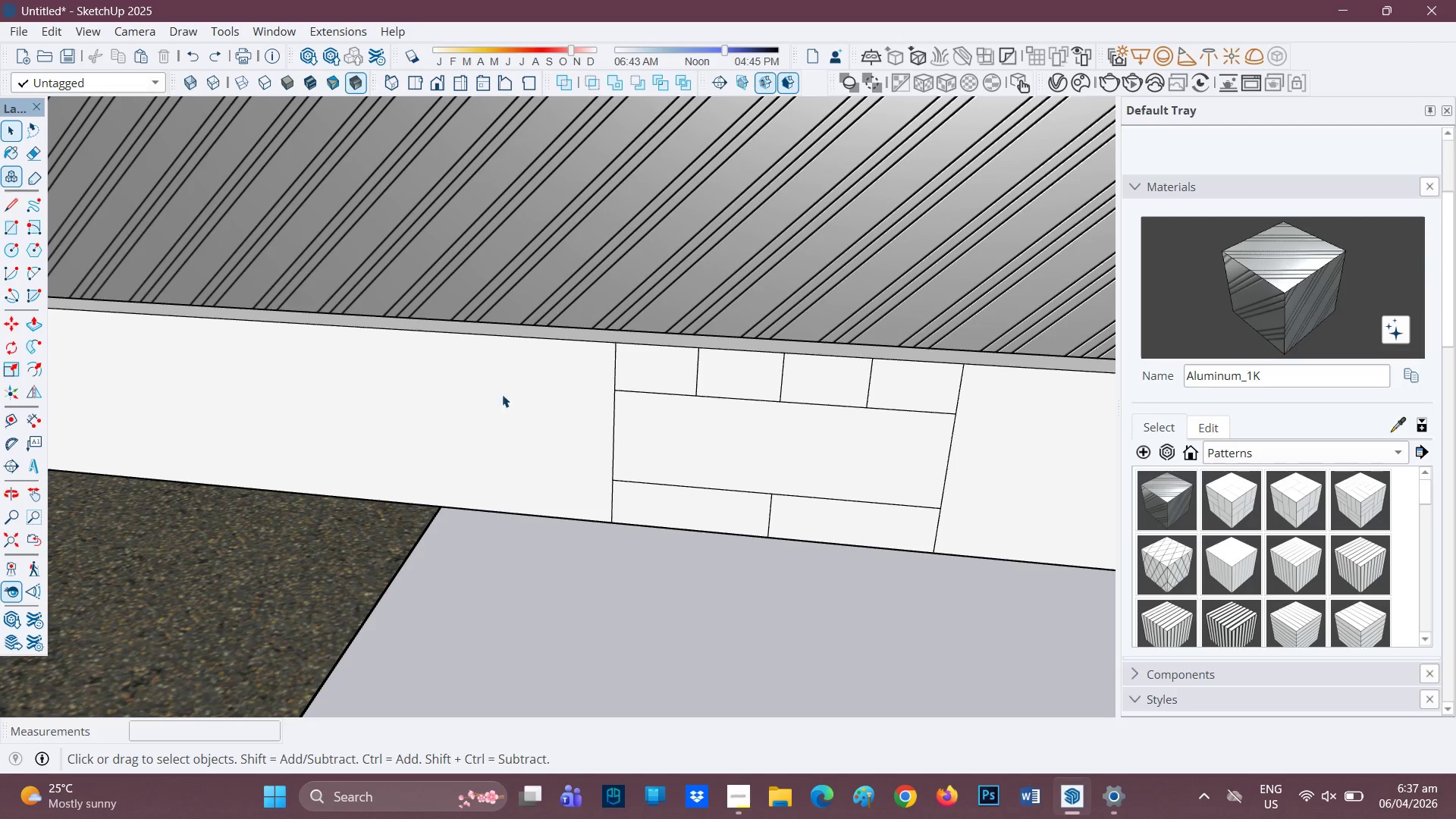 
key(P)
 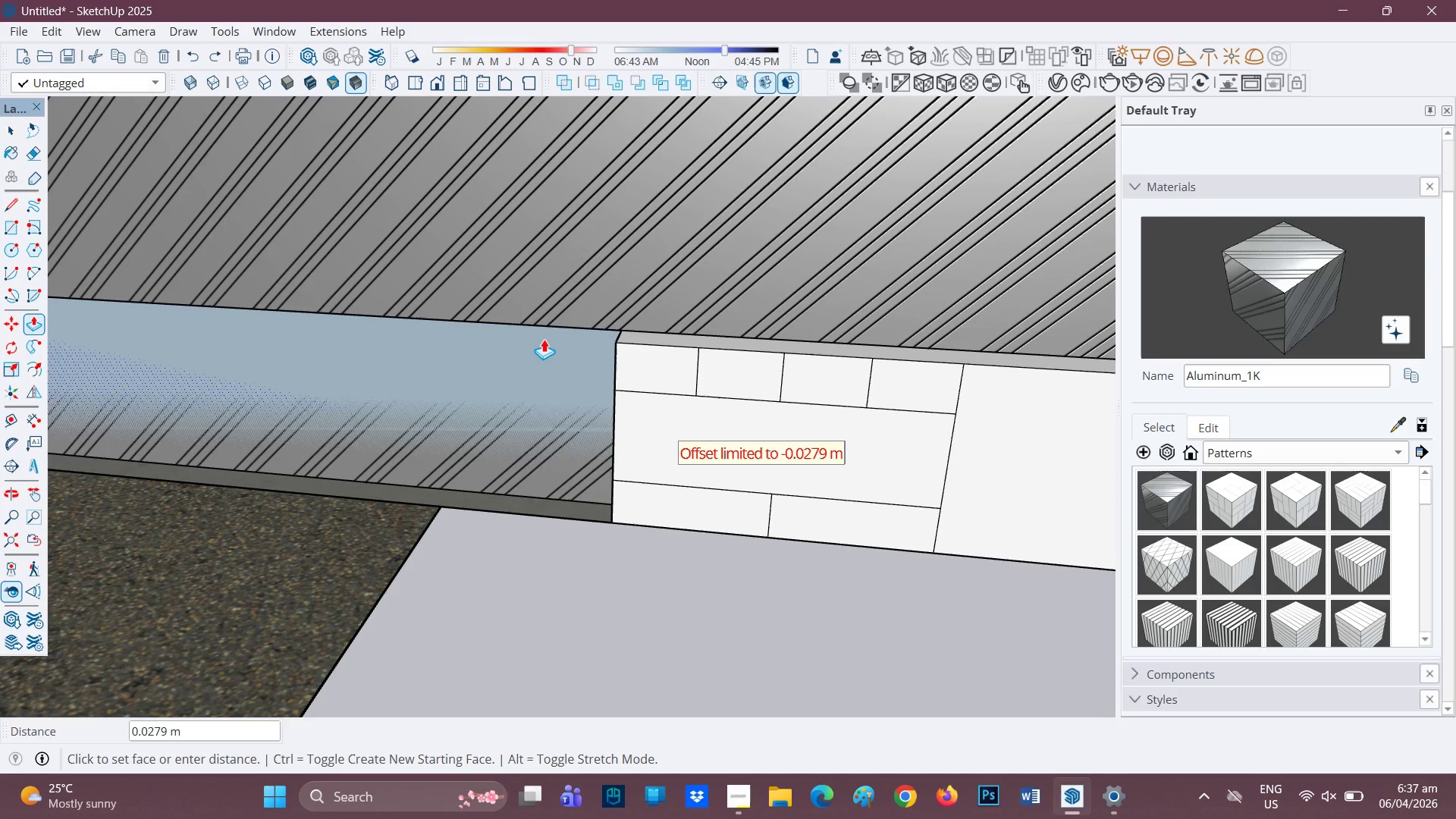 
left_click([544, 337])
 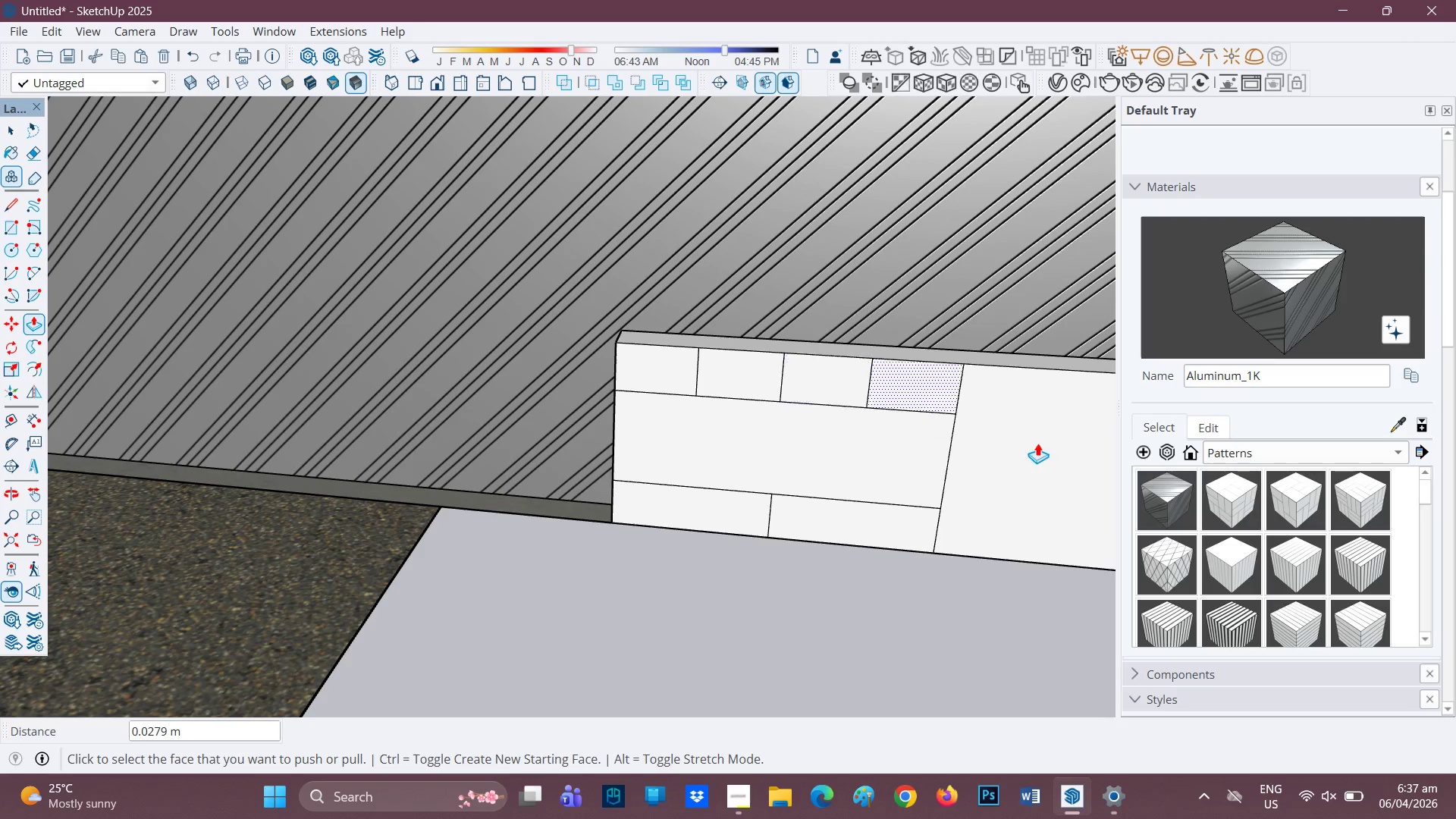 
left_click([1037, 444])
 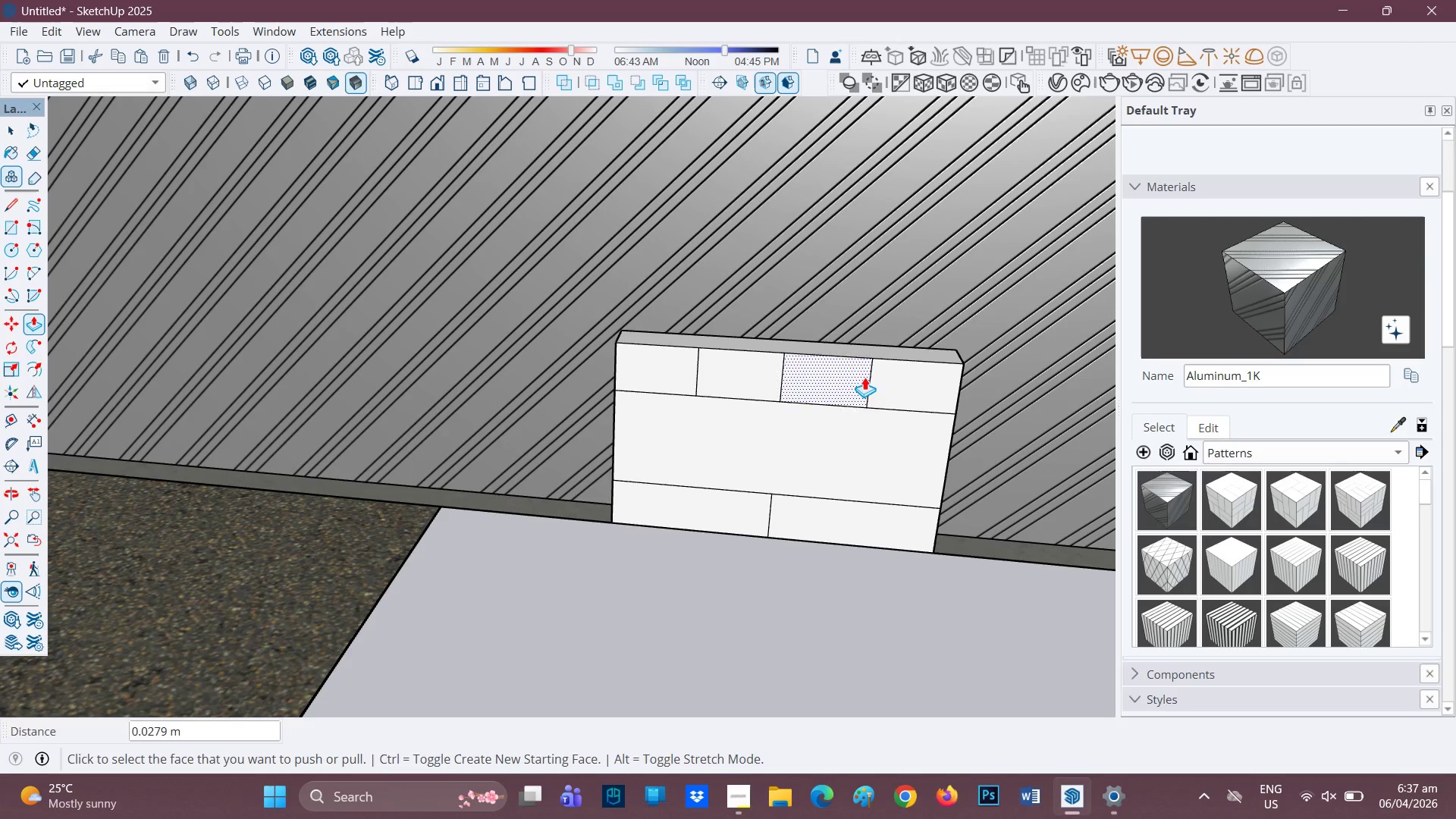 
type(ep)
 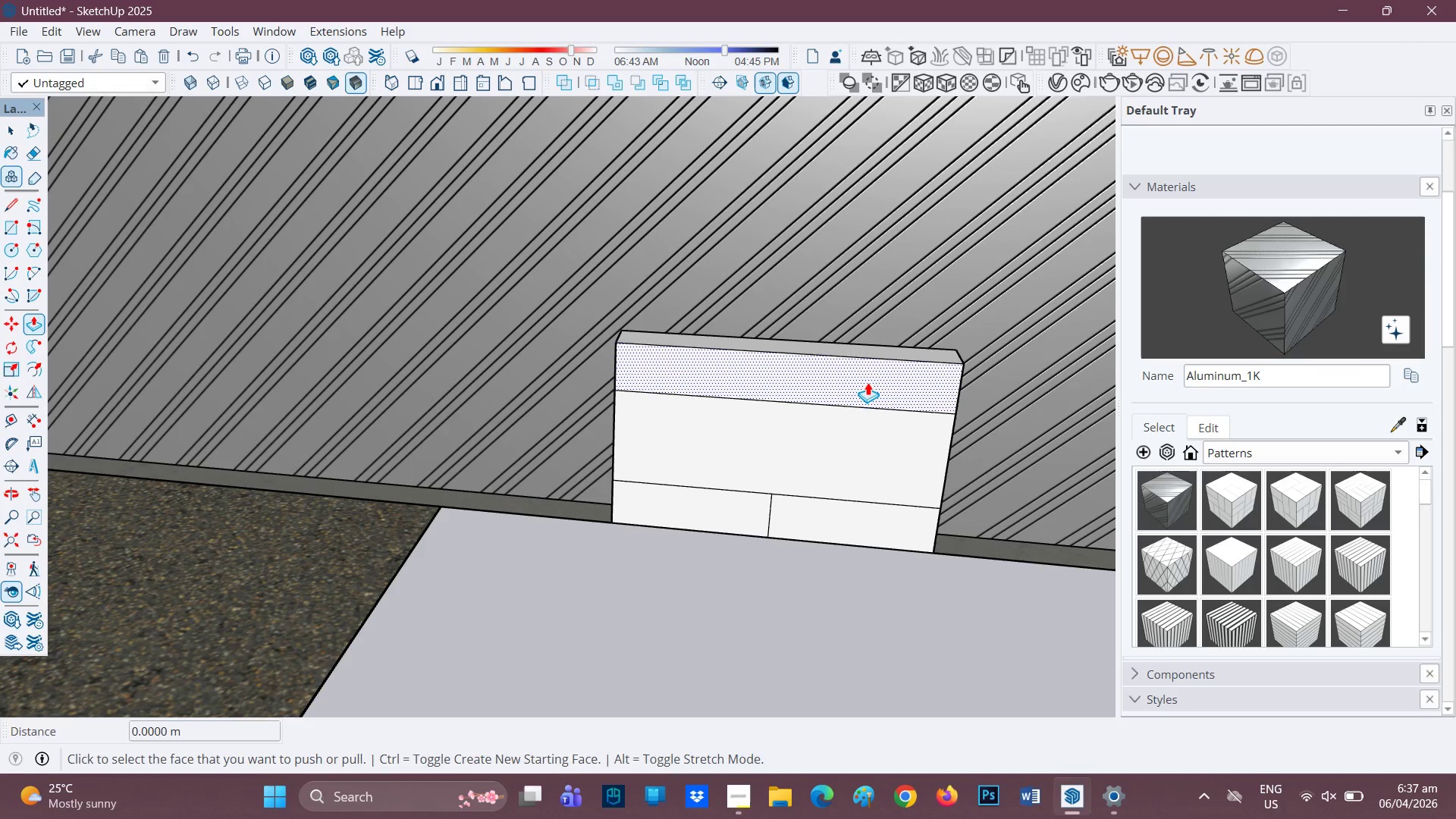 
left_click_drag(start_coordinate=[689, 370], to_coordinate=[886, 387])
 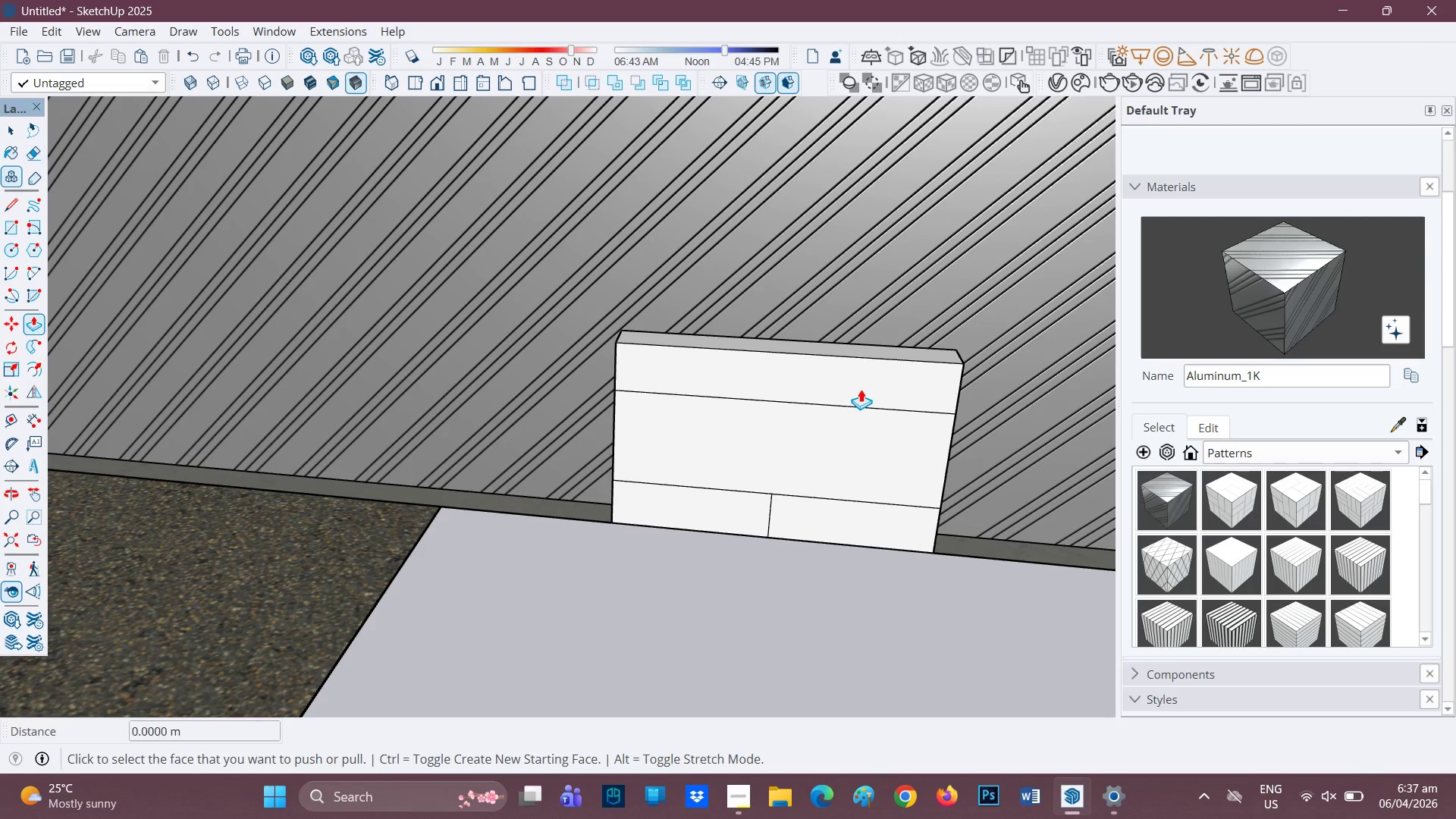 
left_click([868, 381])
 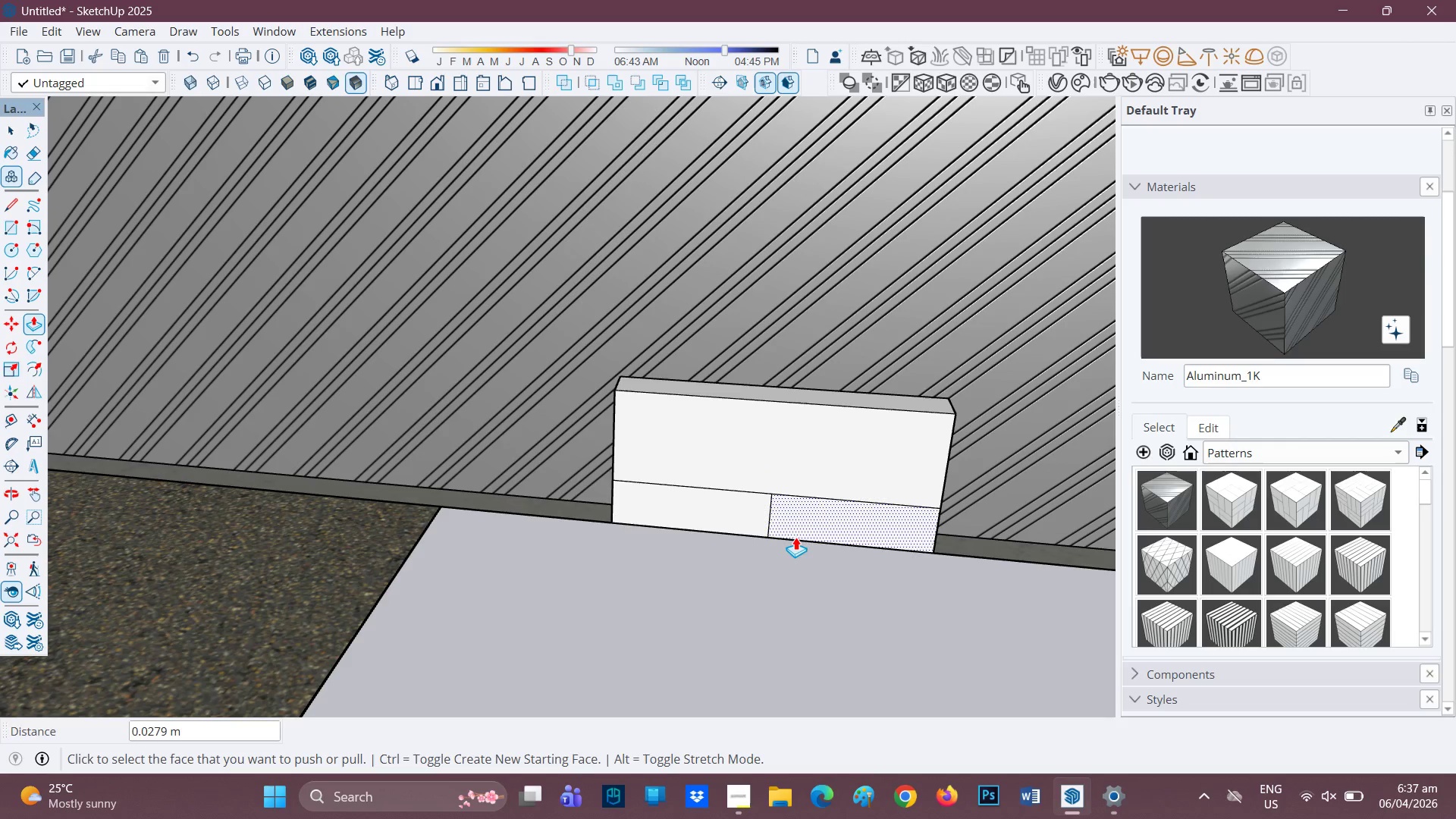 
wait(5.5)
 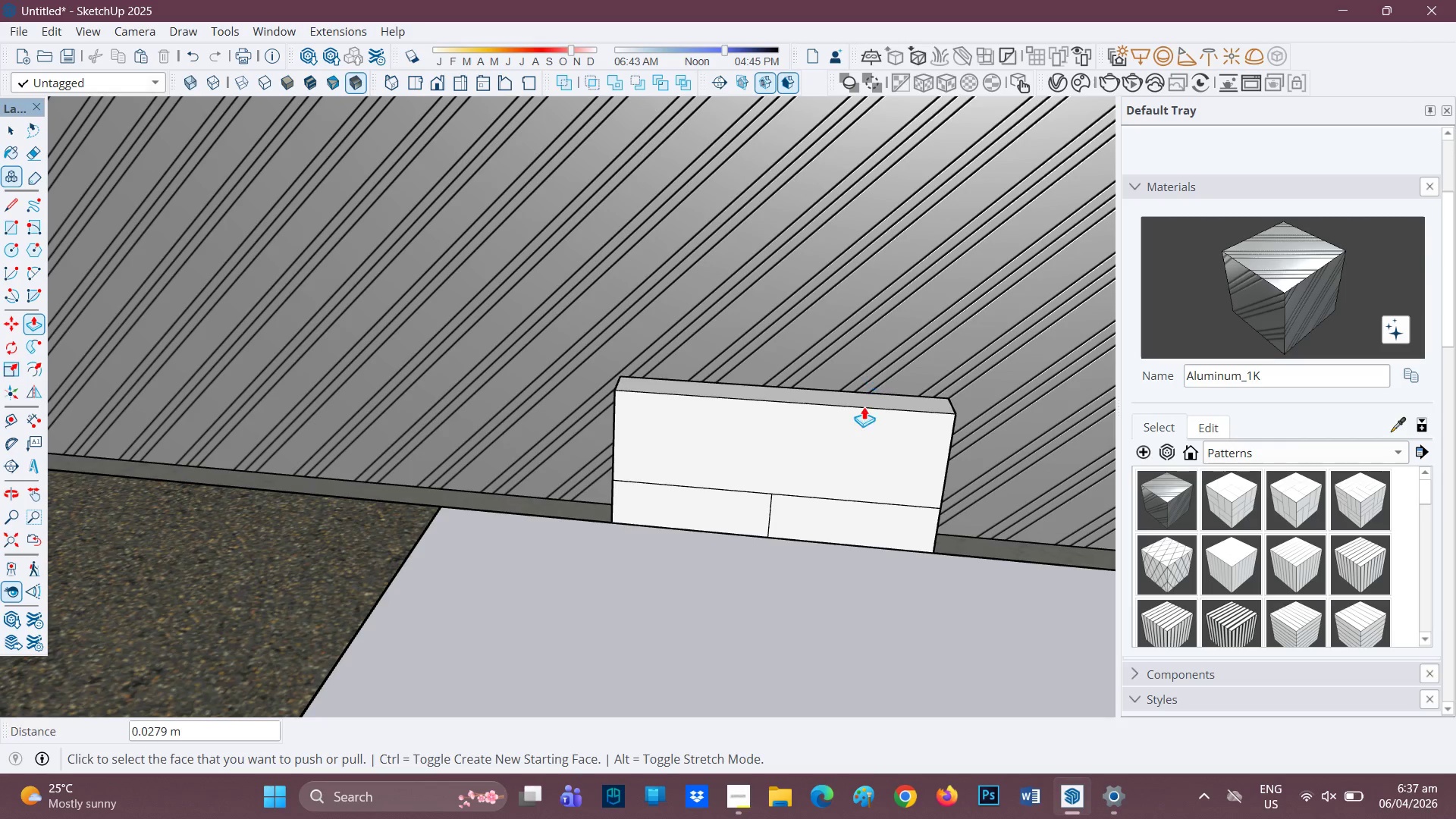 
scroll: coordinate [848, 456], scroll_direction: up, amount: 2.0
 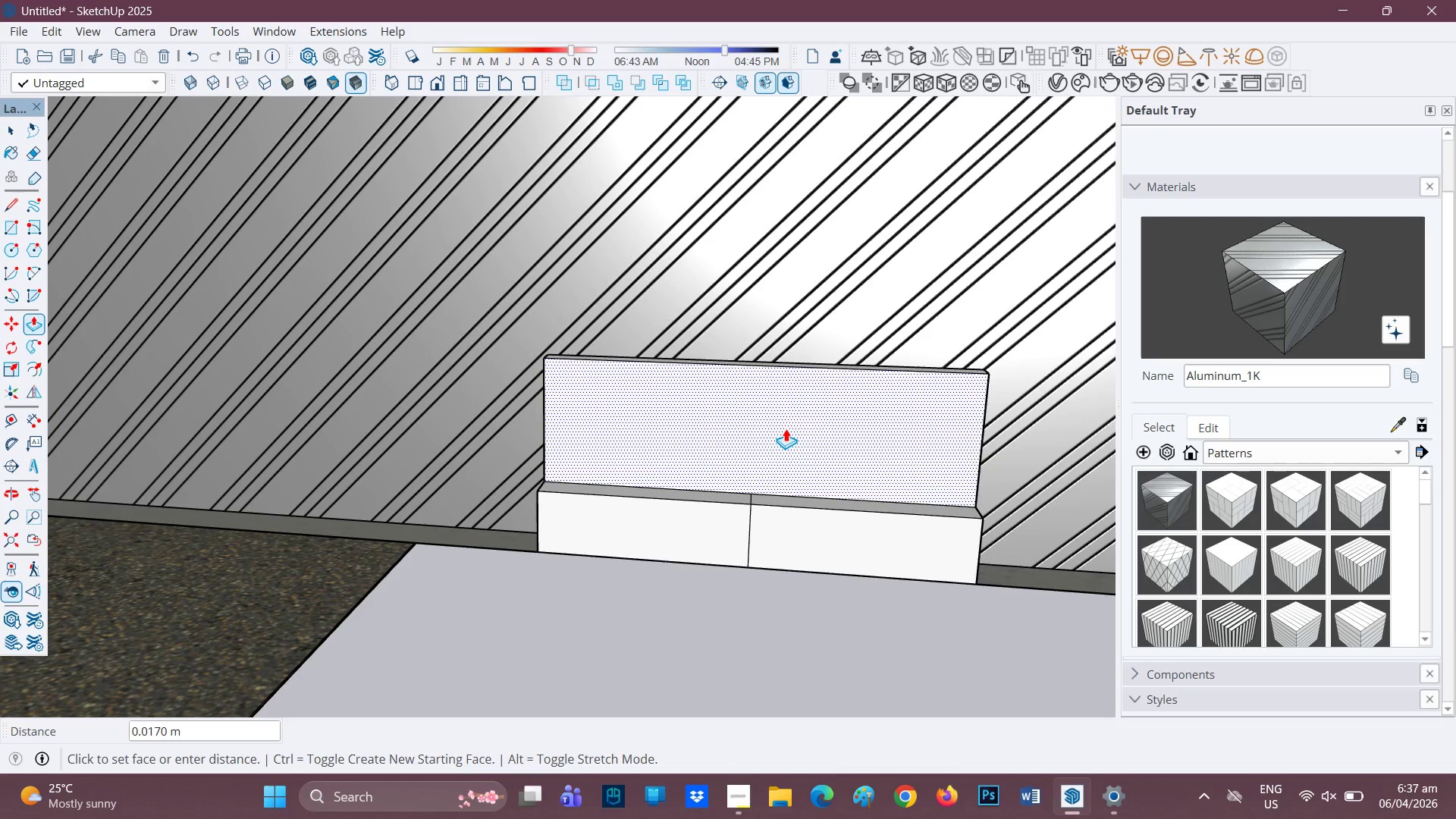 
wait(13.15)
 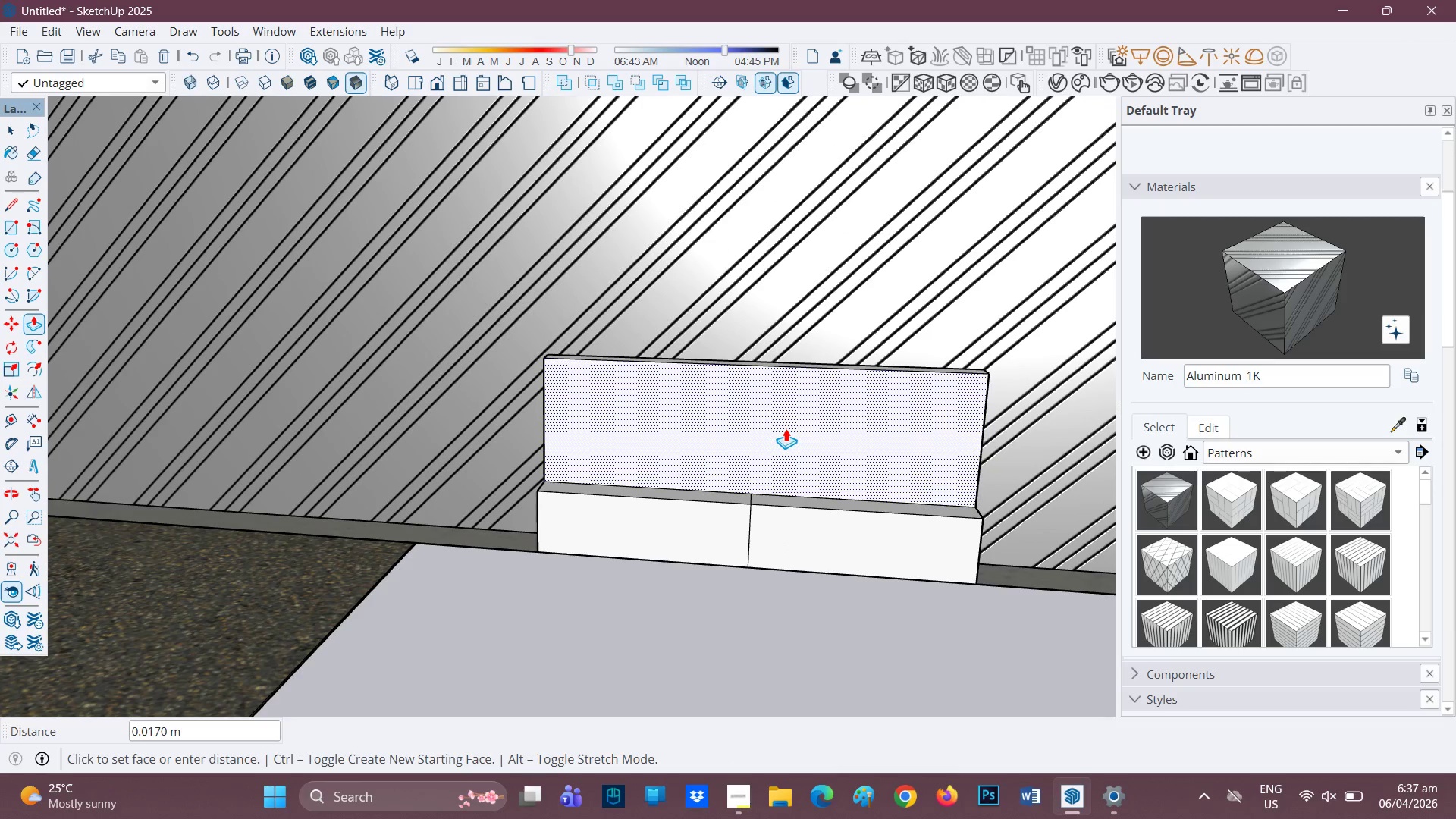 
key(Space)
 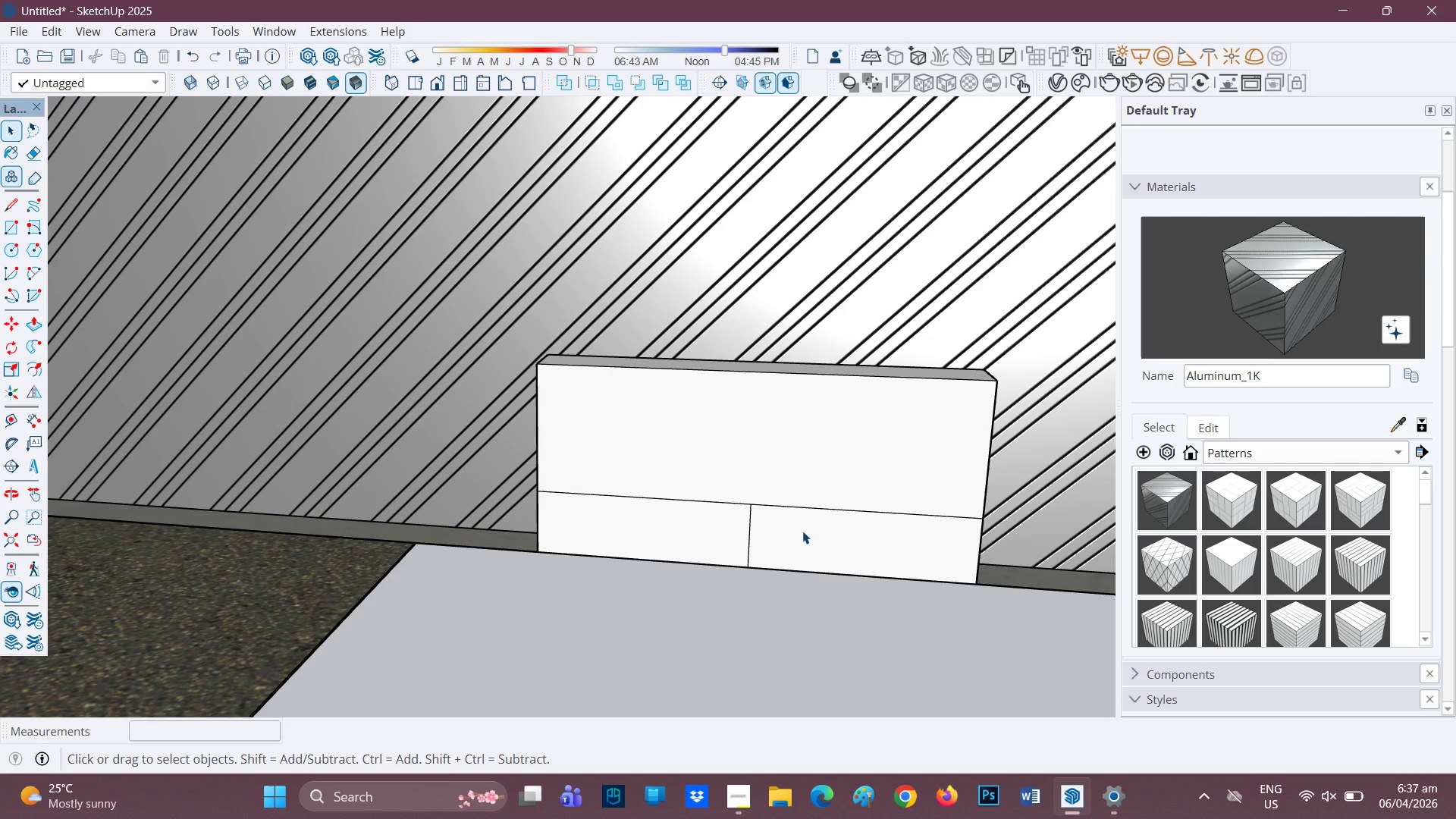 
scroll: coordinate [797, 461], scroll_direction: up, amount: 4.0
 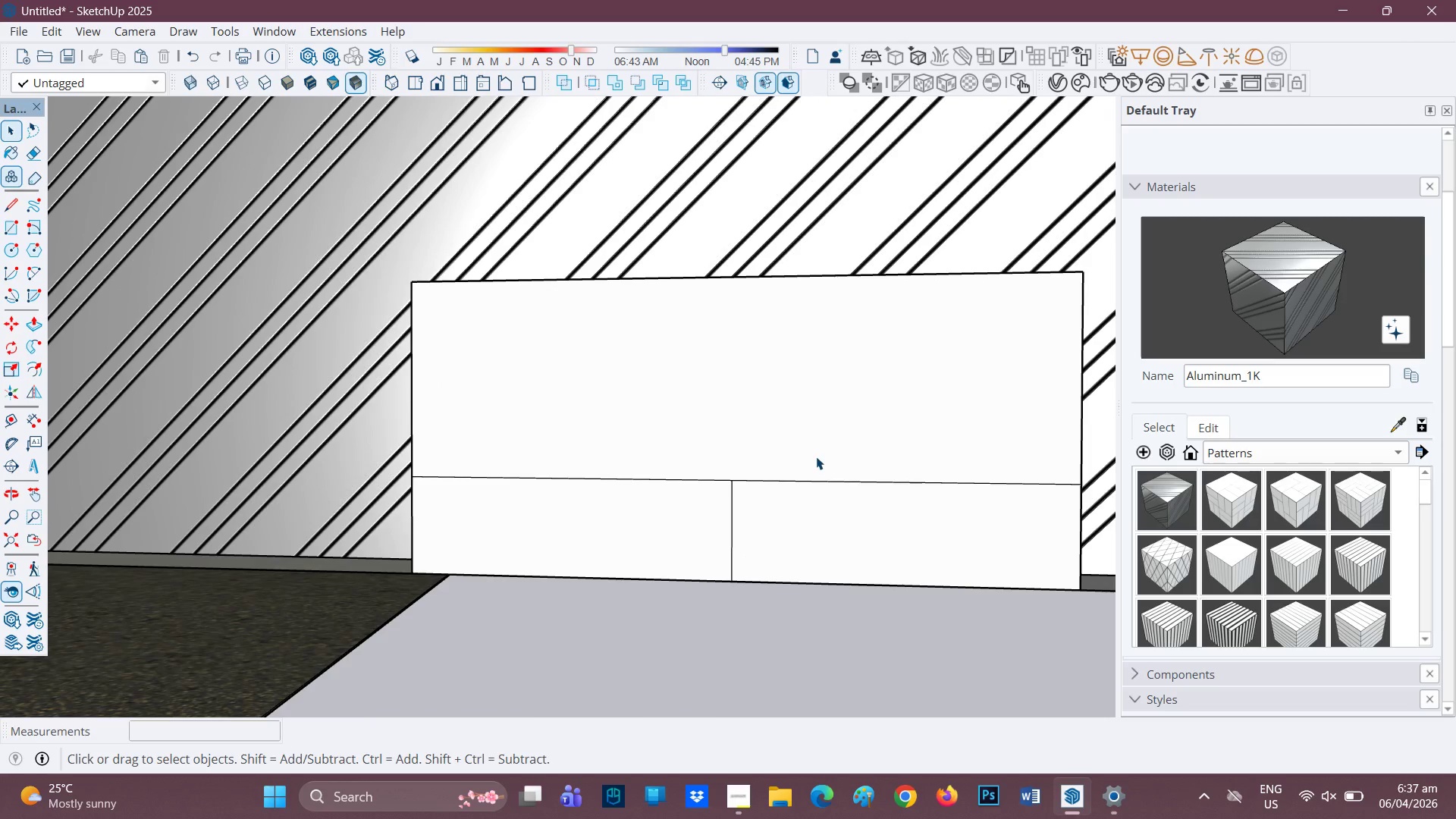 
key(L)
 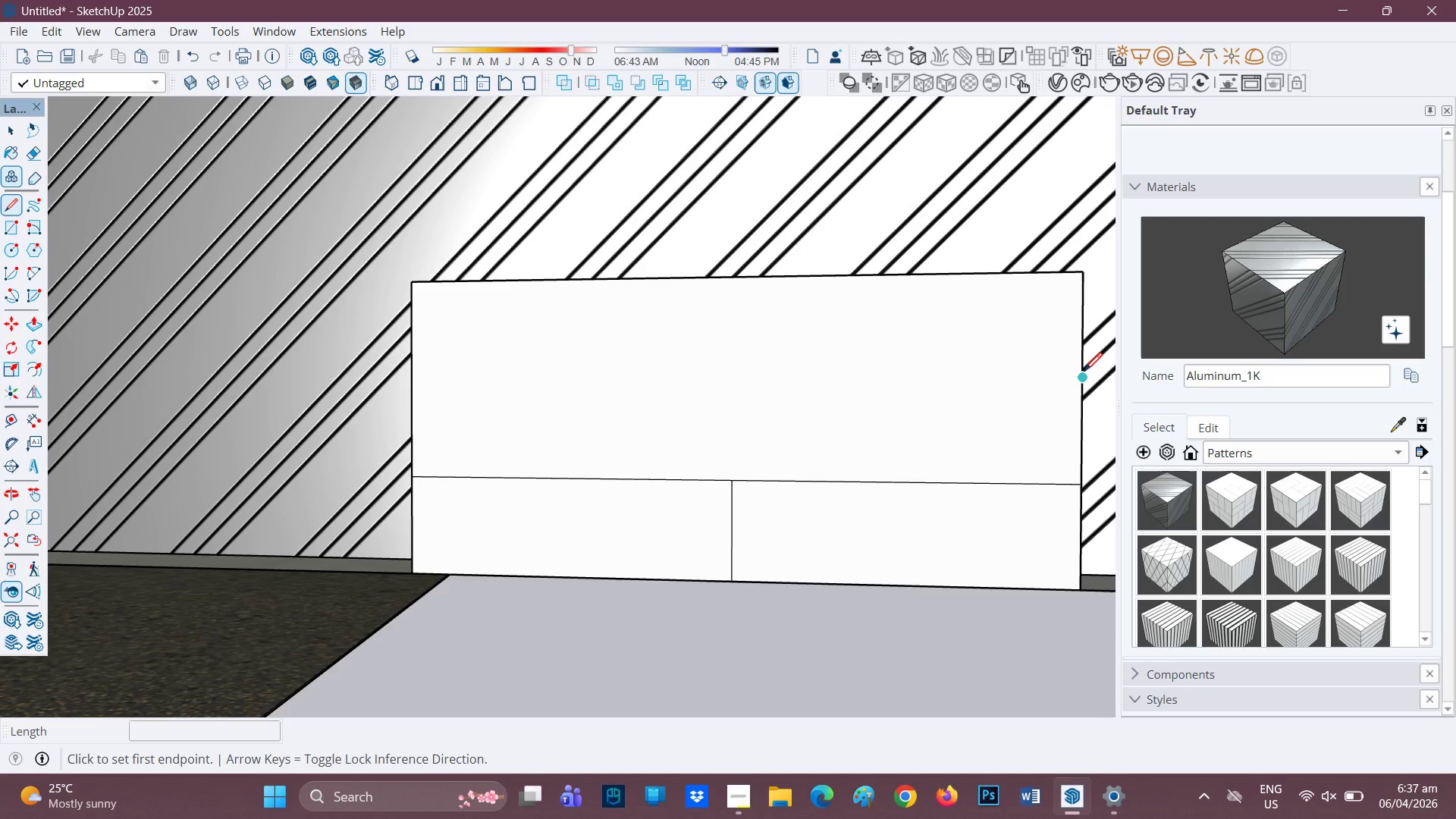 
left_click([1081, 375])
 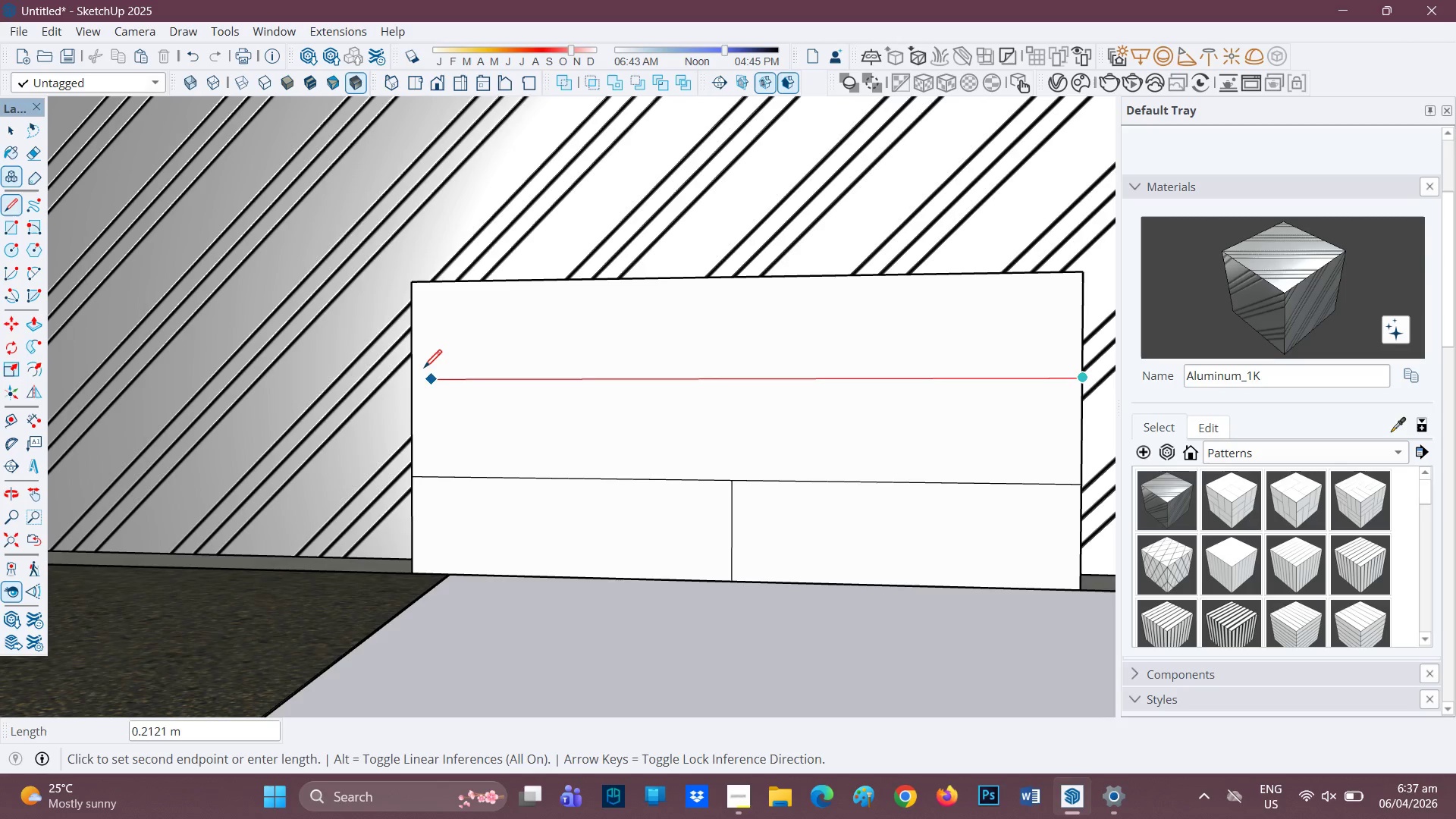 
mouse_move([410, 386])
 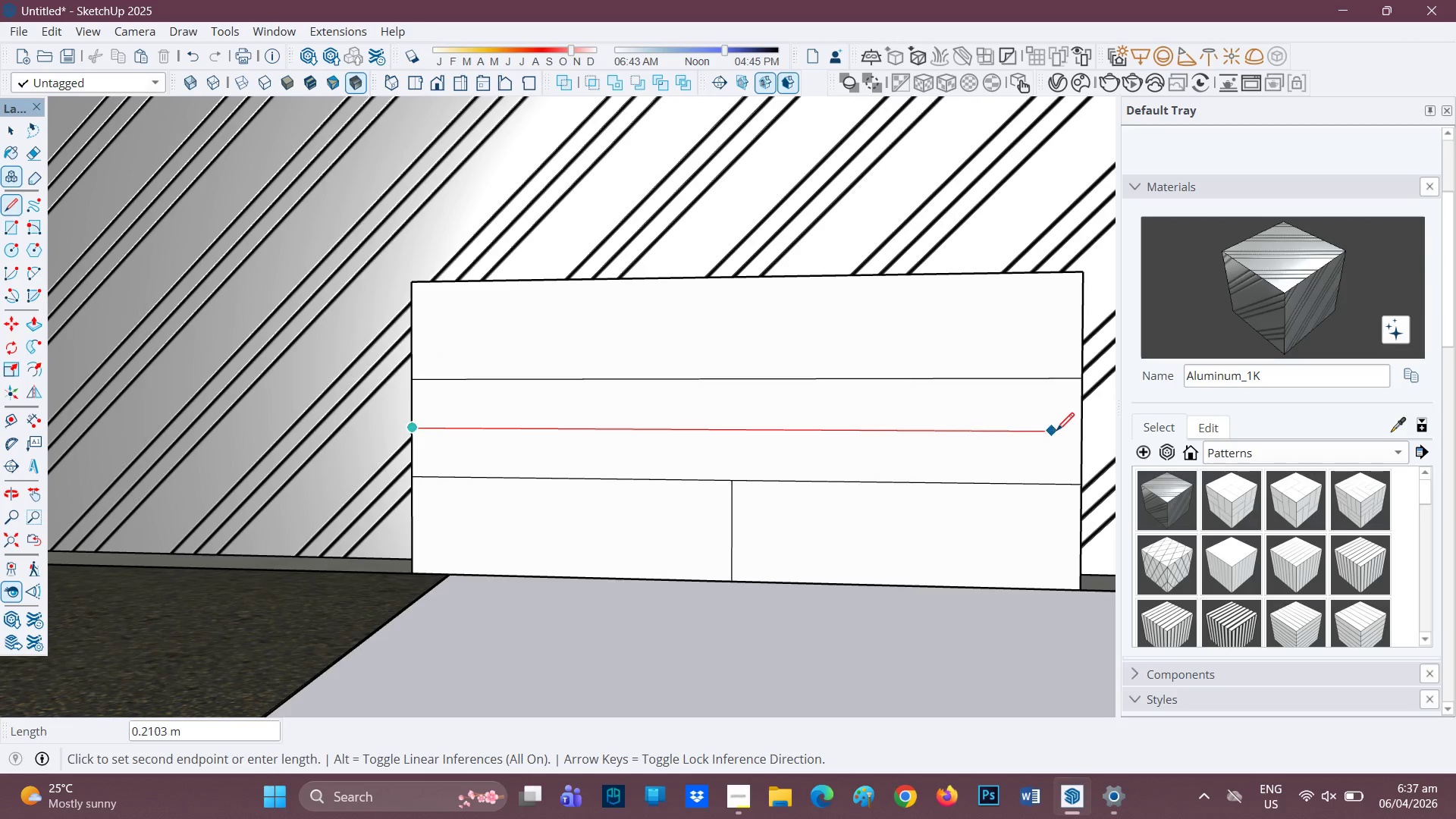 
left_click([1081, 427])
 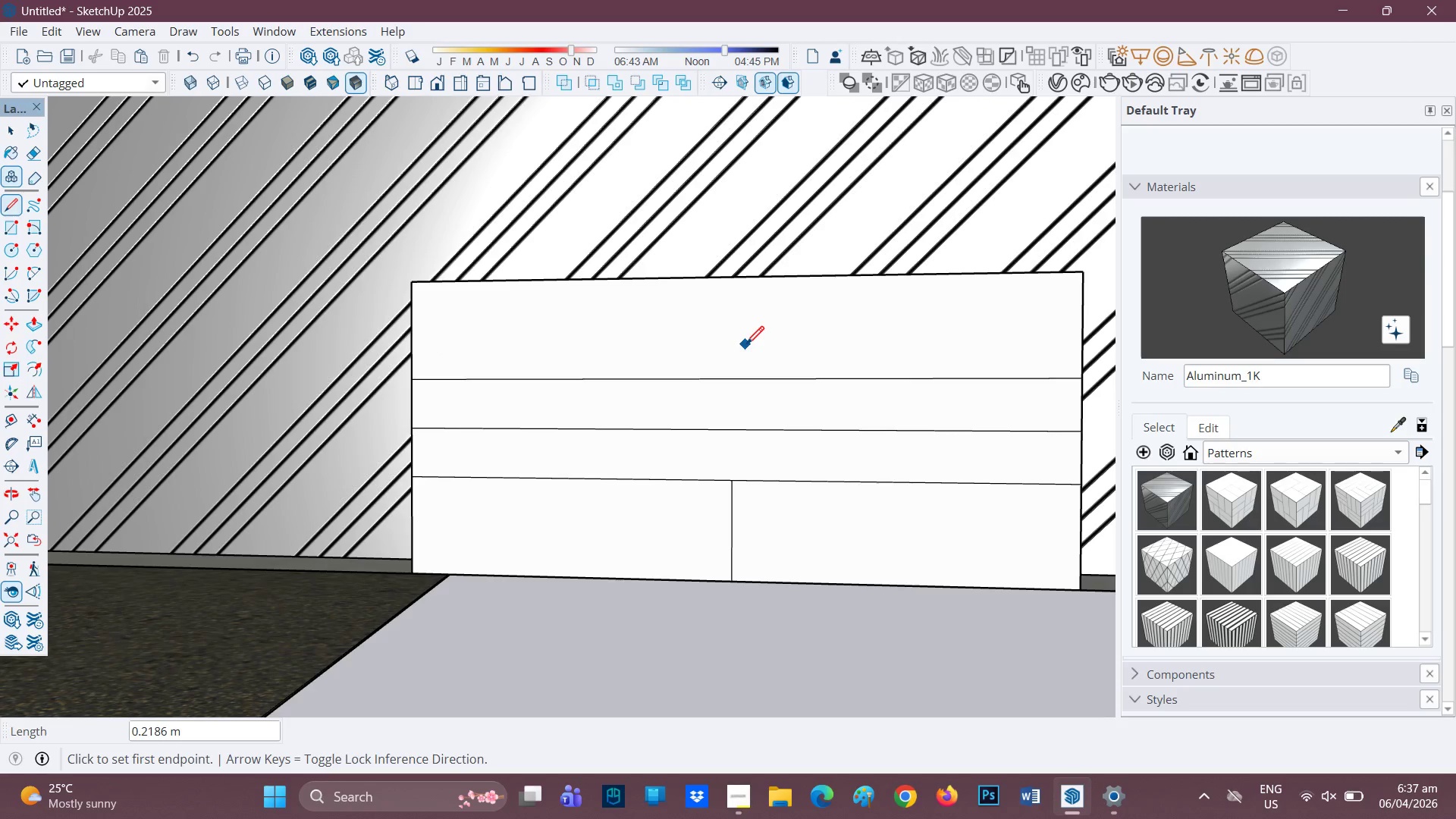 
key(E)
 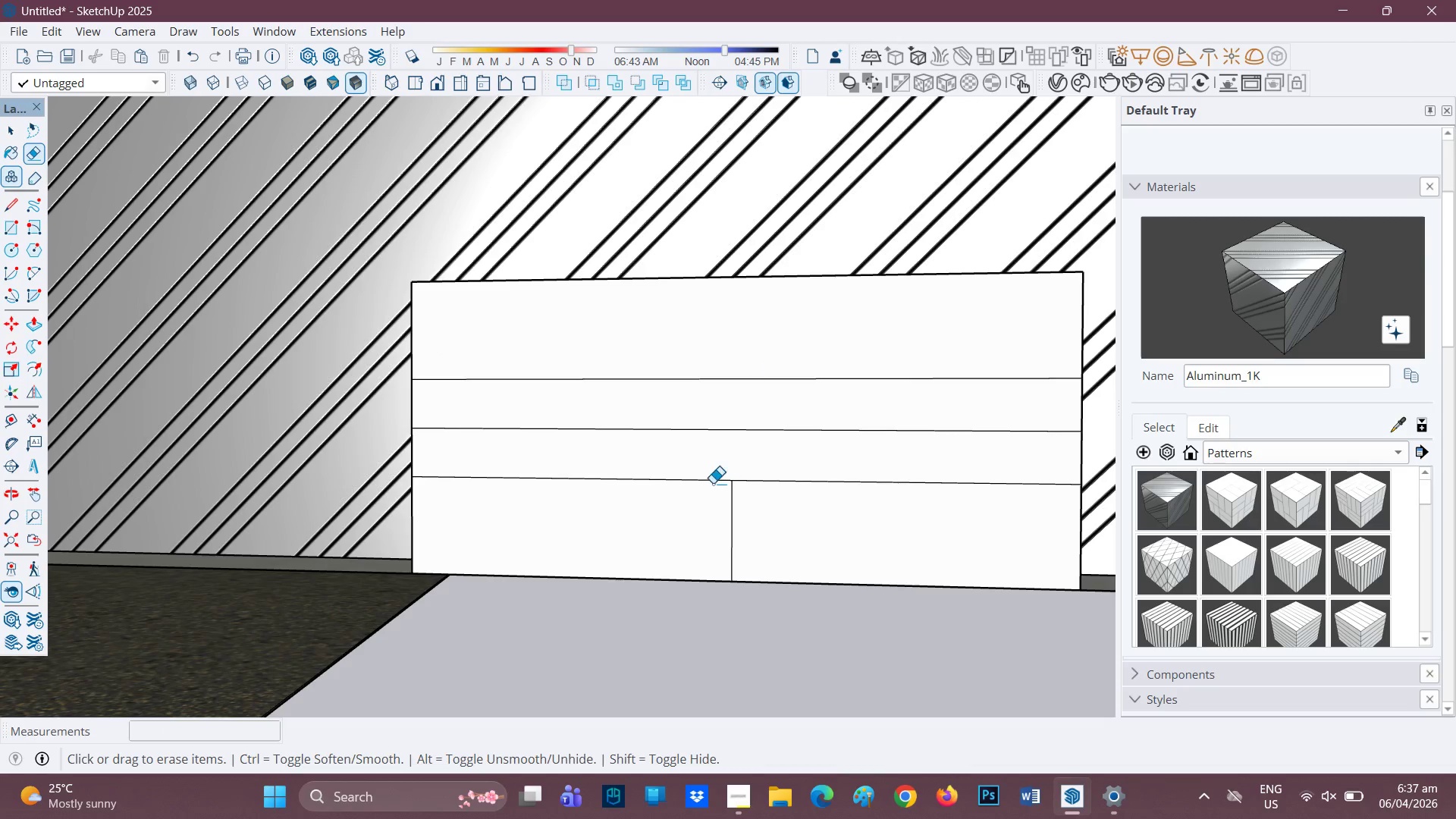 
left_click_drag(start_coordinate=[672, 472], to_coordinate=[665, 496])
 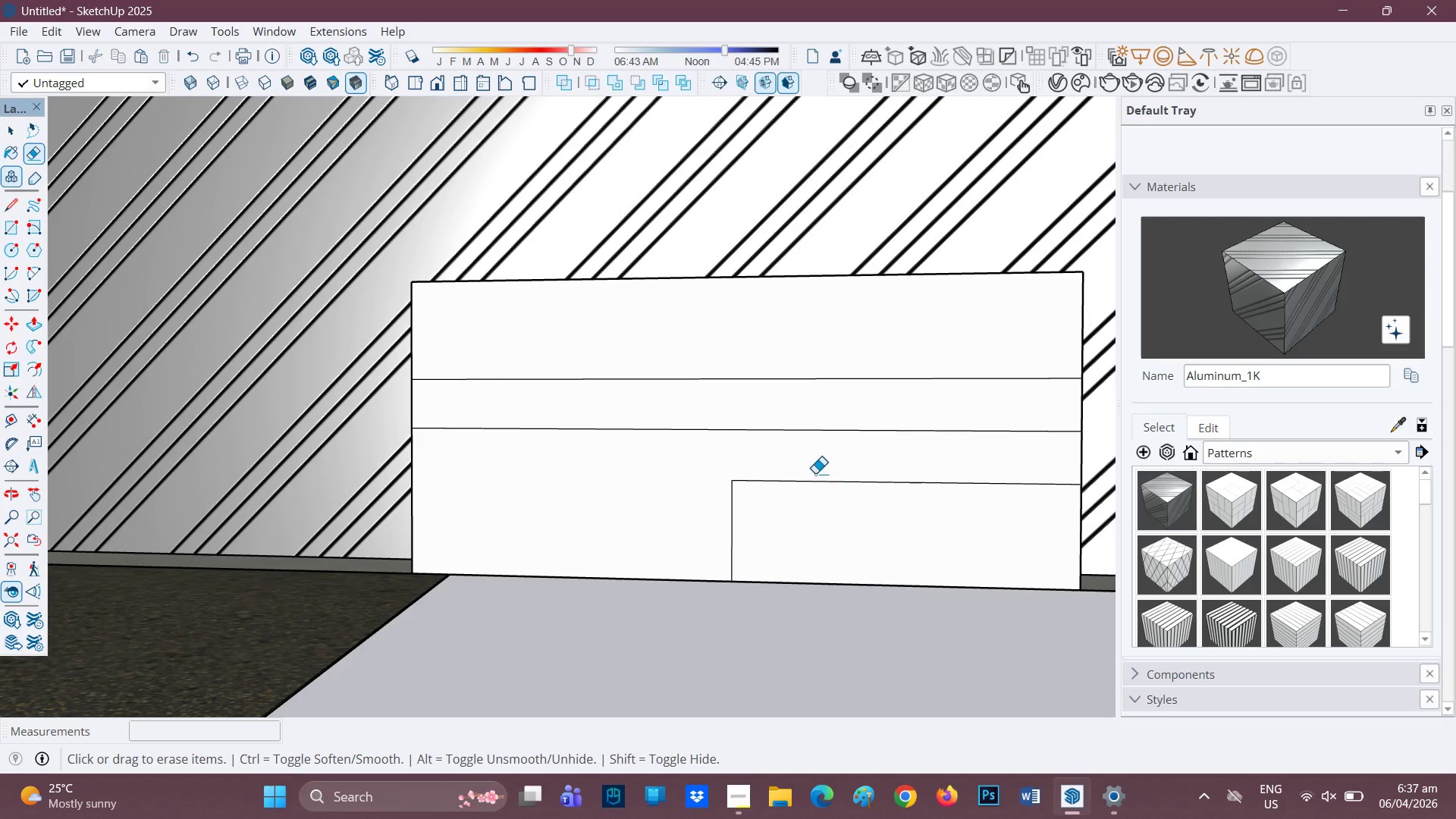 
left_click_drag(start_coordinate=[817, 474], to_coordinate=[819, 482])
 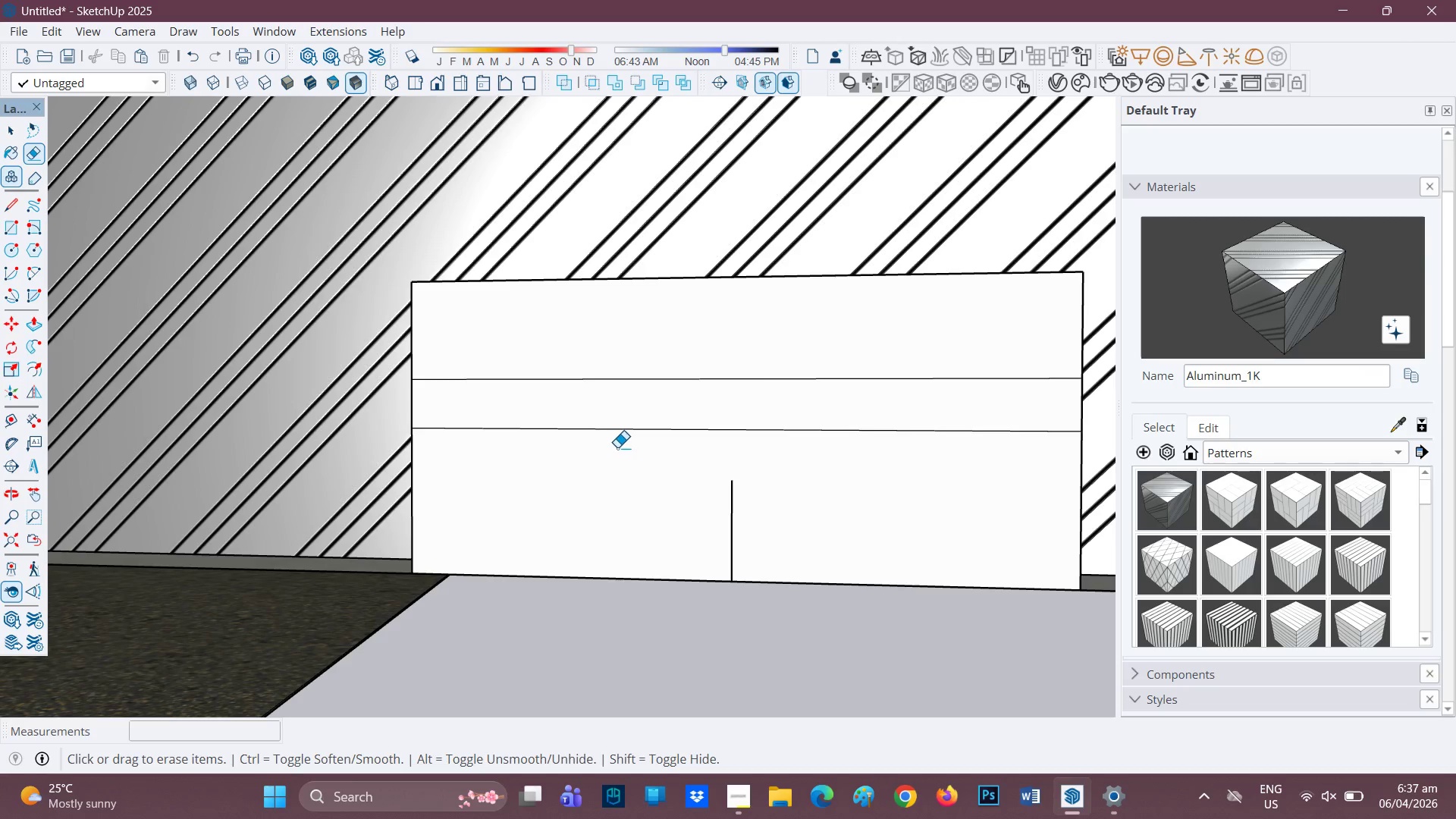 
key(L)
 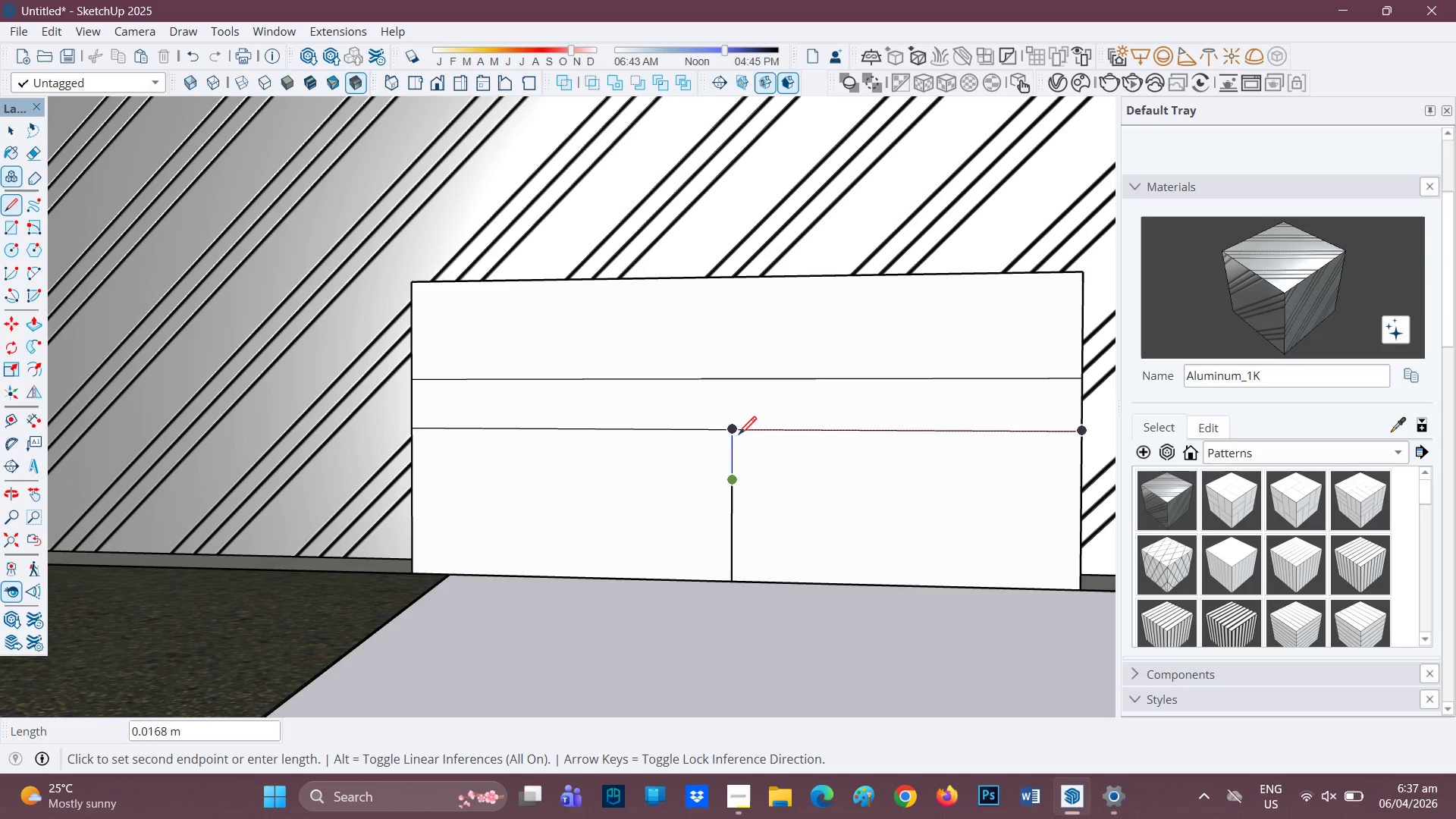 
mouse_move([16, 353])
 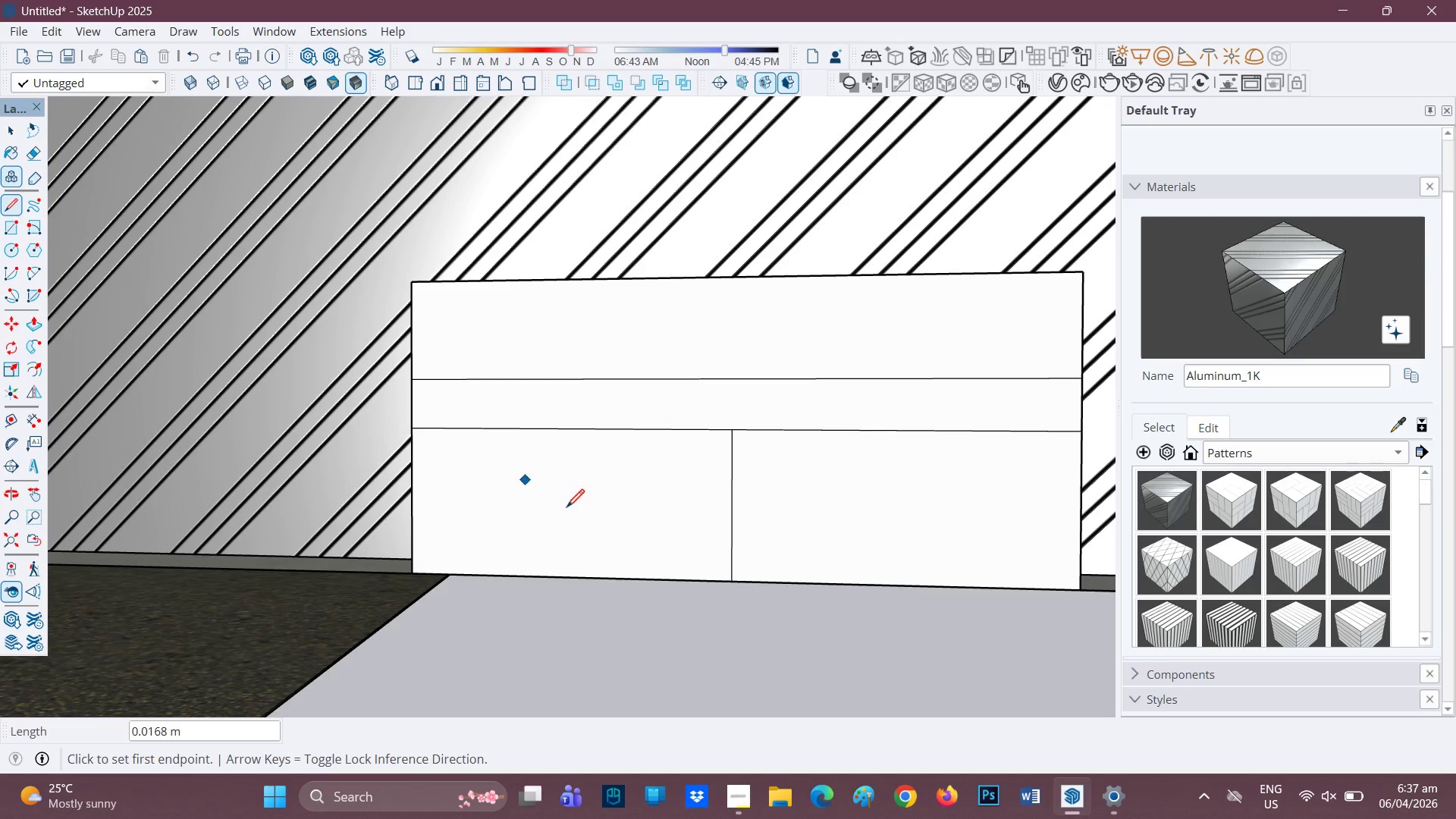 
key(C)
 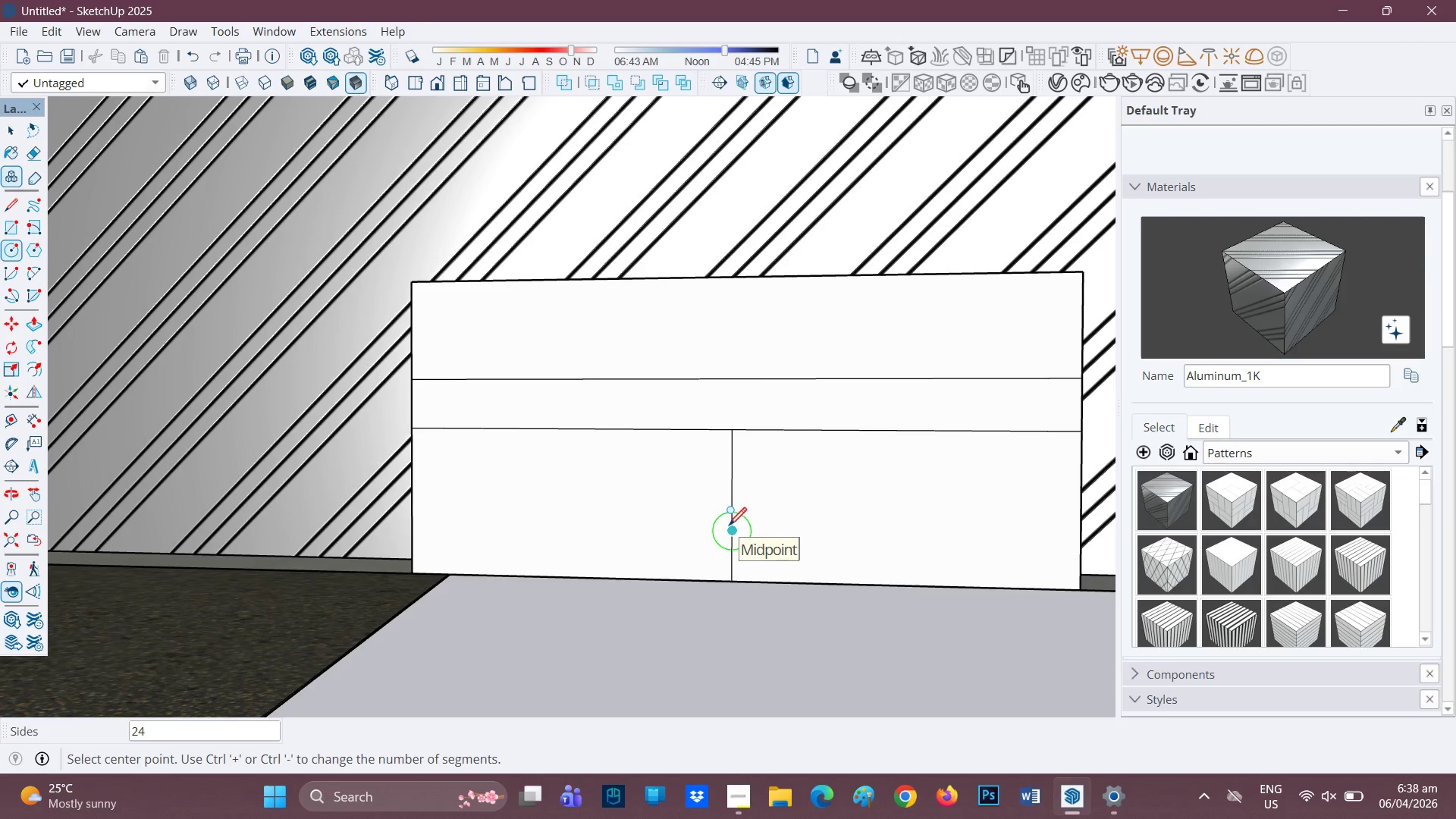 
wait(6.3)
 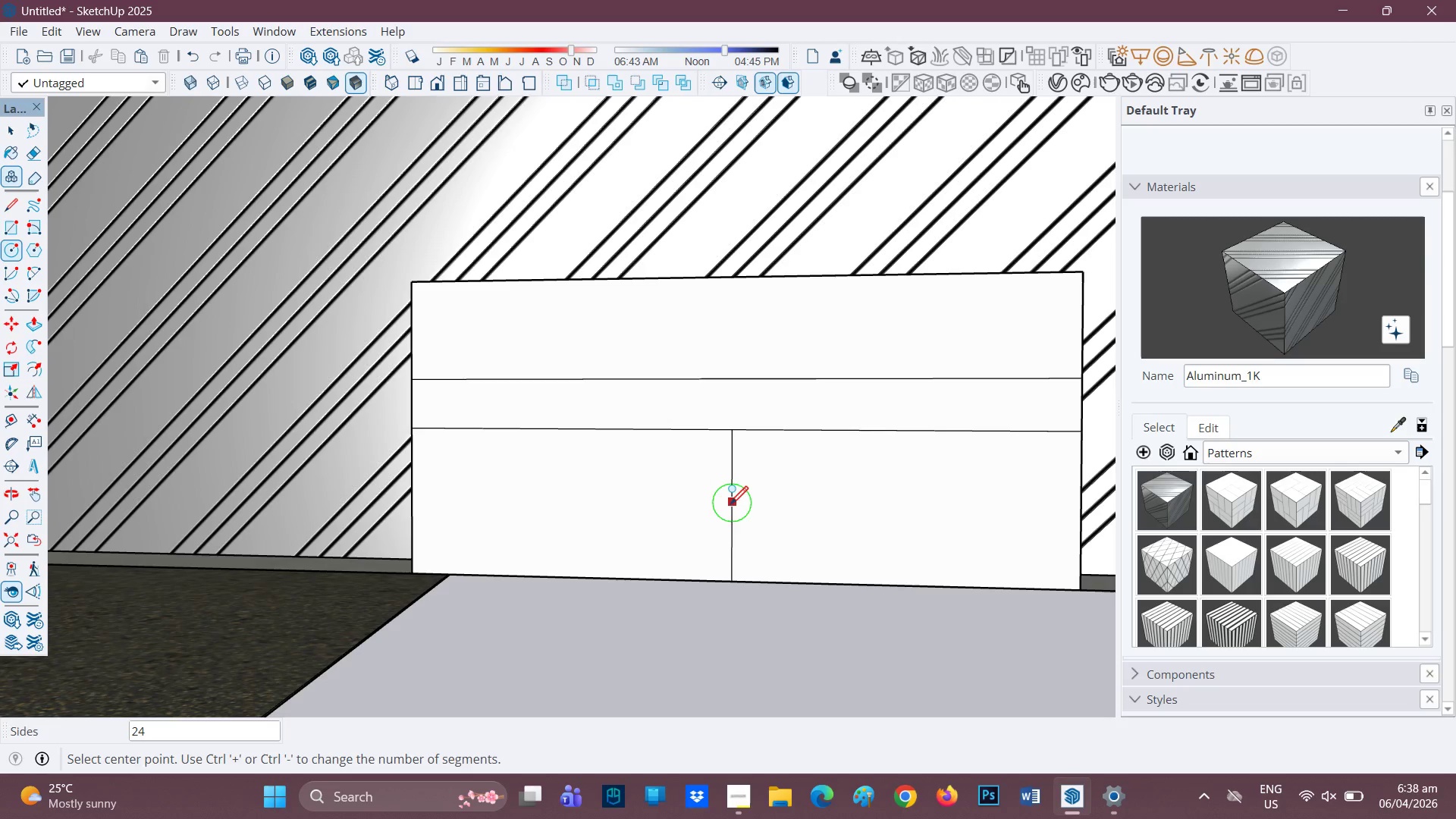 
left_click([730, 526])
 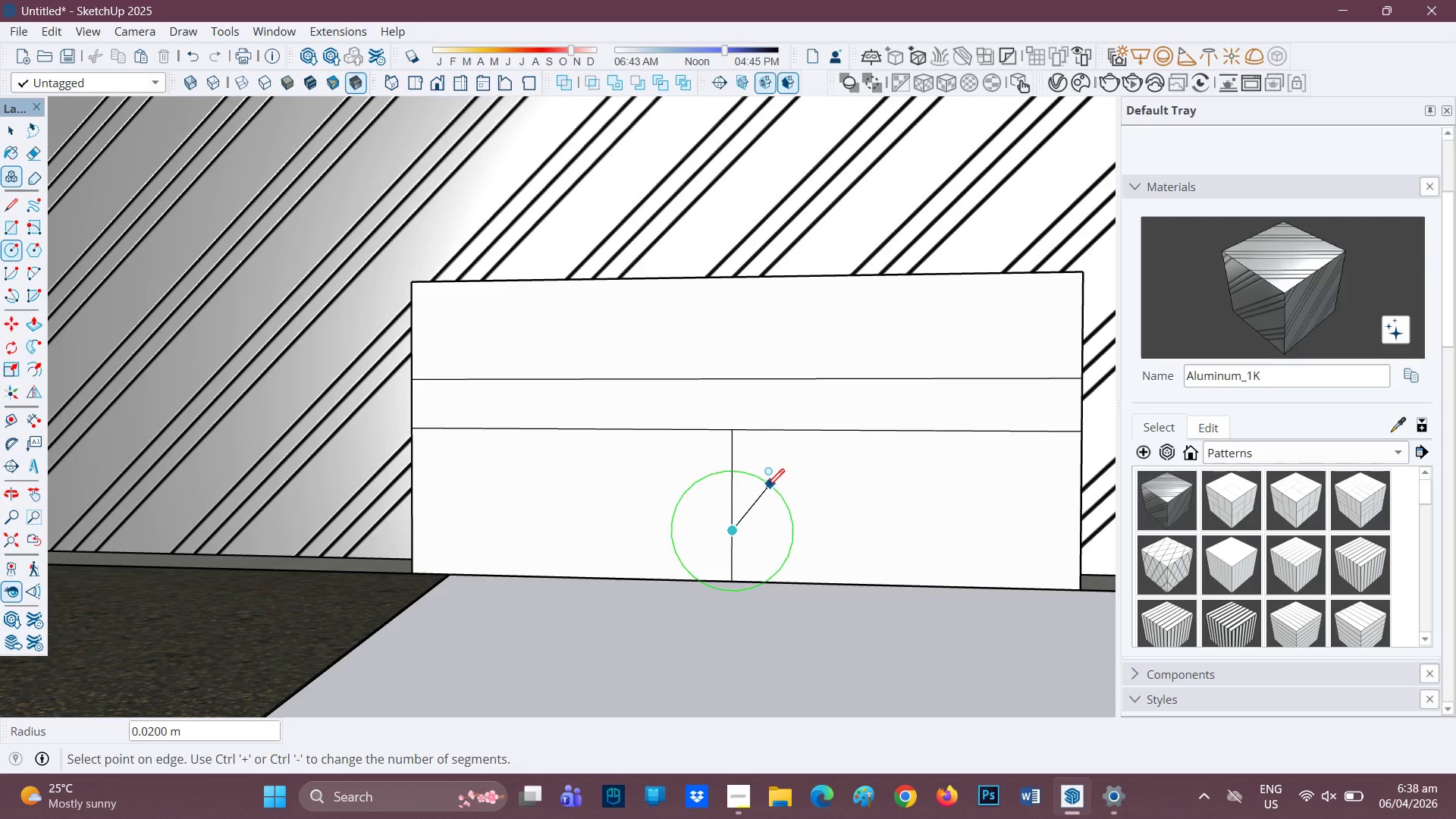 
key(Space)
 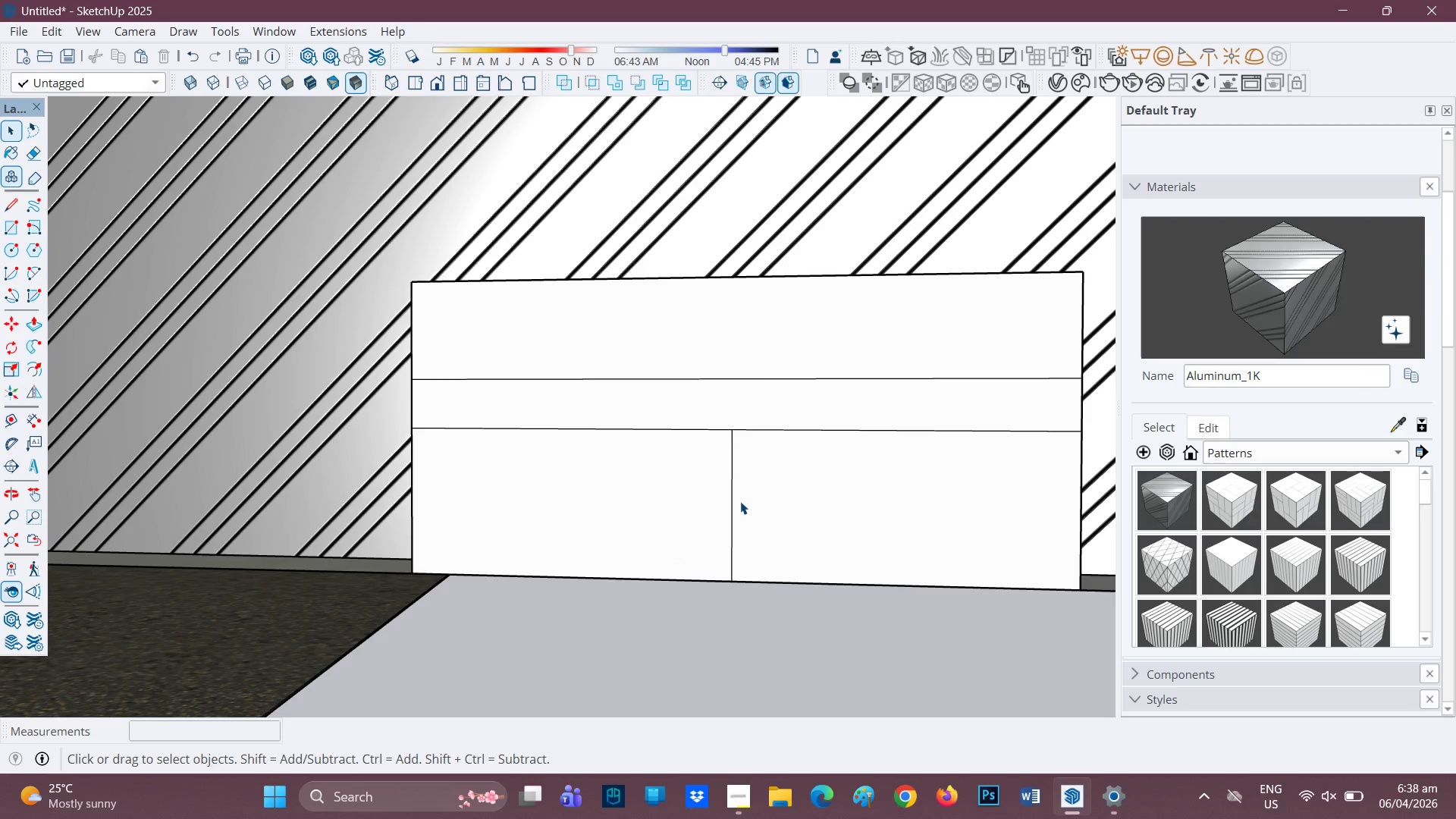 
key(E)
 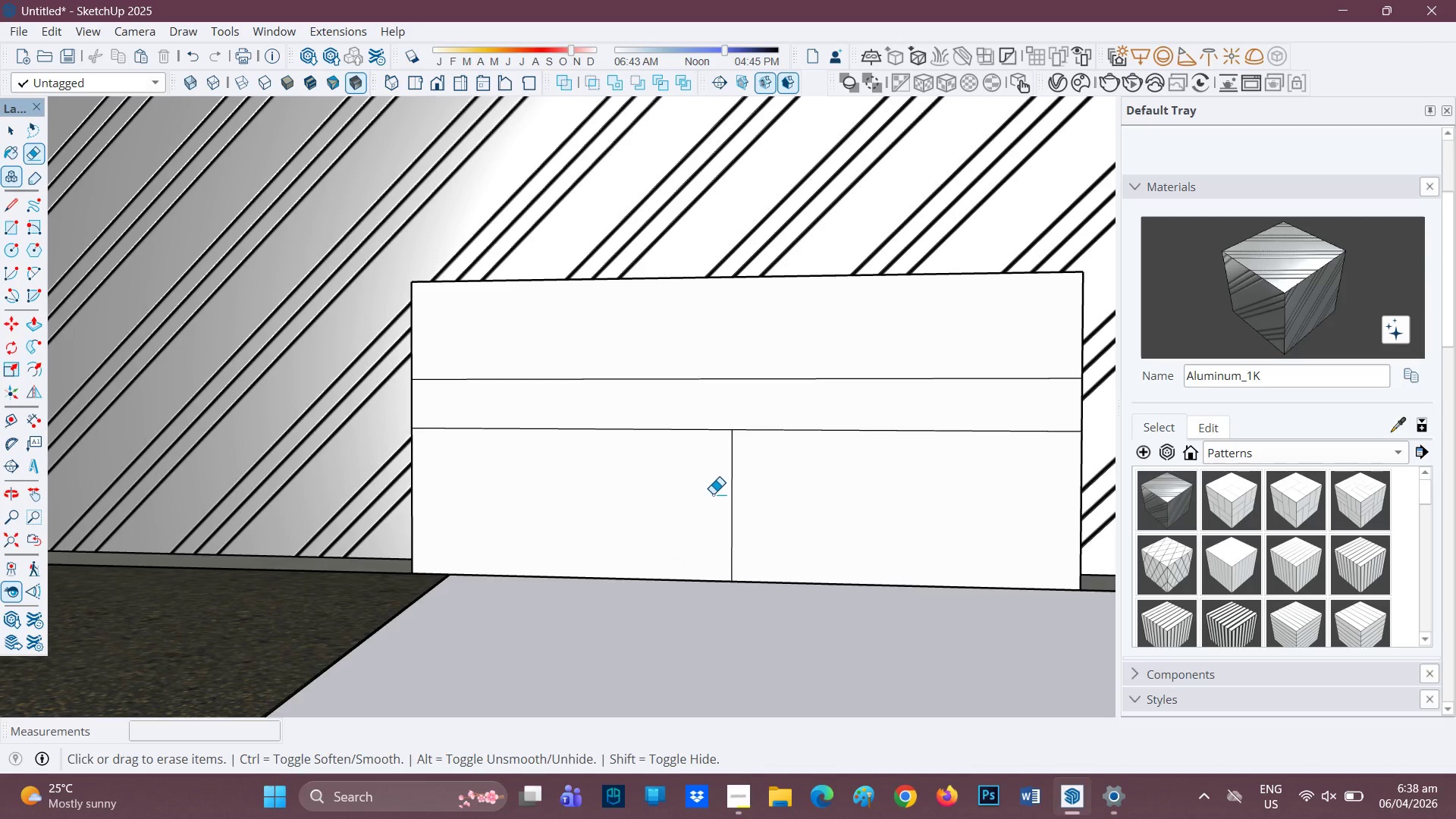 
left_click_drag(start_coordinate=[723, 494], to_coordinate=[733, 494])
 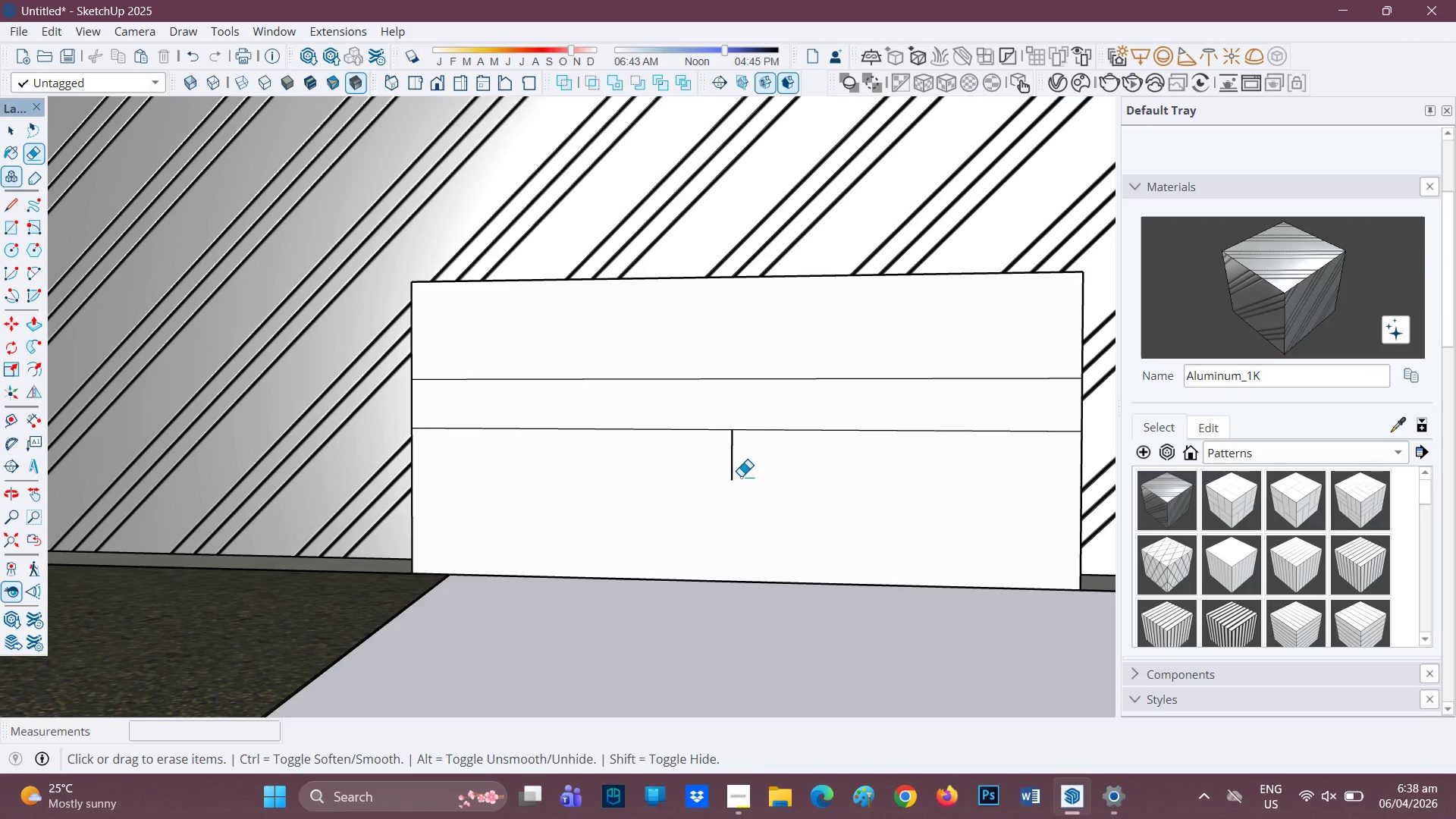 
left_click_drag(start_coordinate=[737, 473], to_coordinate=[729, 477])
 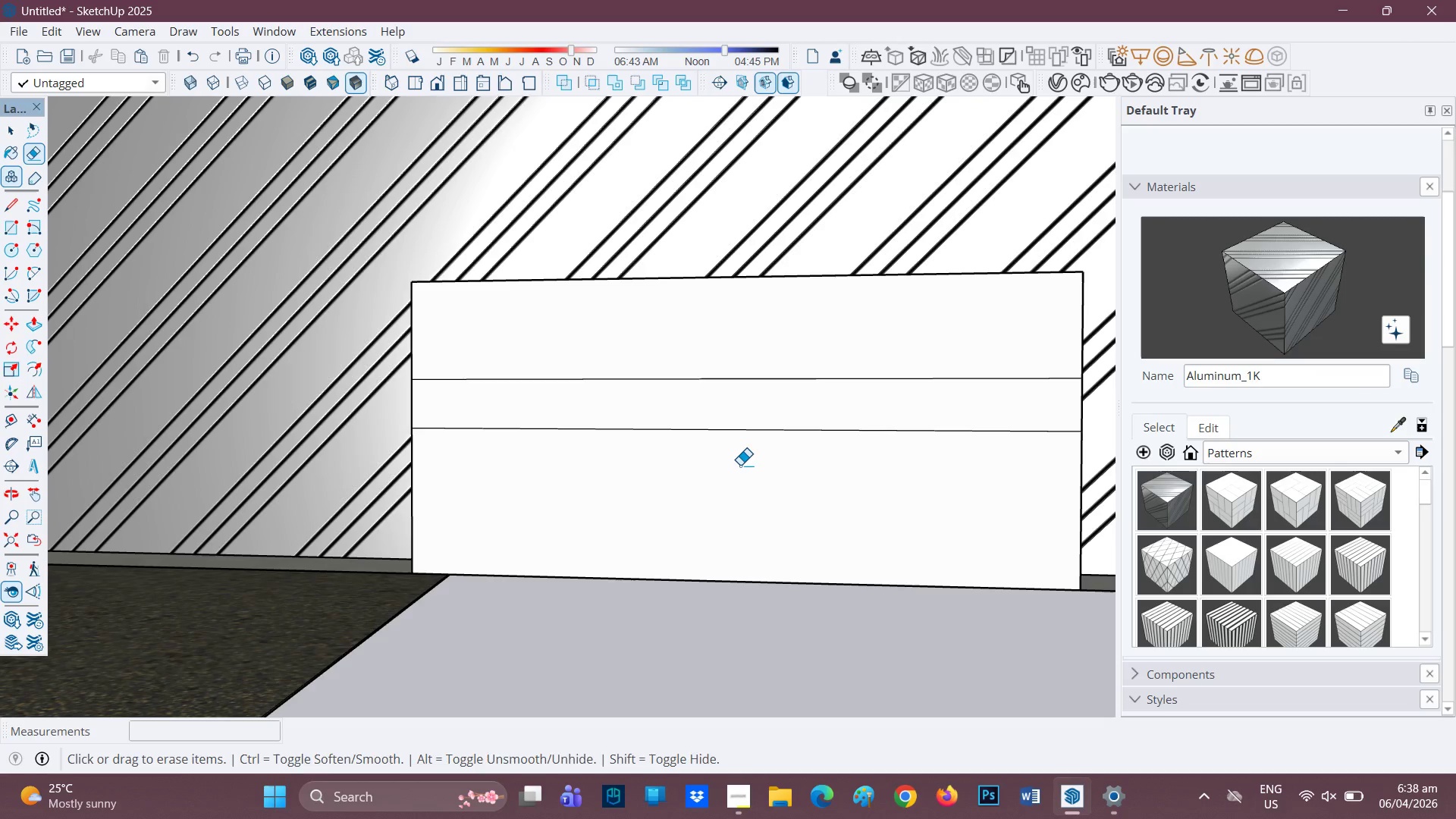 
key(L)
 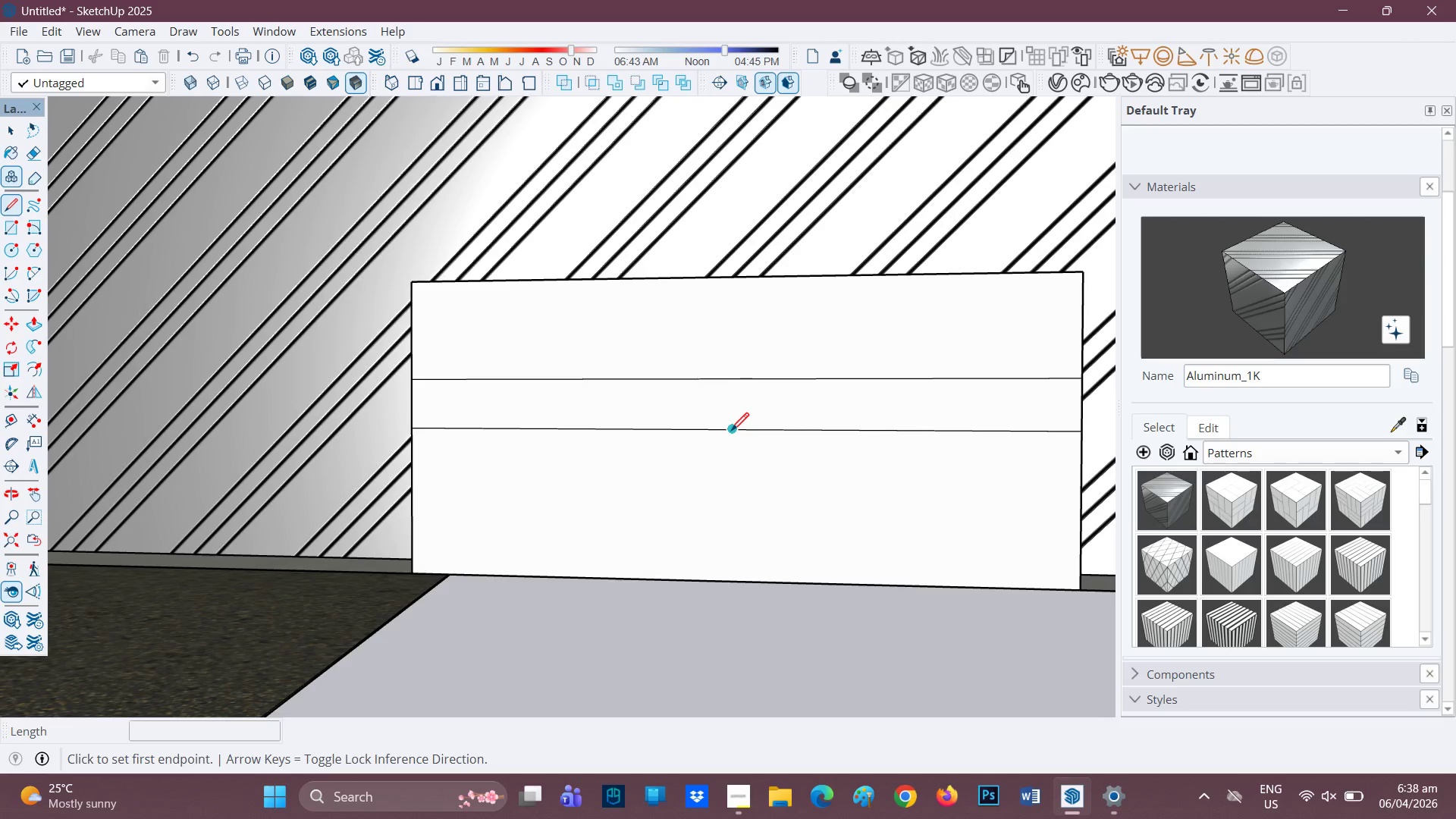 
left_click_drag(start_coordinate=[730, 430], to_coordinate=[730, 435])
 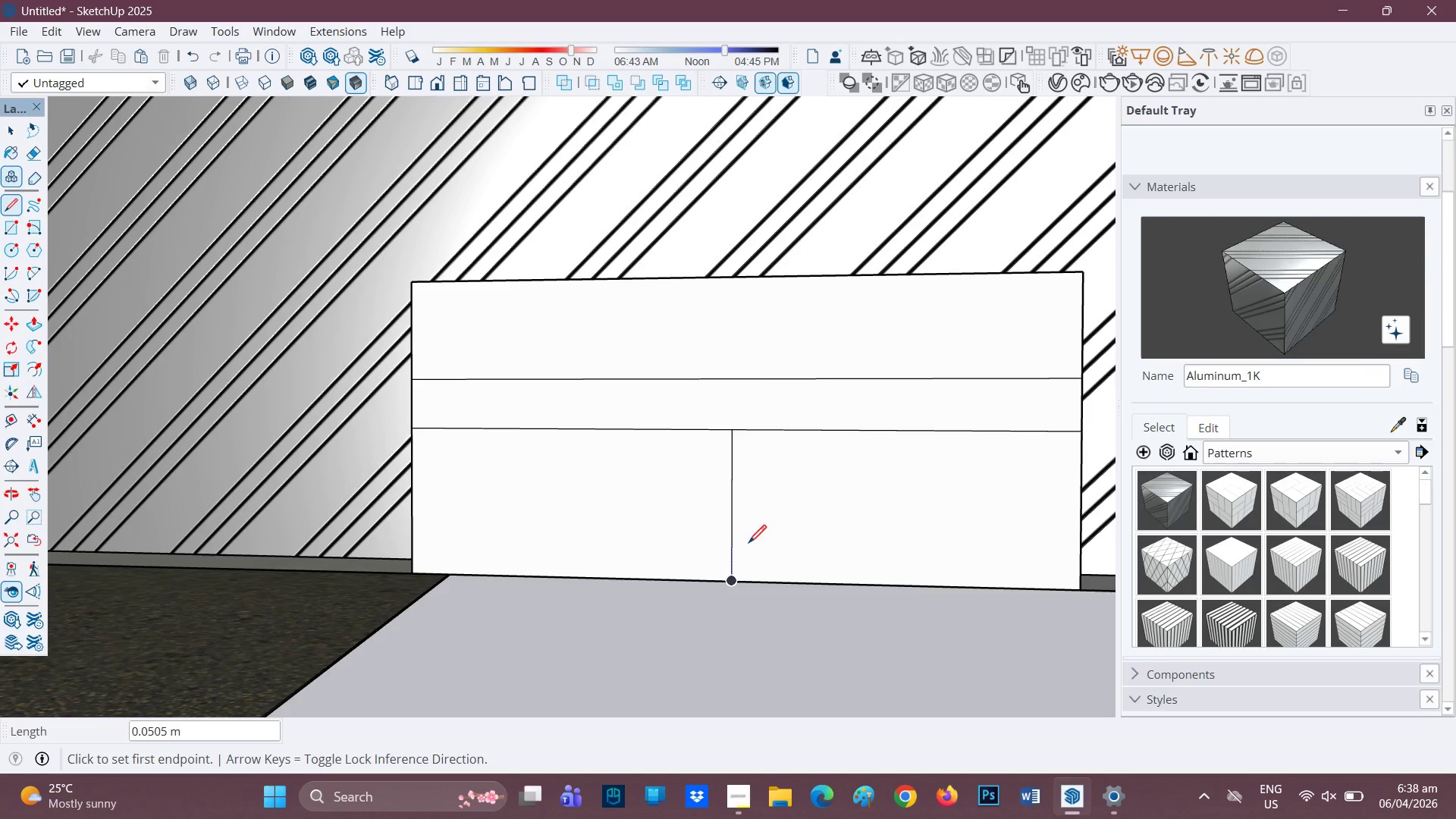 
key(C)
 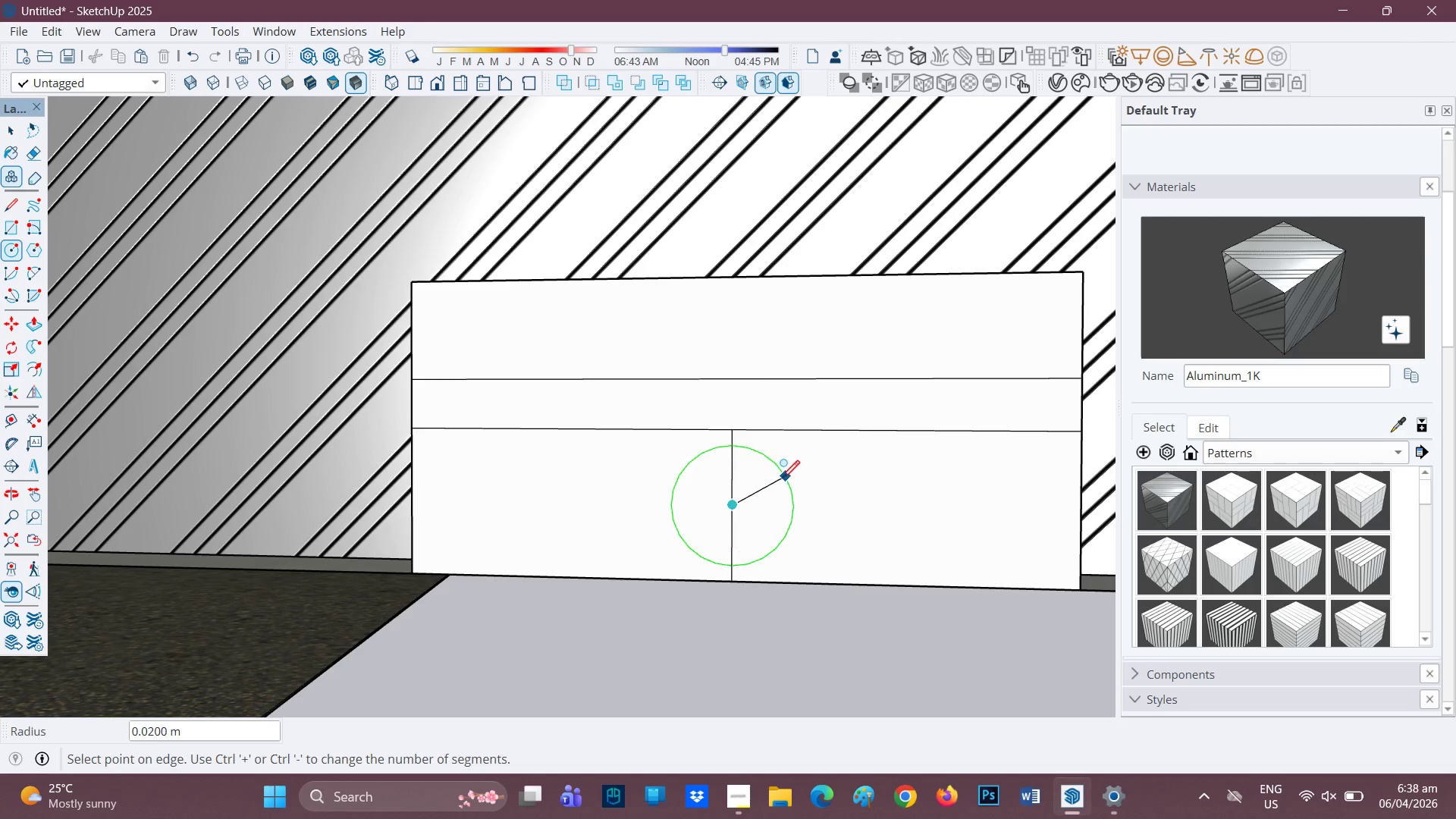 
left_click([781, 479])
 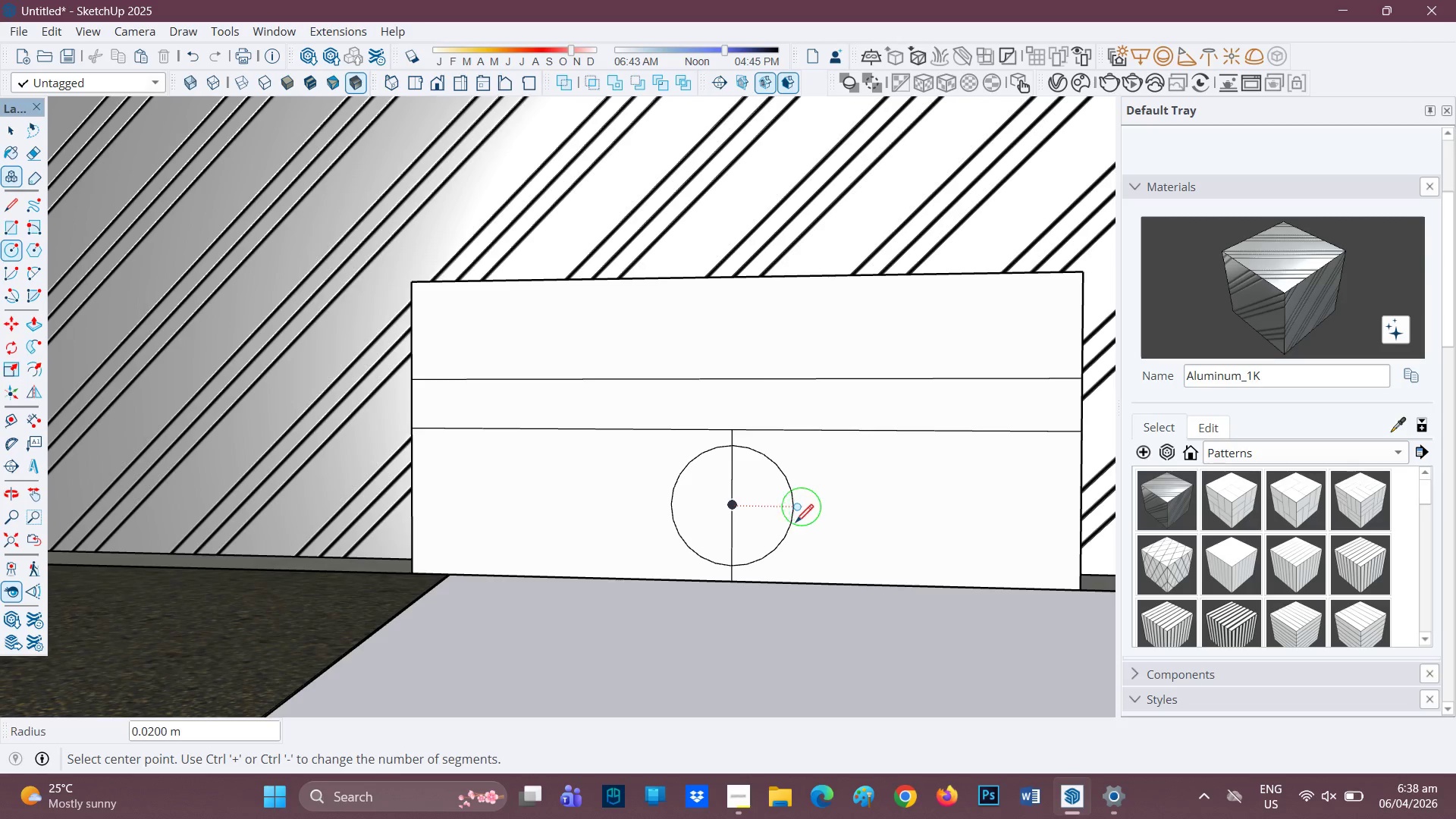 
key(R)
 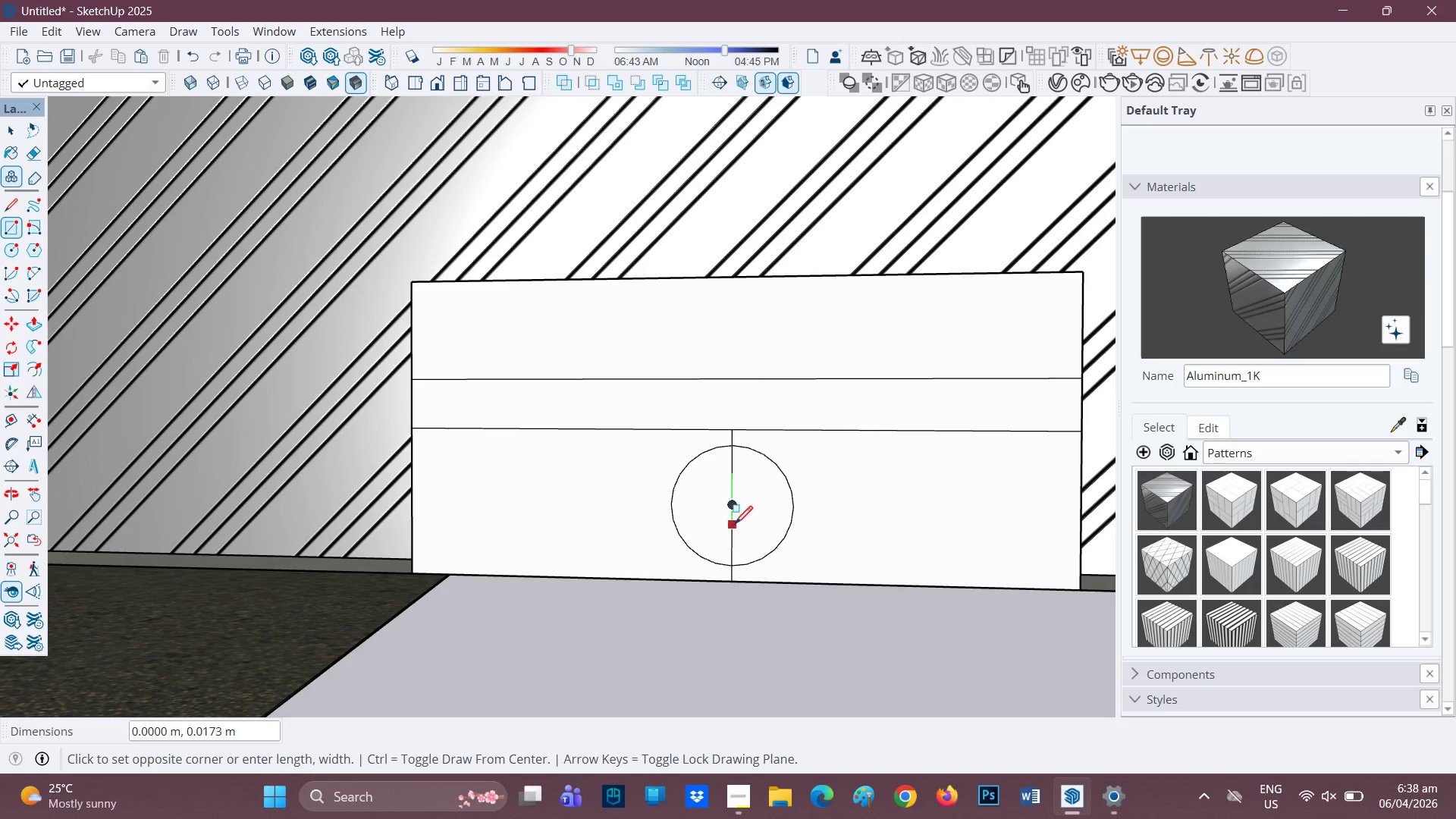 
key(R)
 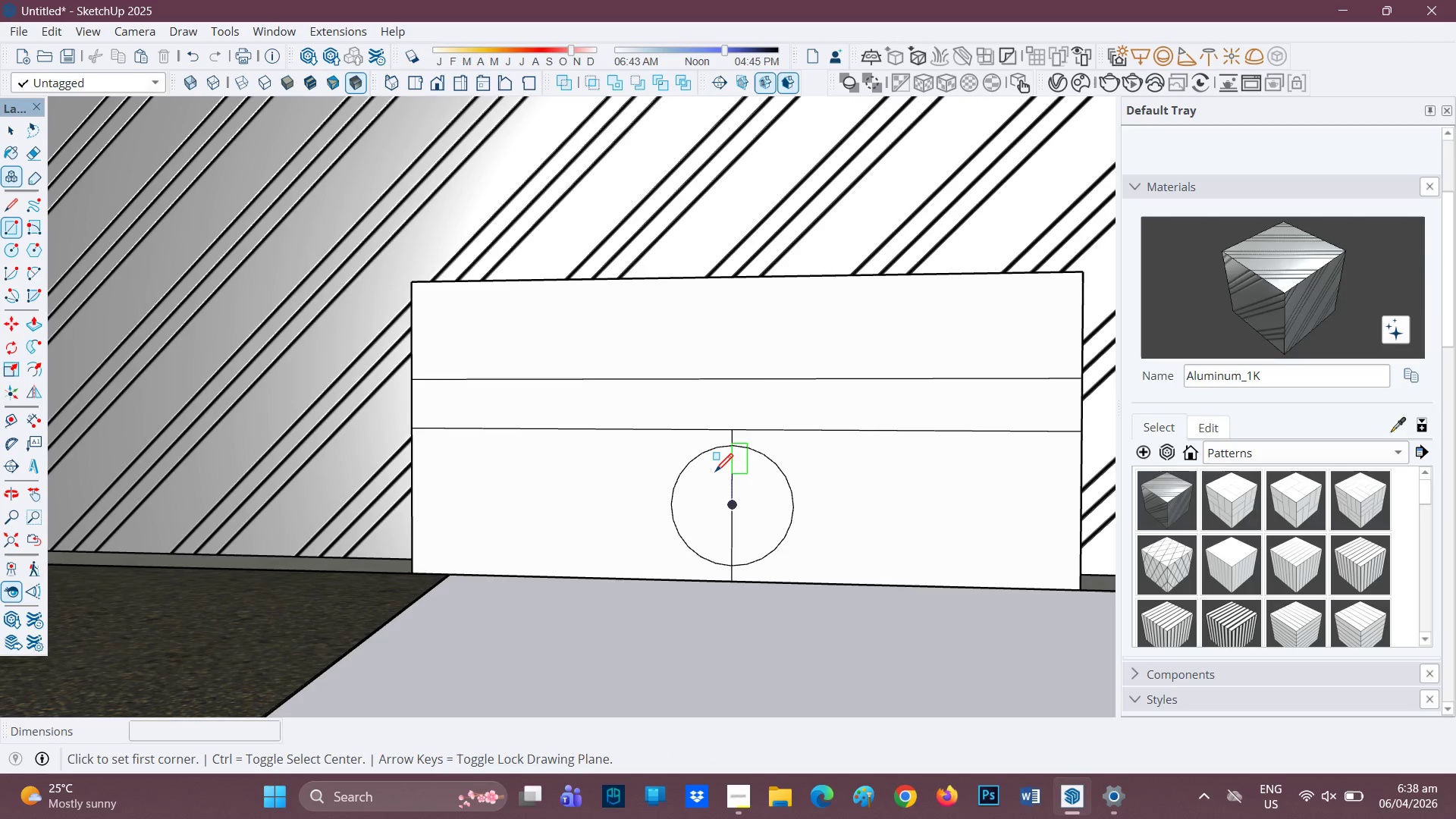 
left_click_drag(start_coordinate=[716, 469], to_coordinate=[758, 541])
 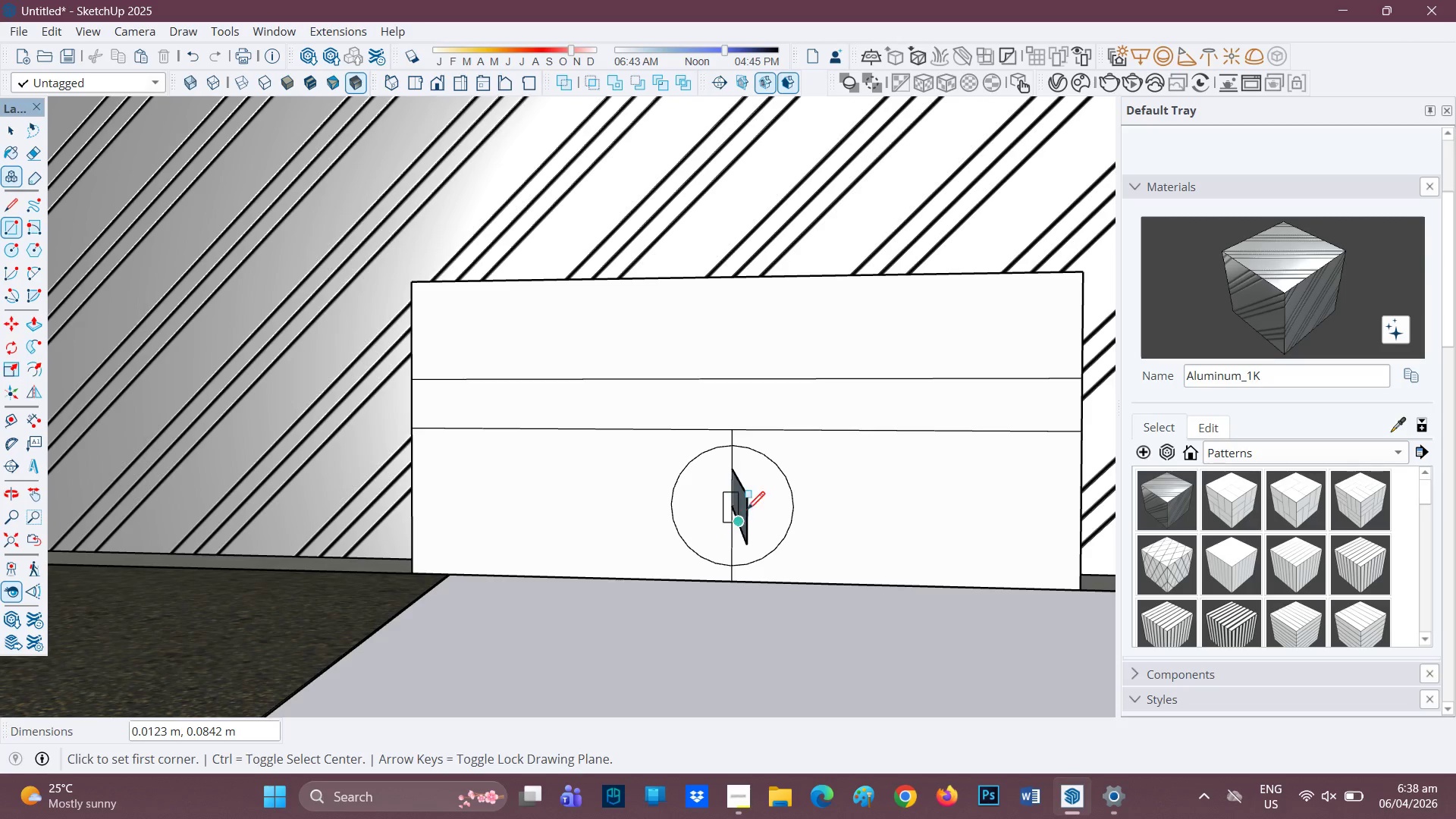 
key(Control+Z)
 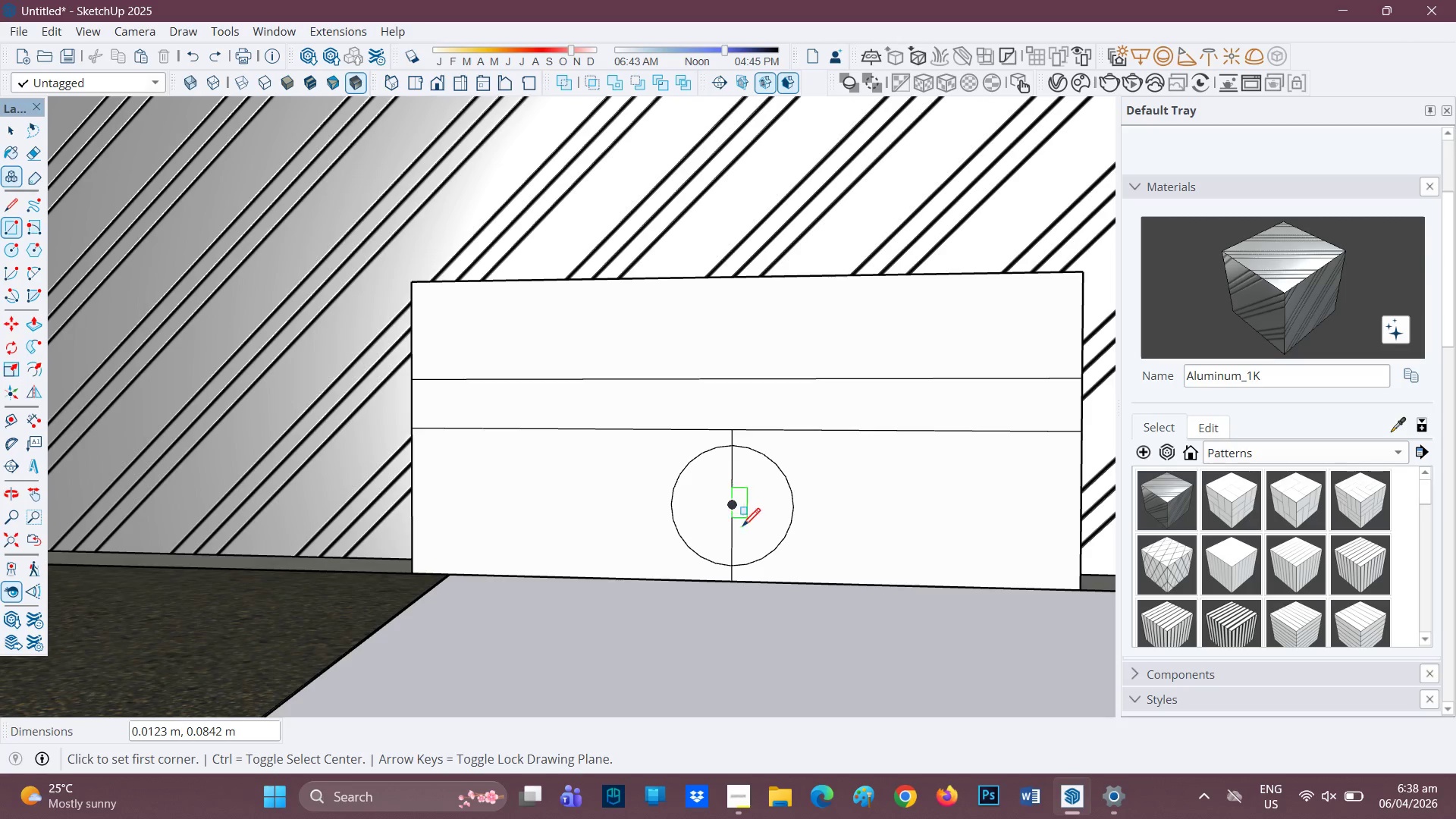 
scroll: coordinate [744, 487], scroll_direction: up, amount: 2.0
 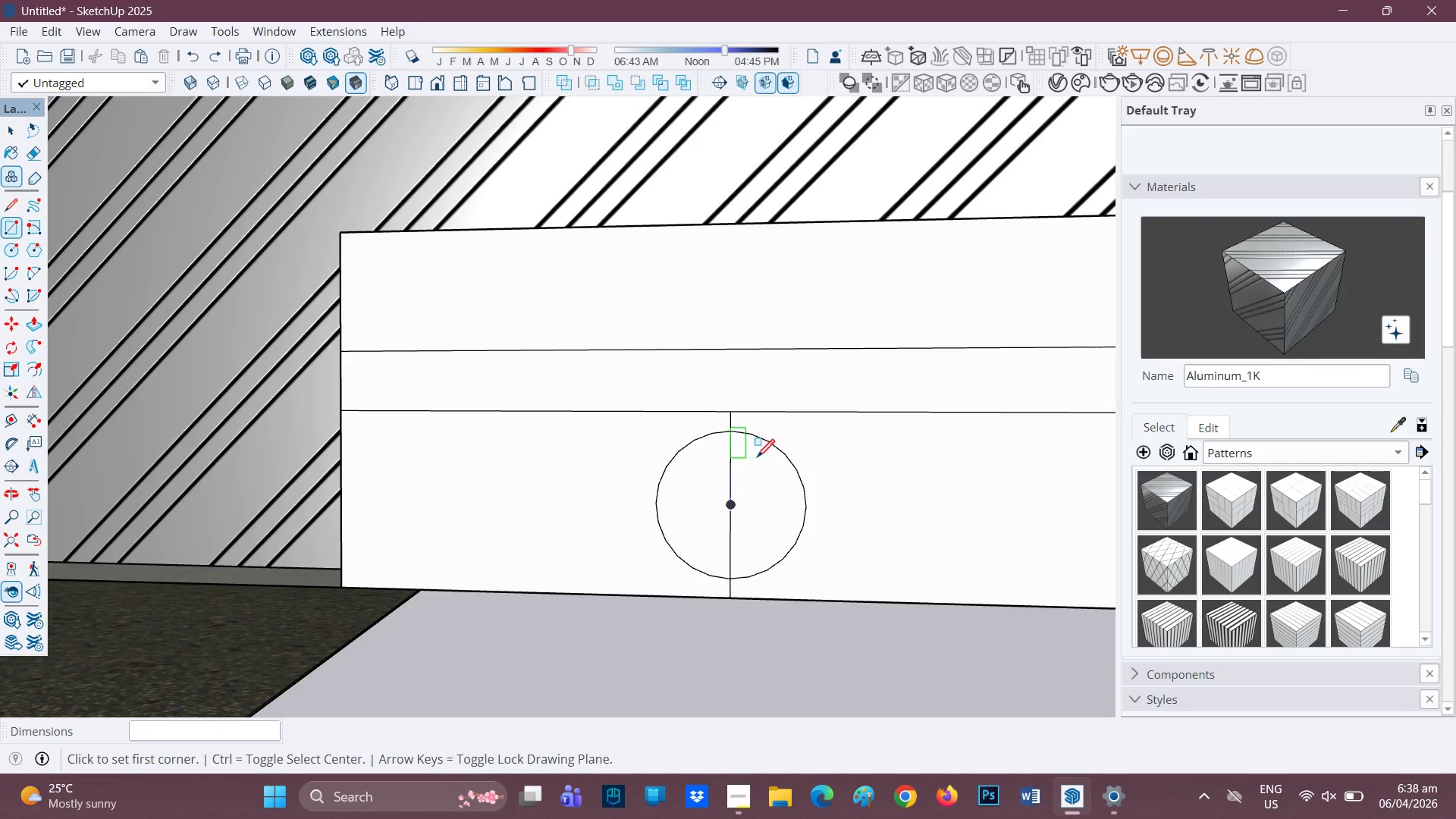 
scroll: coordinate [823, 469], scroll_direction: down, amount: 3.0
 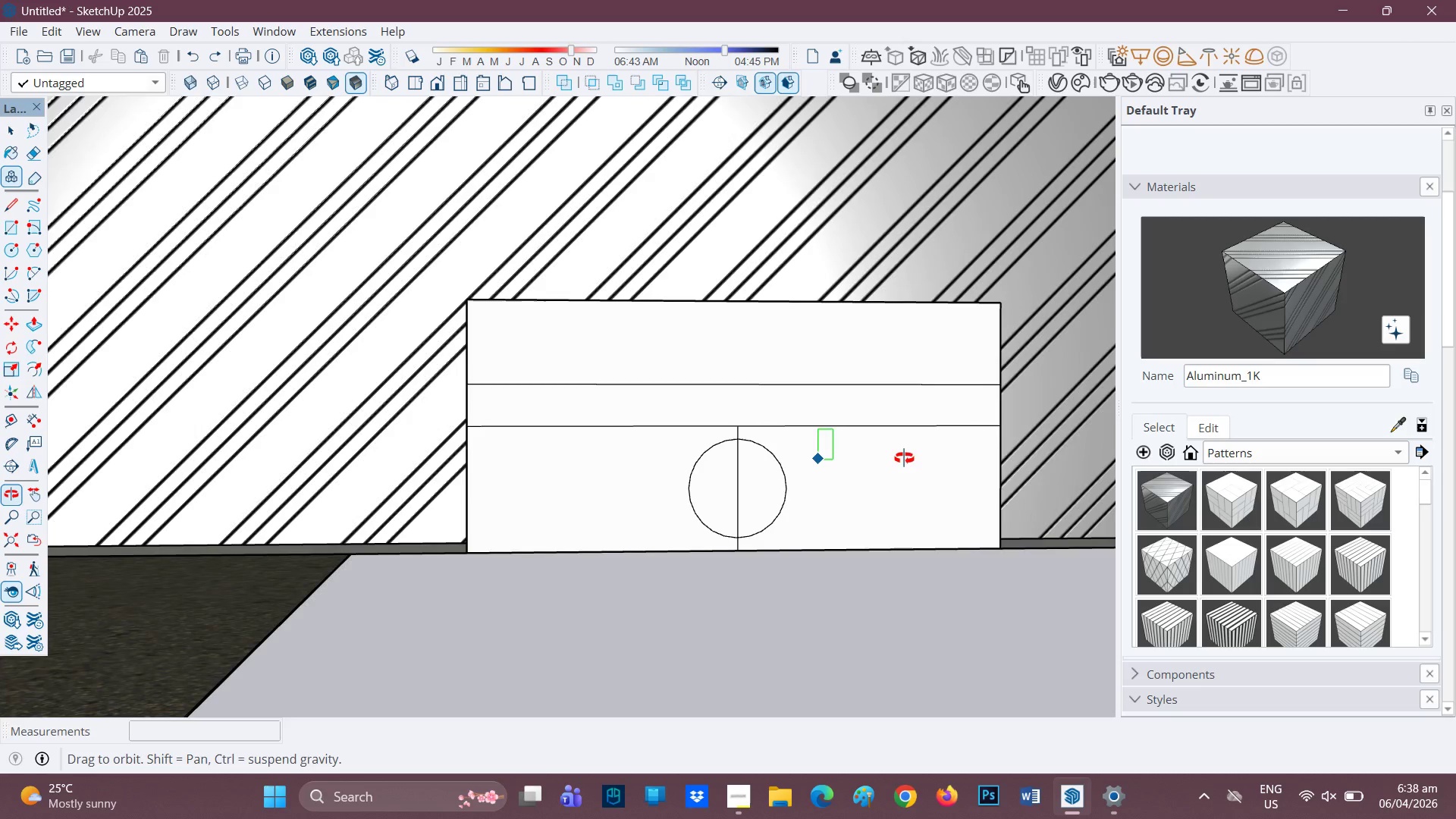 
scroll: coordinate [817, 480], scroll_direction: none, amount: 0.0
 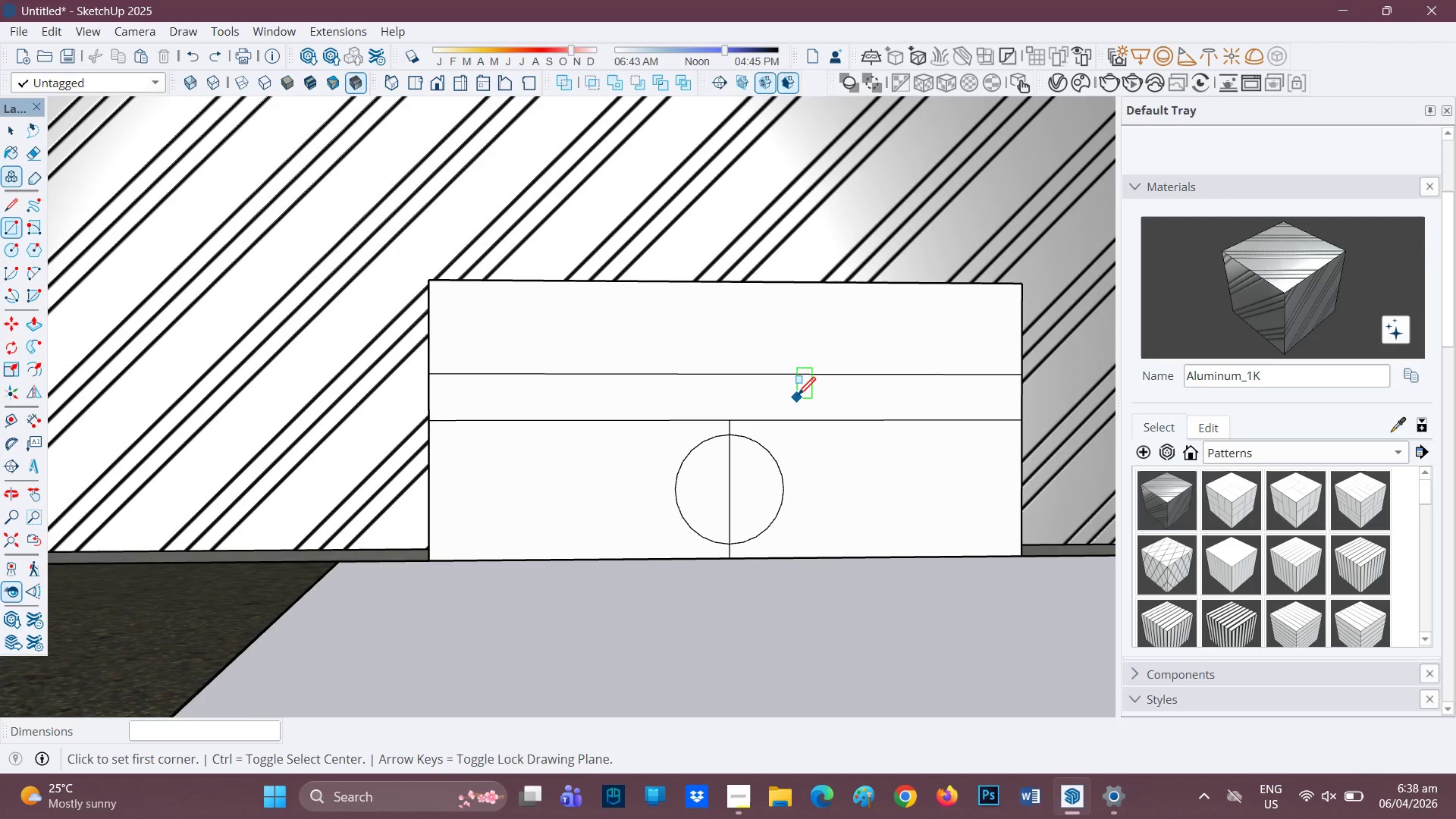 
key(E)
 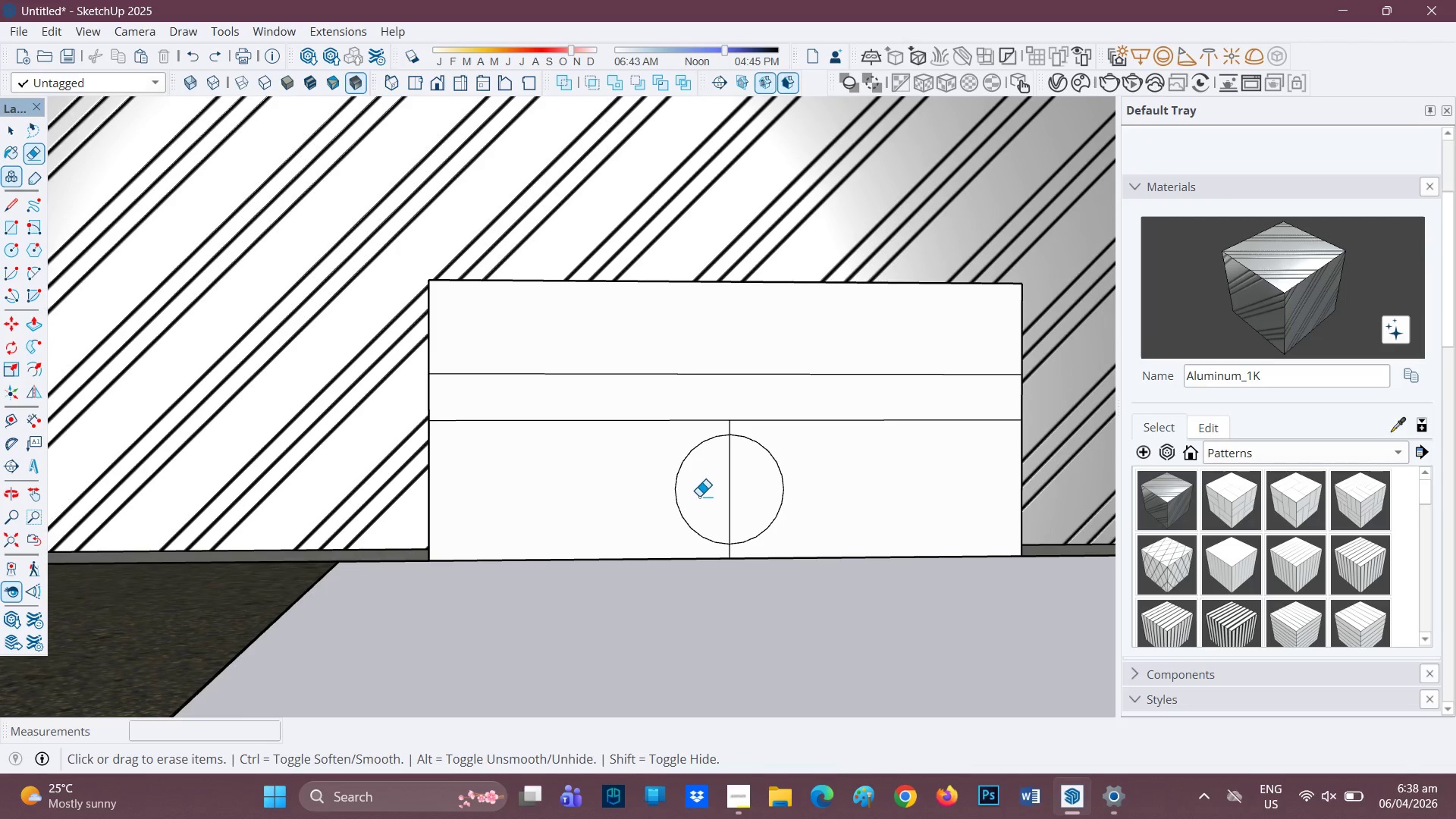 
left_click_drag(start_coordinate=[719, 486], to_coordinate=[734, 498])
 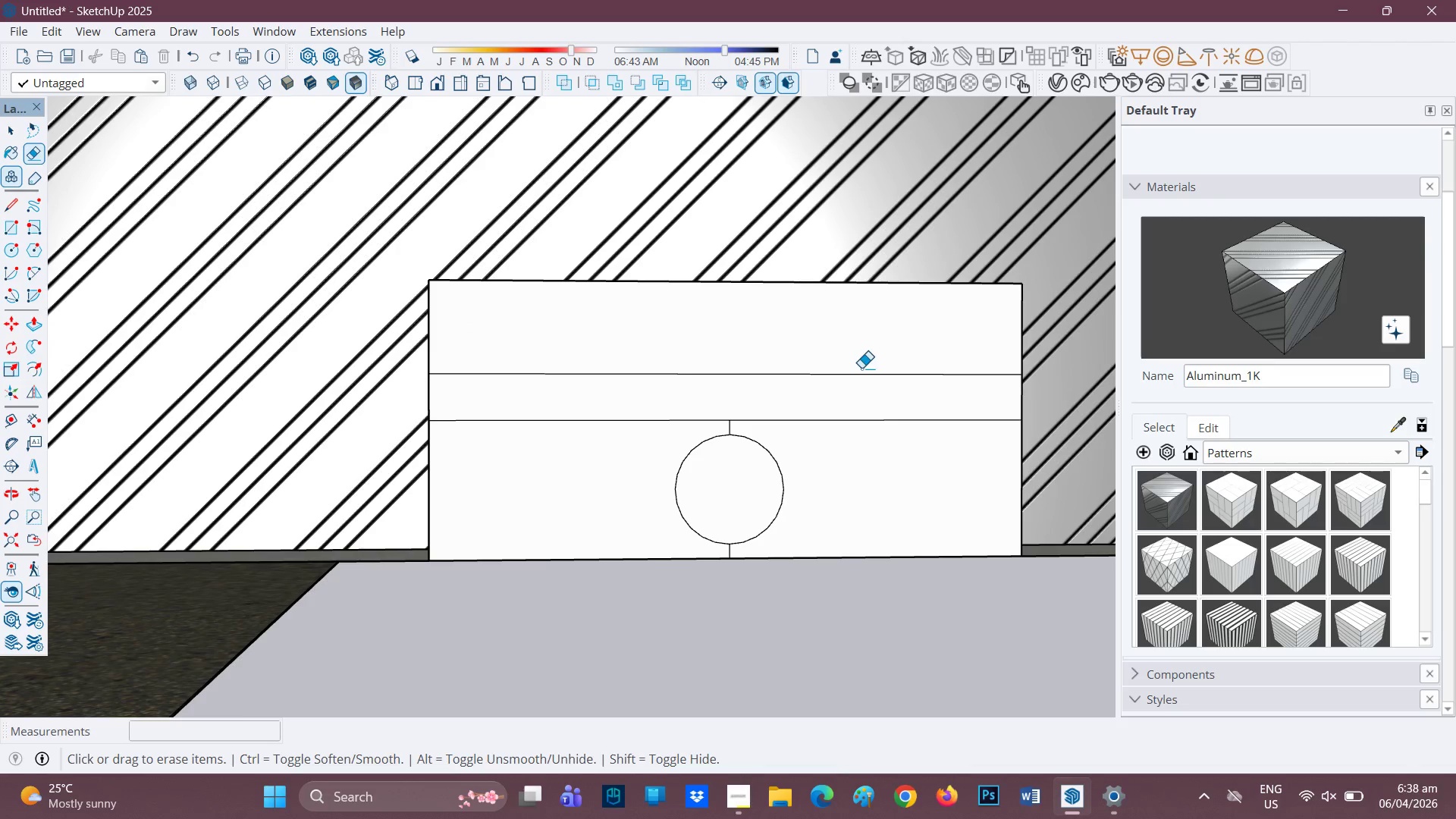 
left_click_drag(start_coordinate=[861, 369], to_coordinate=[861, 379])
 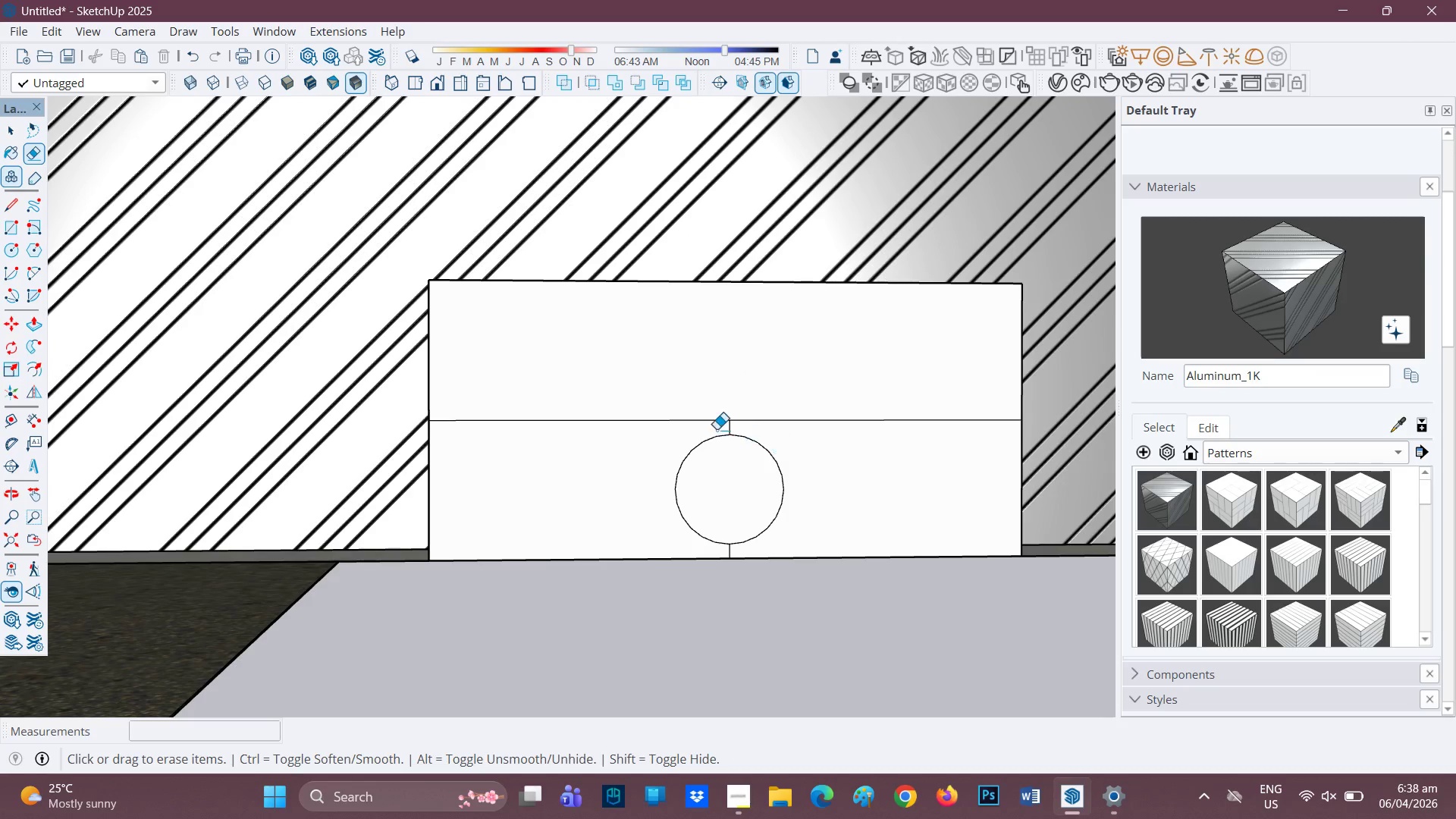 
scroll: coordinate [902, 496], scroll_direction: up, amount: 2.0
 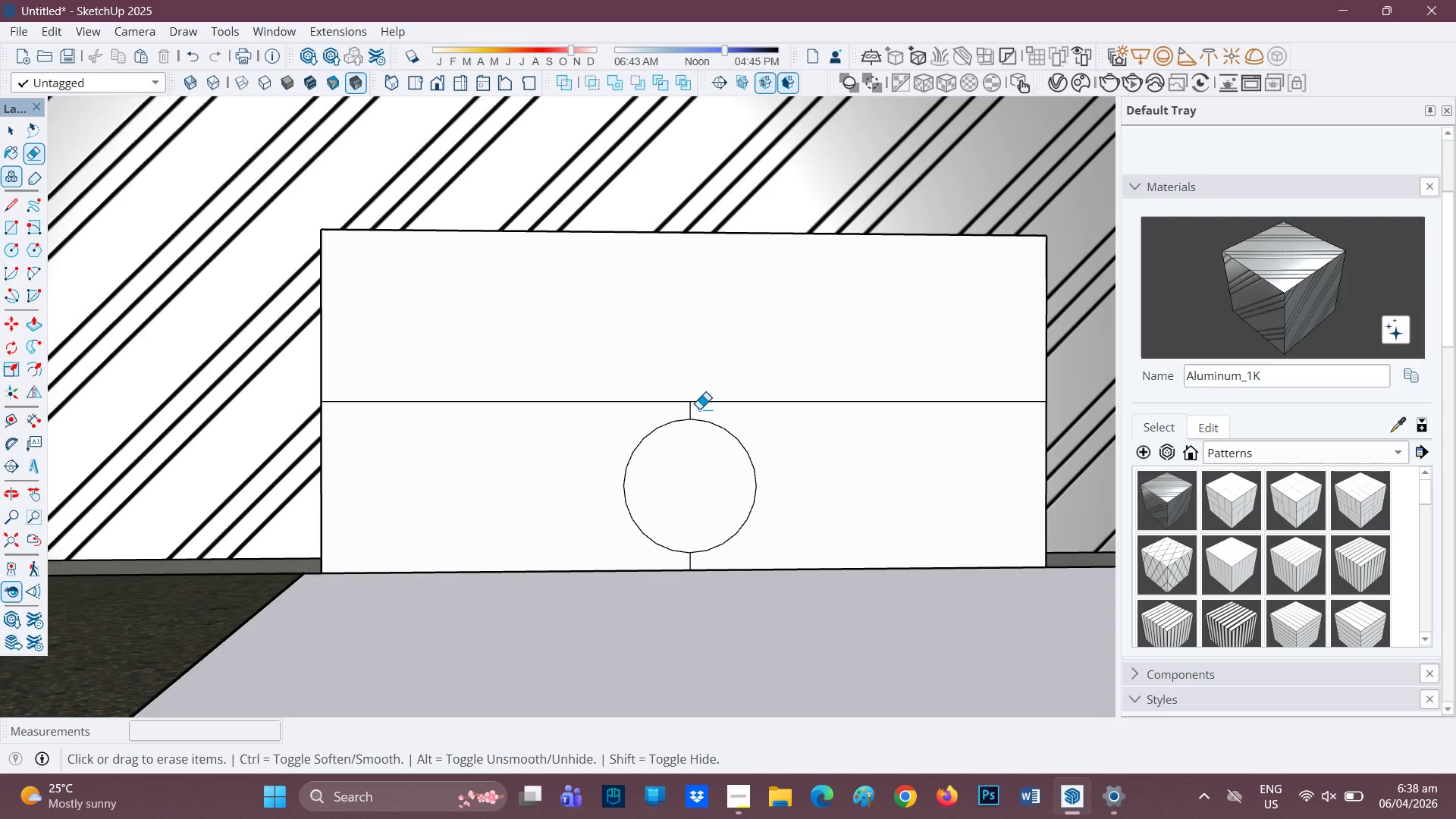 
left_click_drag(start_coordinate=[695, 409], to_coordinate=[690, 410])
 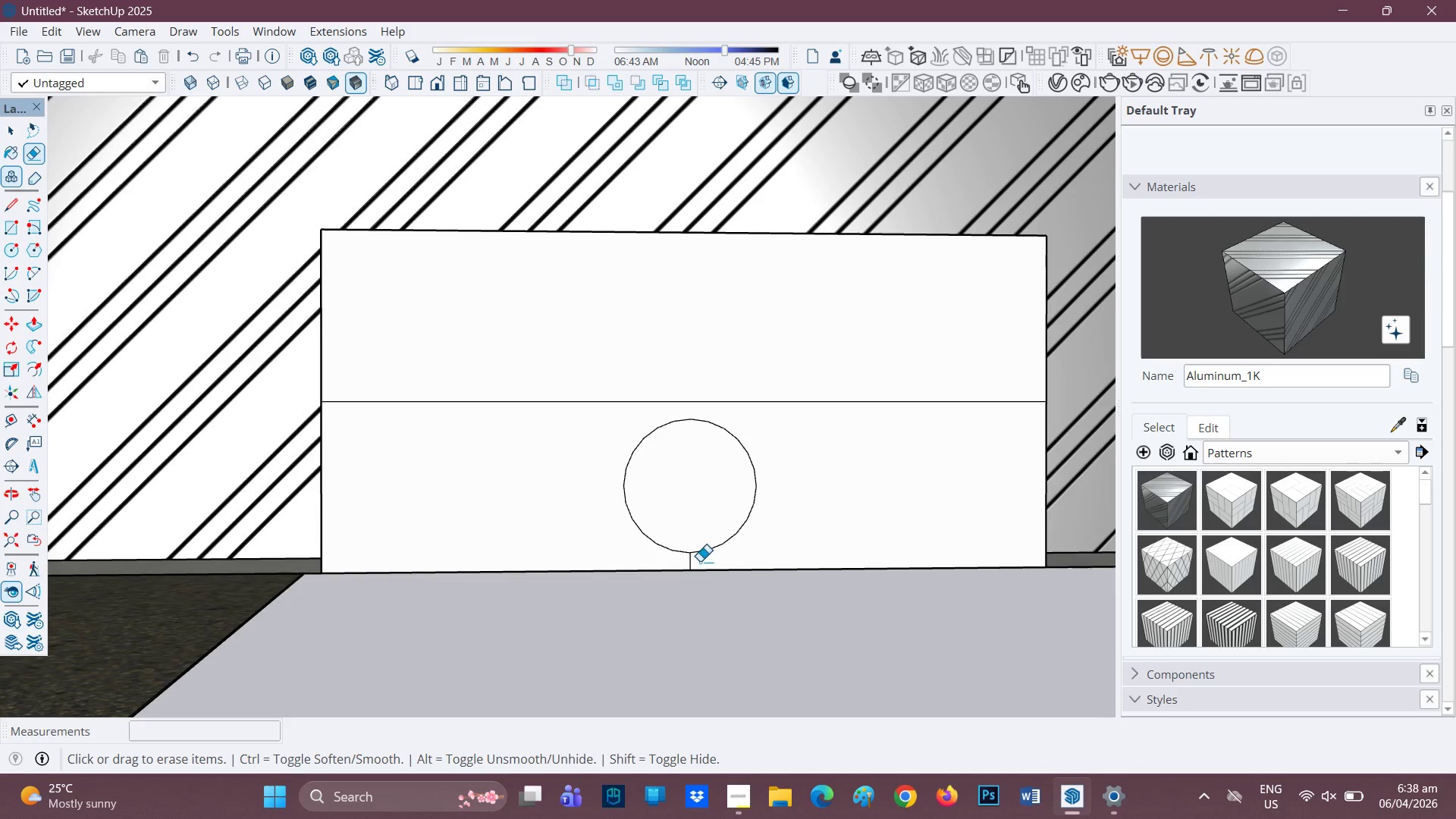 
left_click_drag(start_coordinate=[697, 561], to_coordinate=[686, 557])
 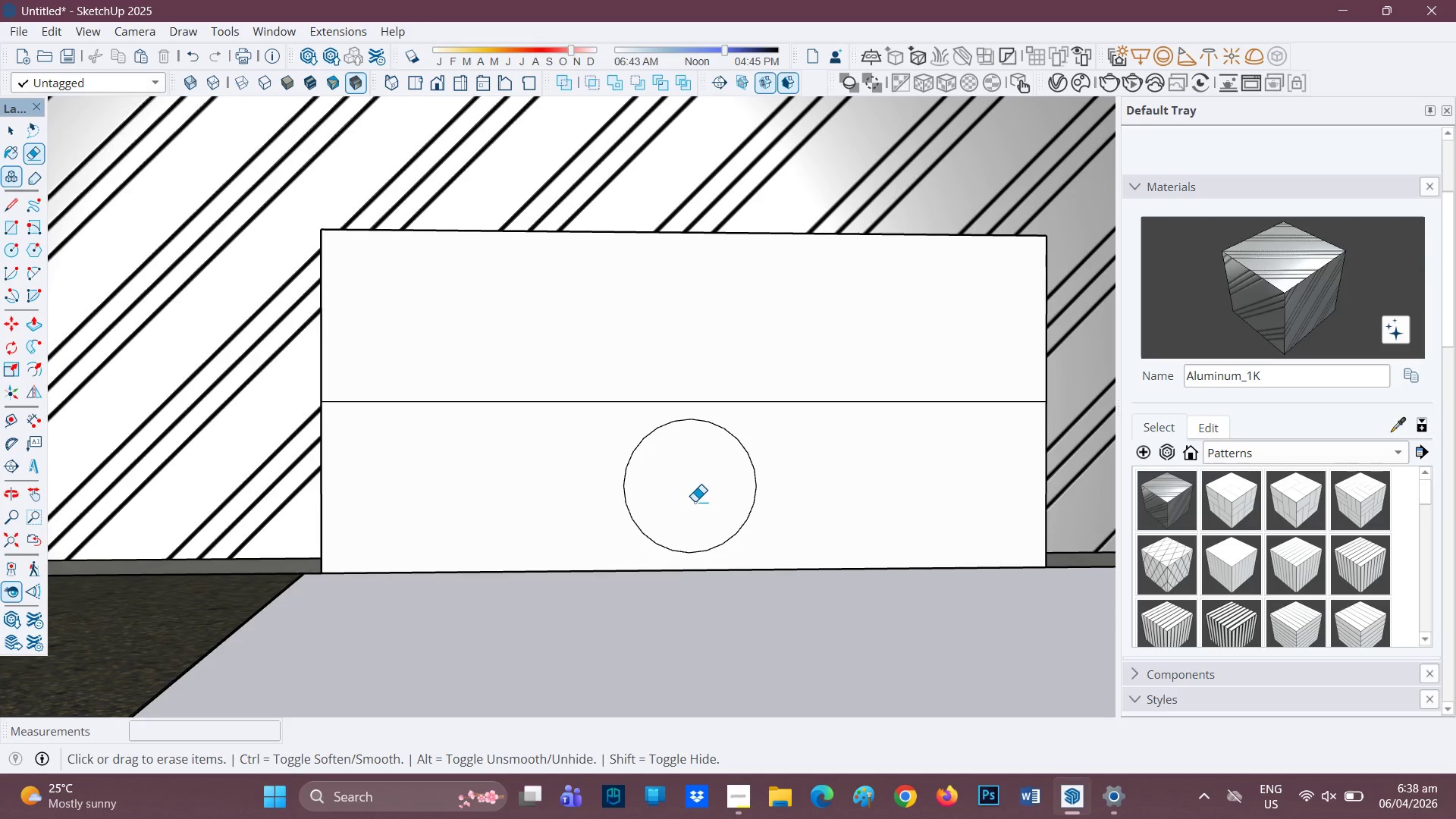 
scroll: coordinate [687, 483], scroll_direction: up, amount: 2.0
 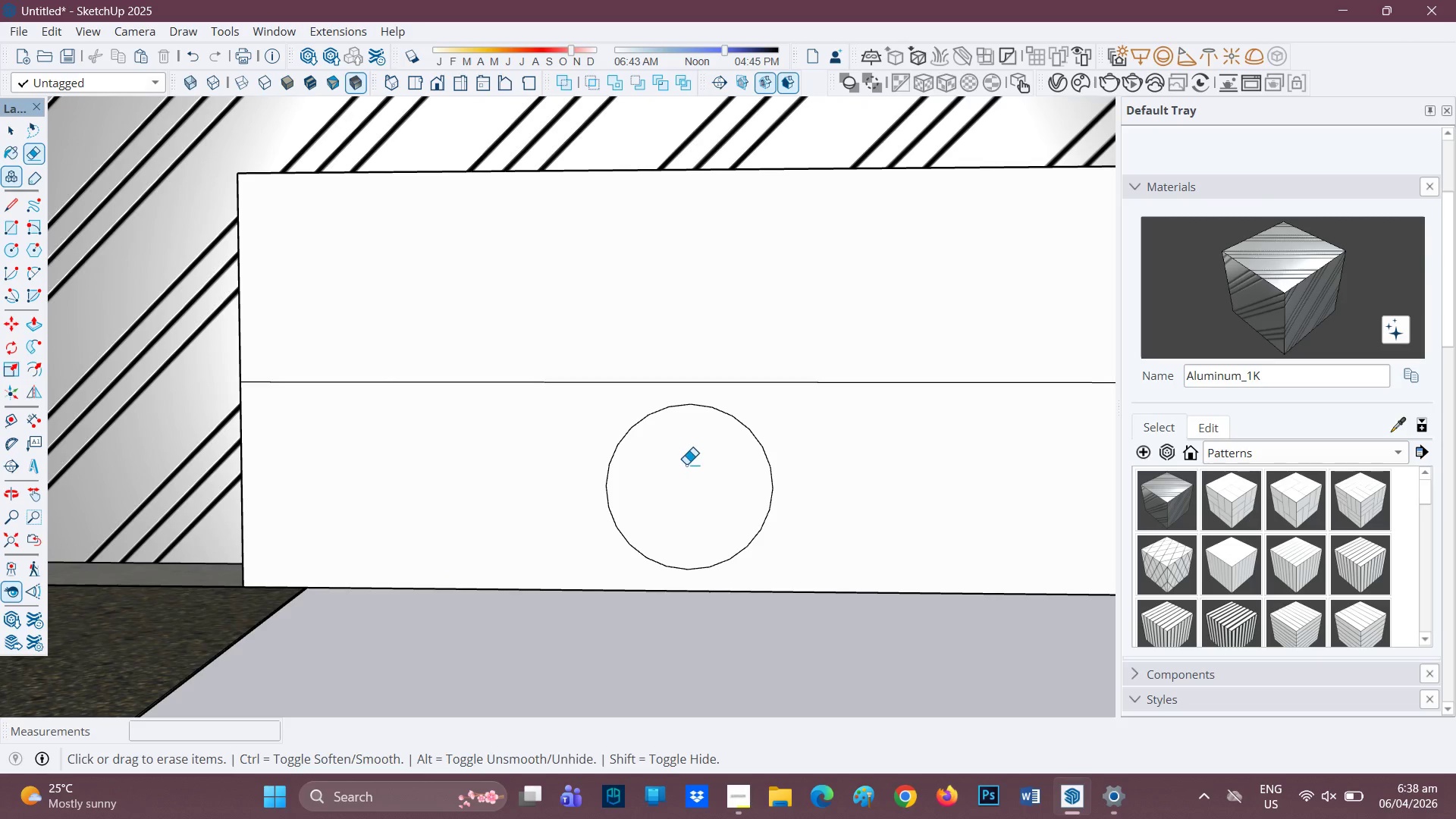 
key(R)
 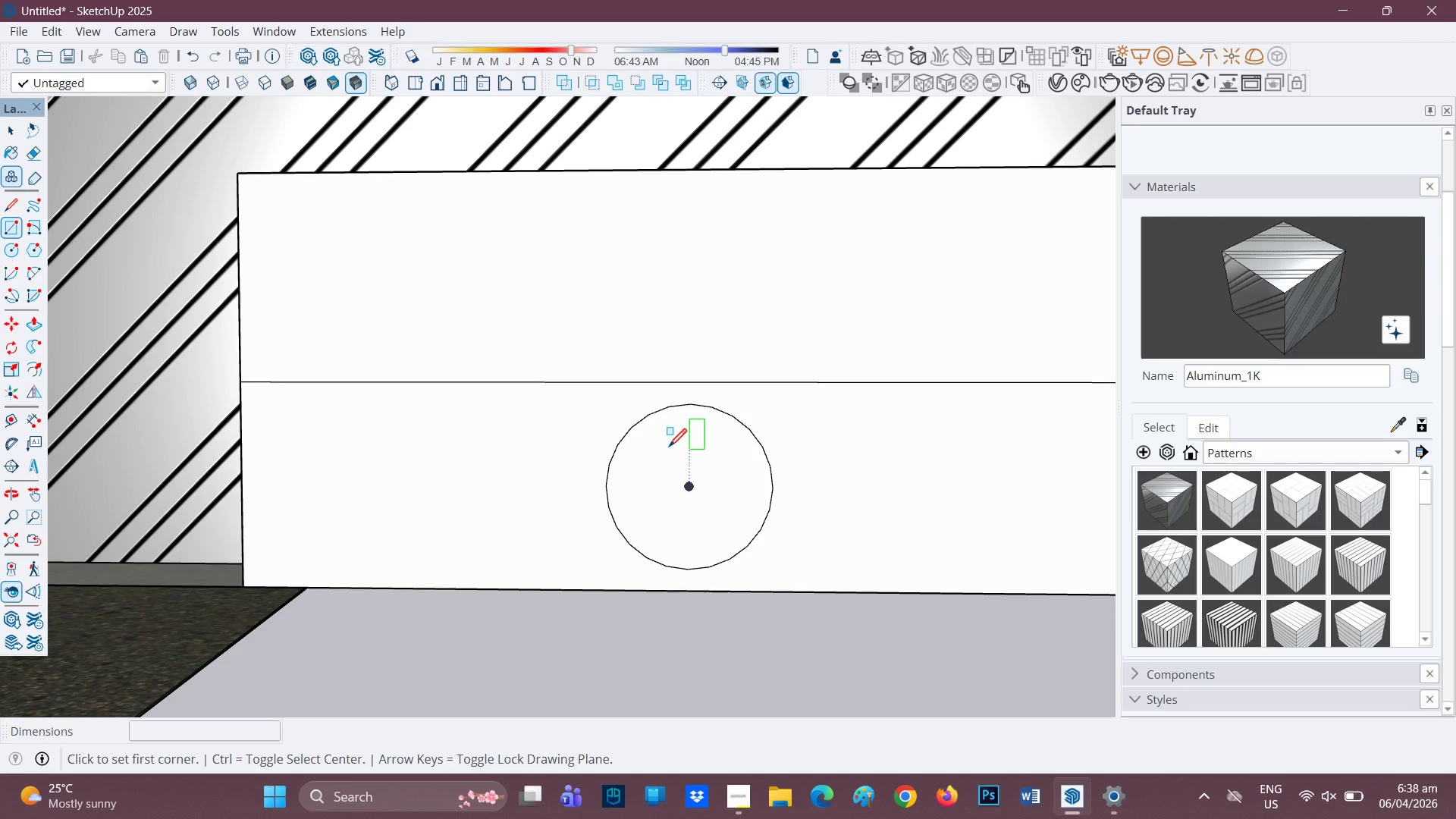 
left_click_drag(start_coordinate=[666, 441], to_coordinate=[712, 540])
 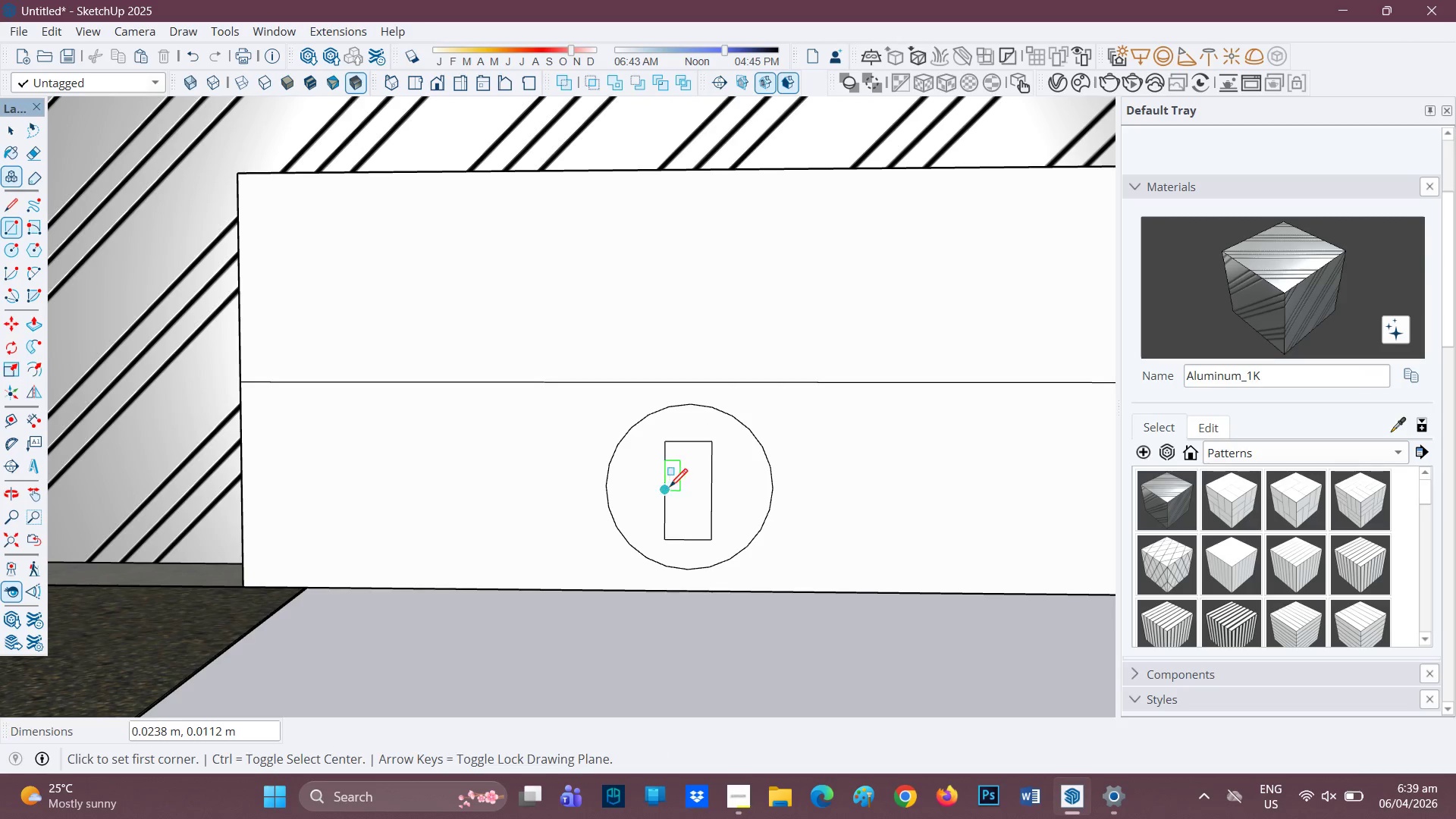 
scroll: coordinate [767, 482], scroll_direction: down, amount: 4.0
 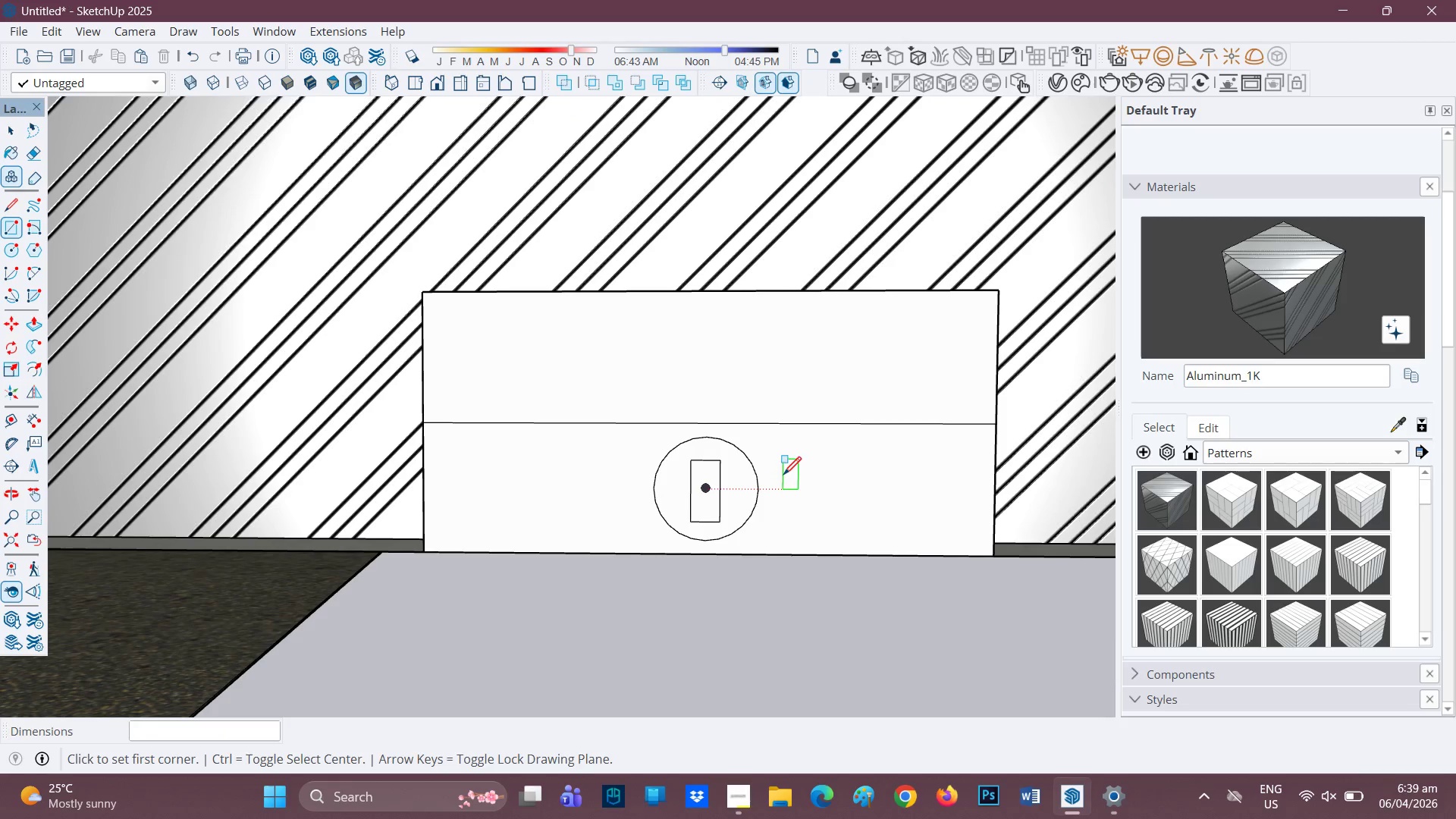 
key(V)
 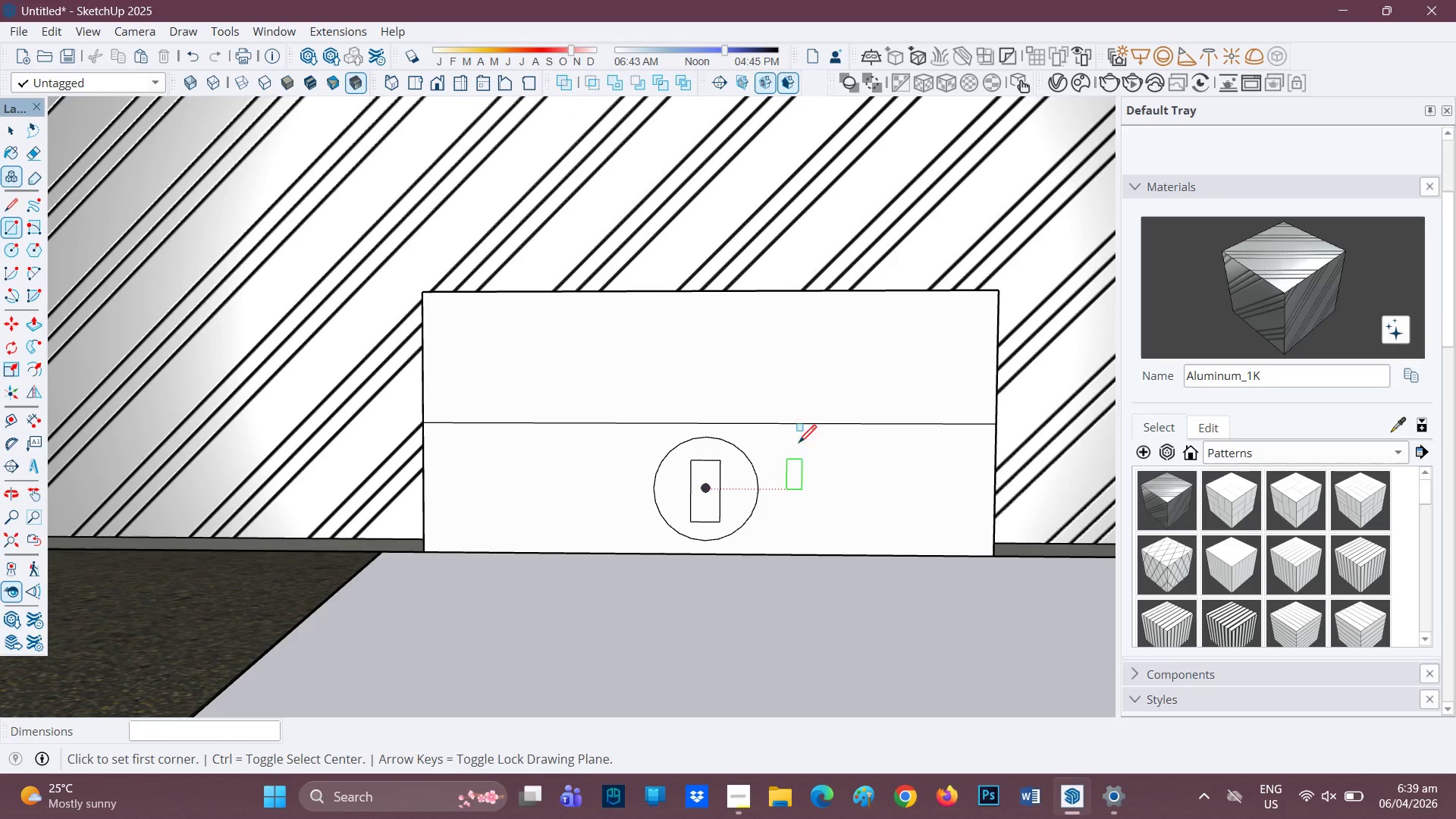 
scroll: coordinate [800, 441], scroll_direction: none, amount: 0.0
 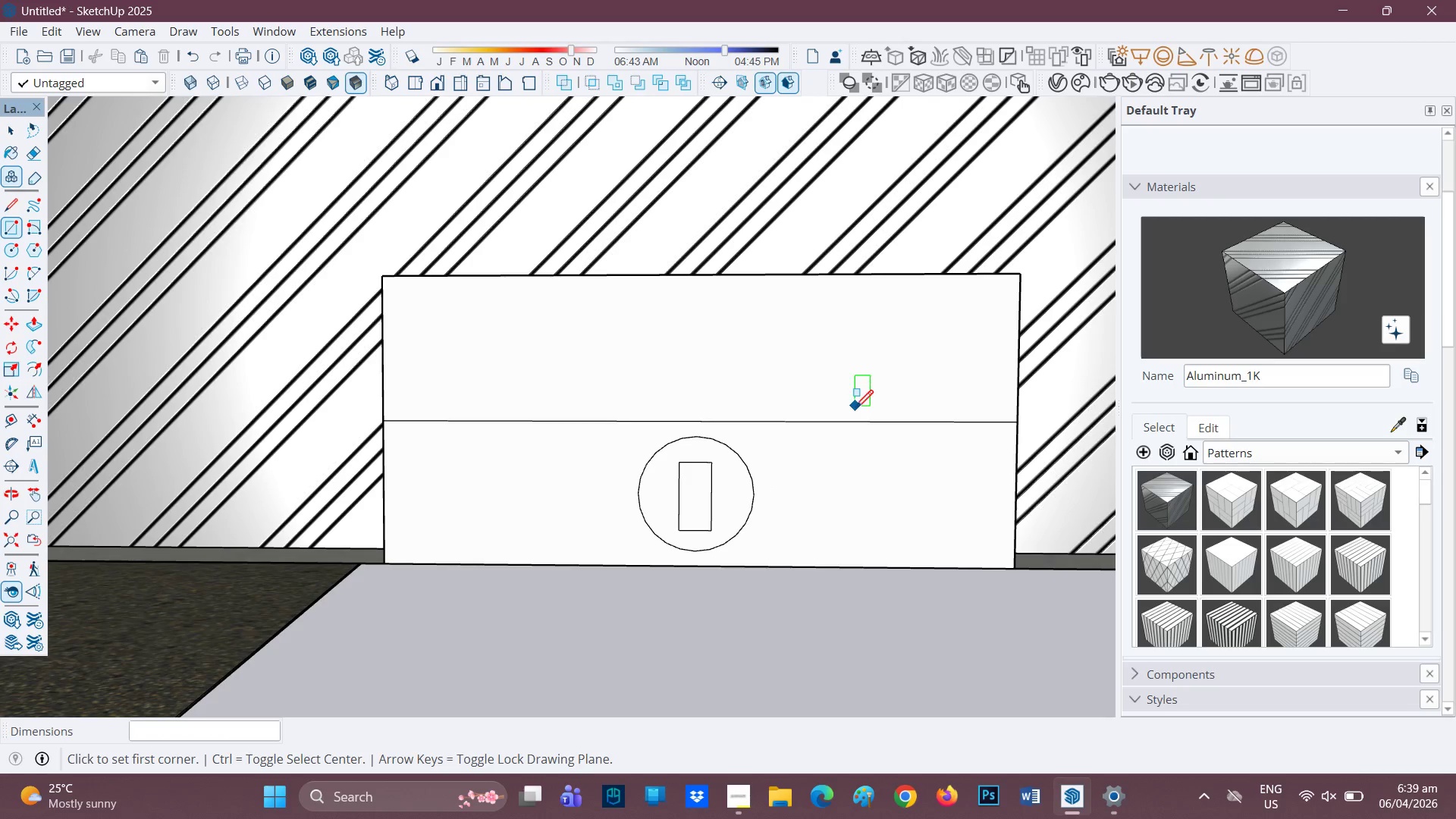 
scroll: coordinate [843, 428], scroll_direction: up, amount: 1.0
 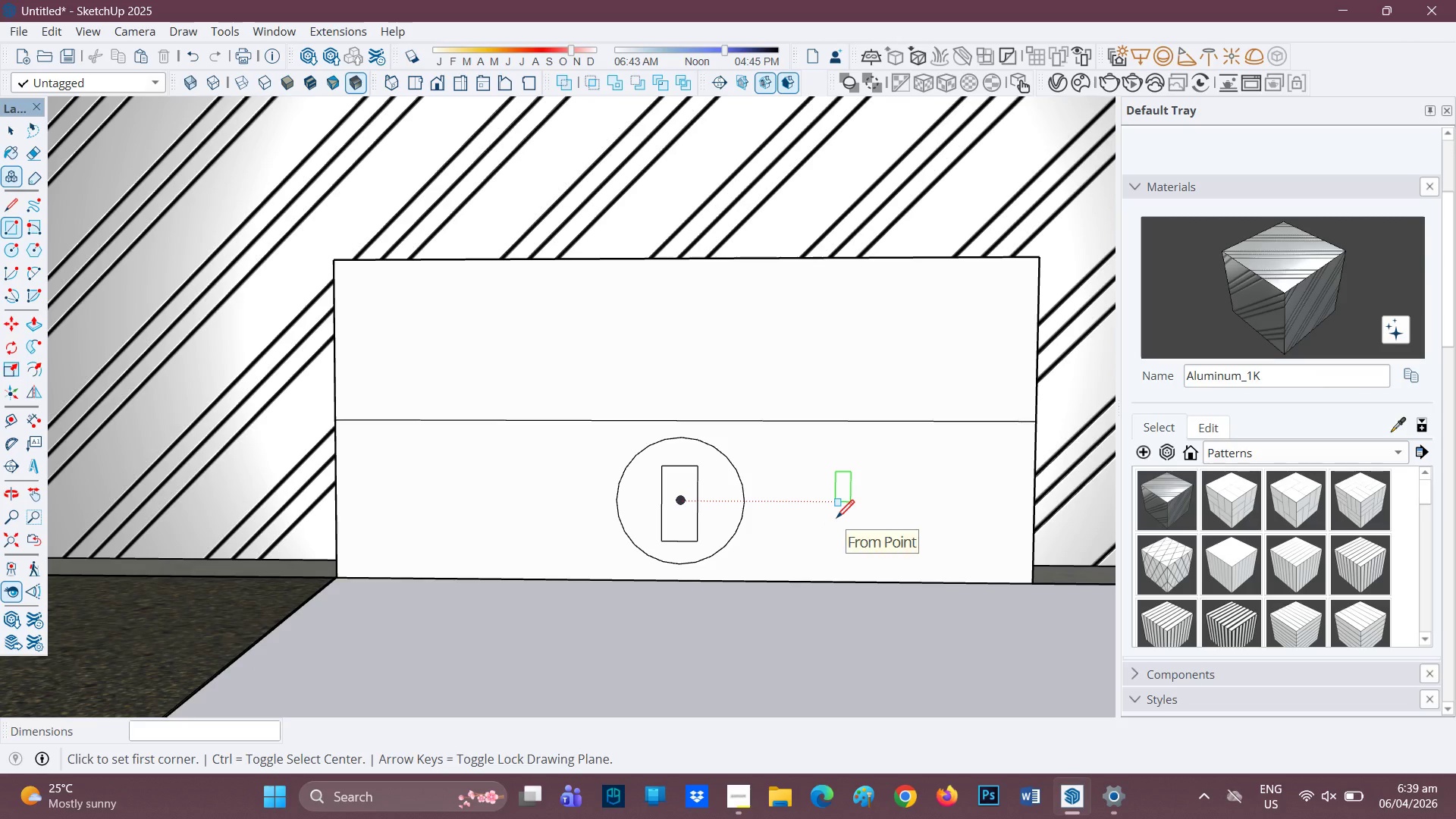 
key(P)
 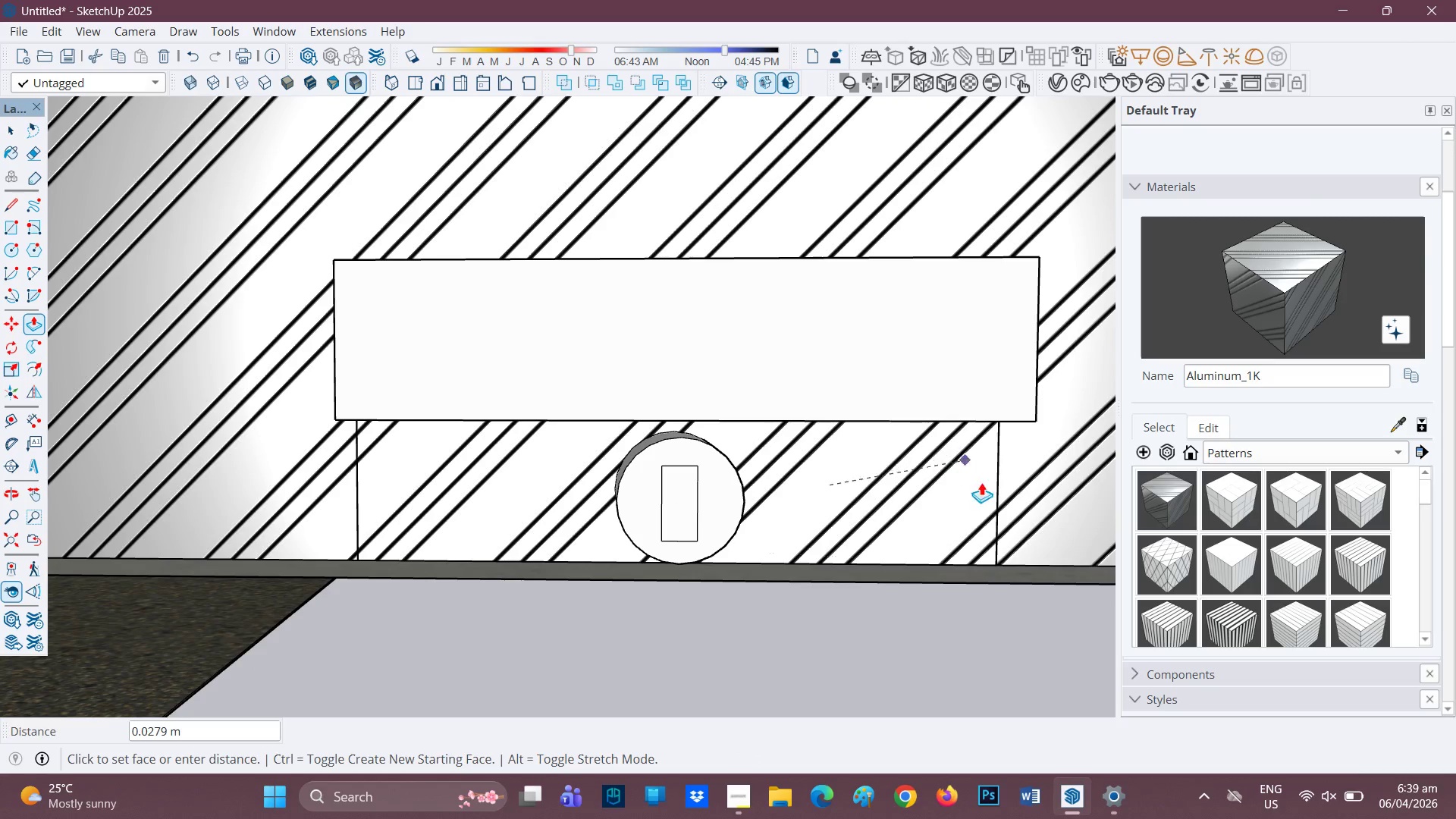 
left_click([1006, 513])
 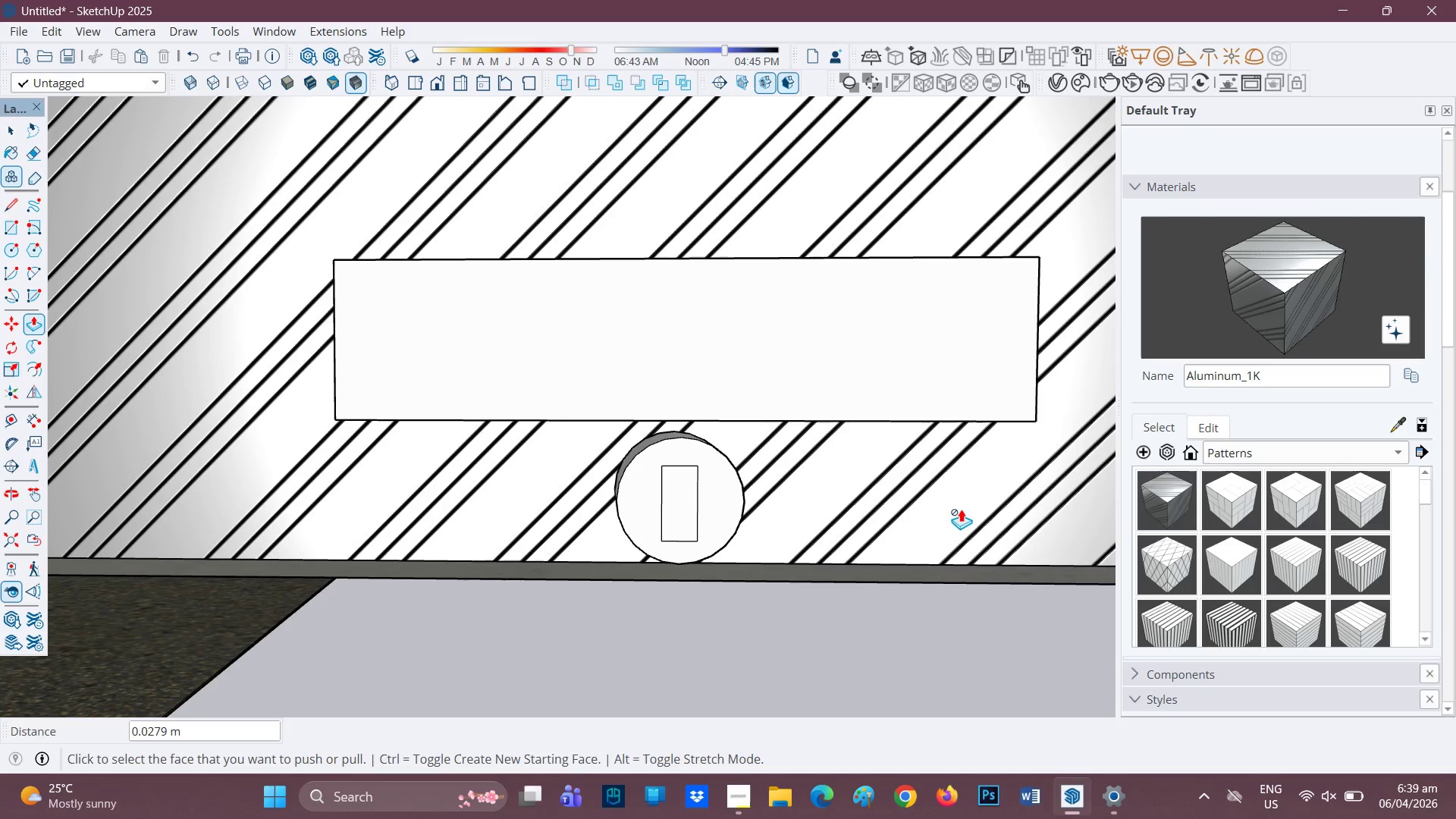 
scroll: coordinate [625, 485], scroll_direction: none, amount: 0.0
 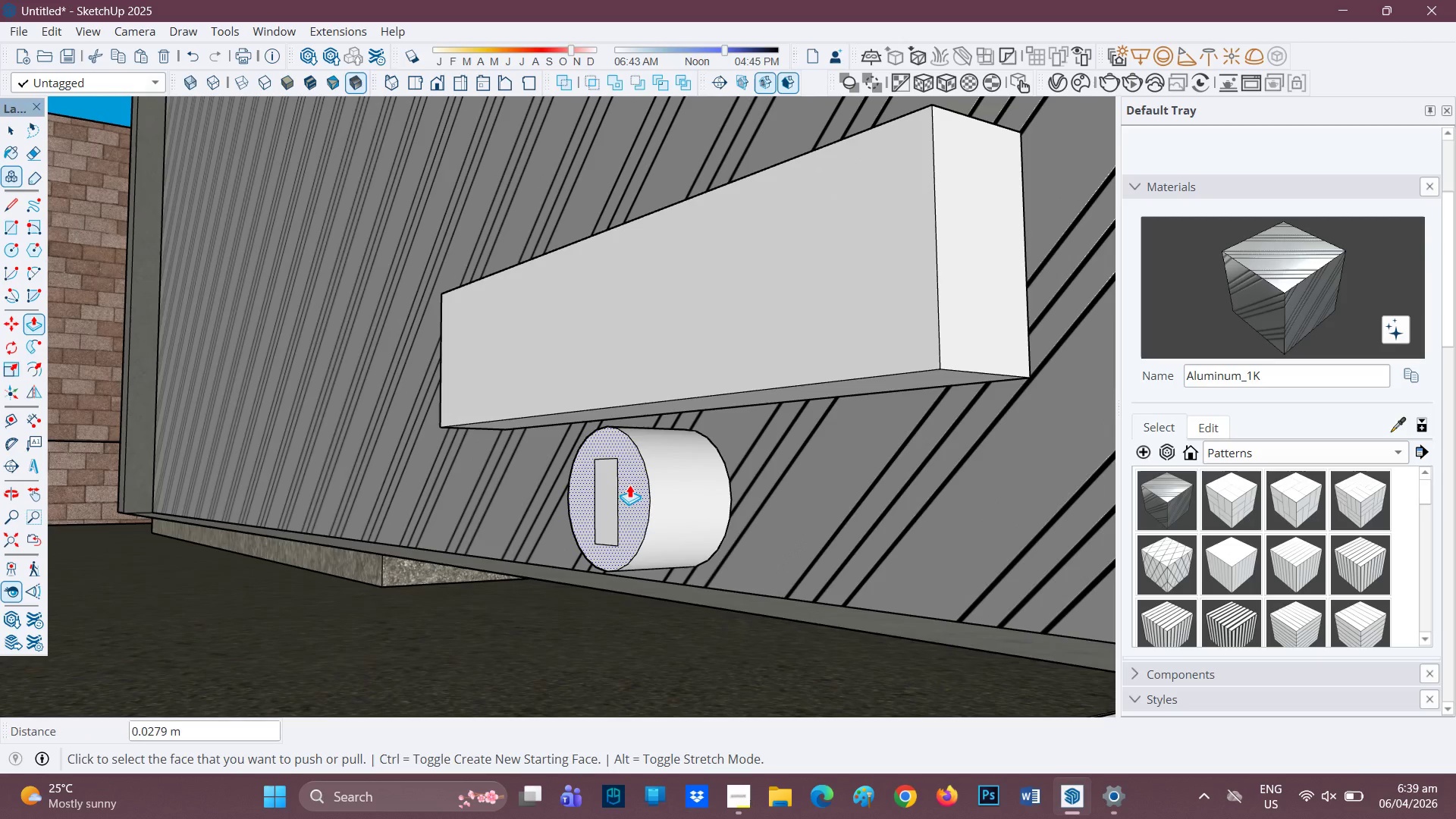 
key(P)
 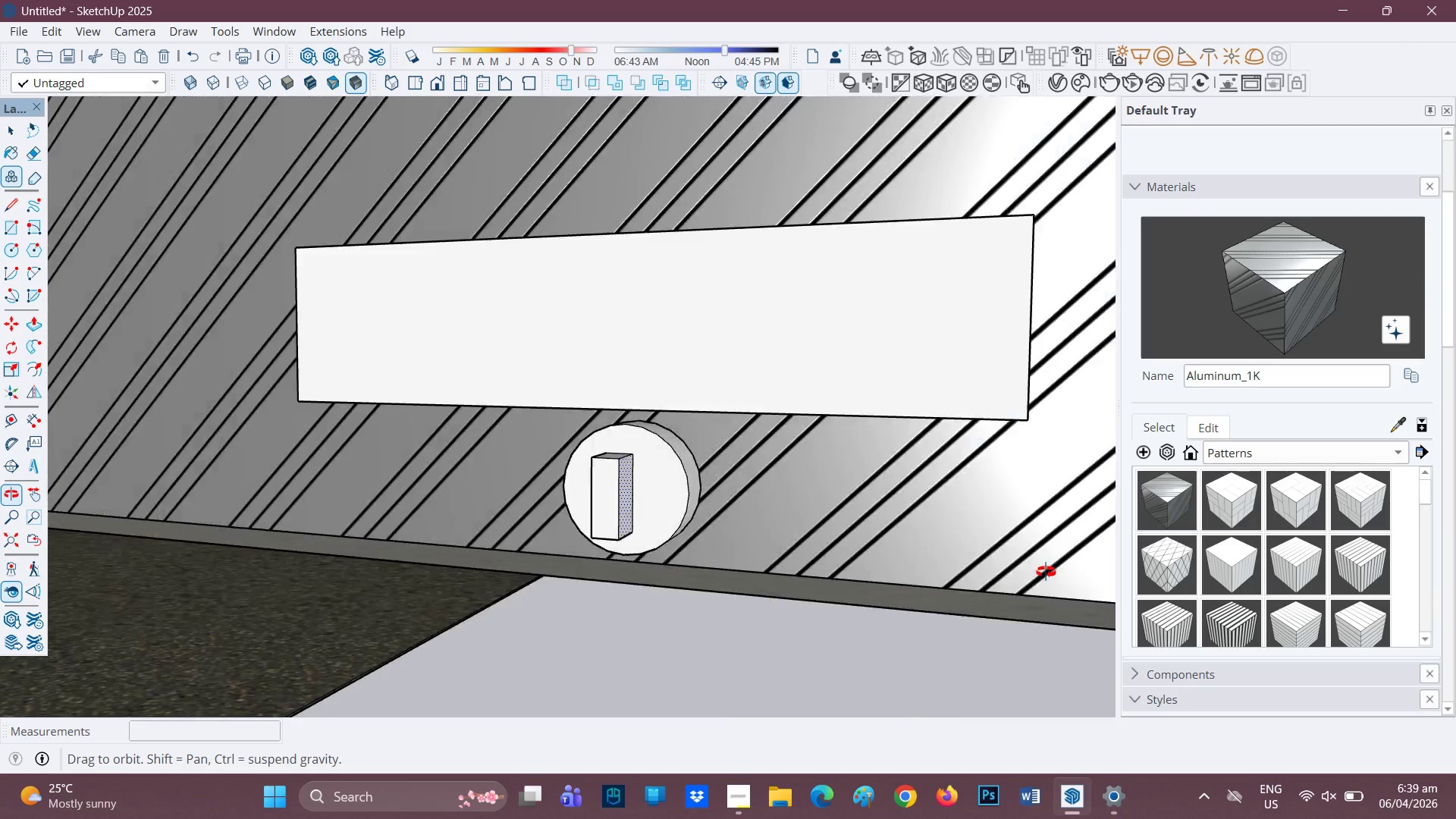 
wait(7.76)
 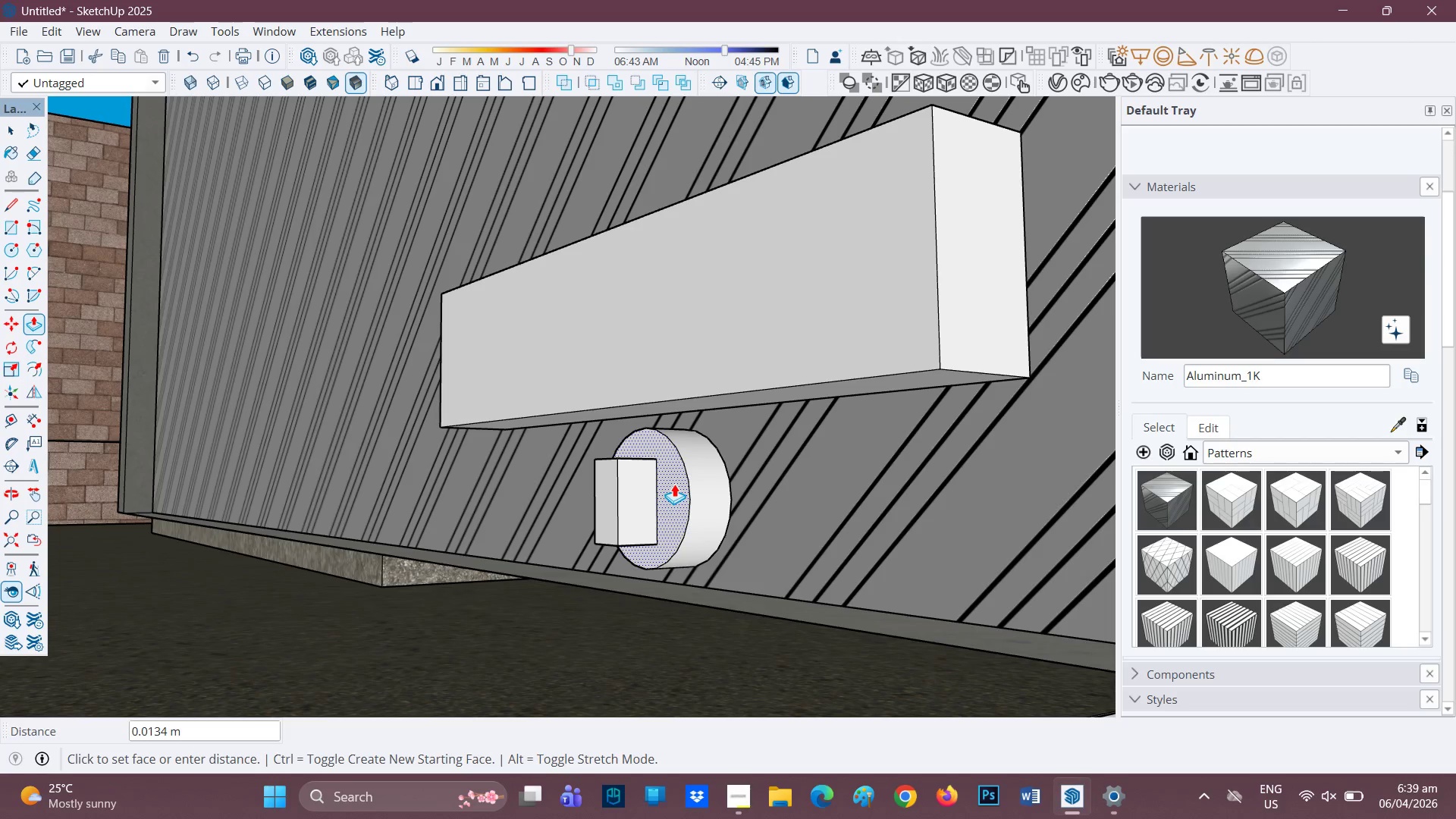 
left_click([557, 497])
 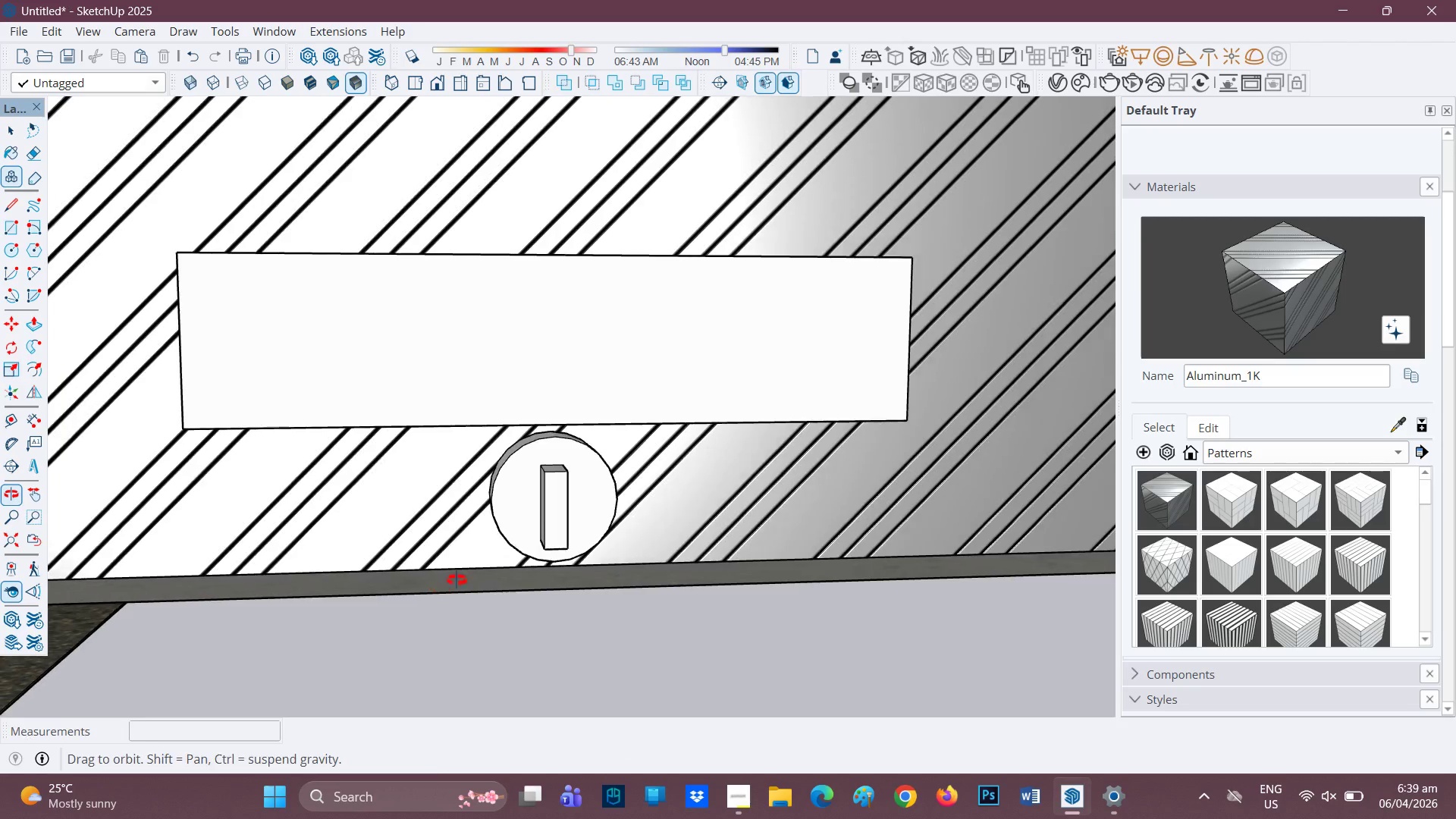 
left_click([554, 515])
 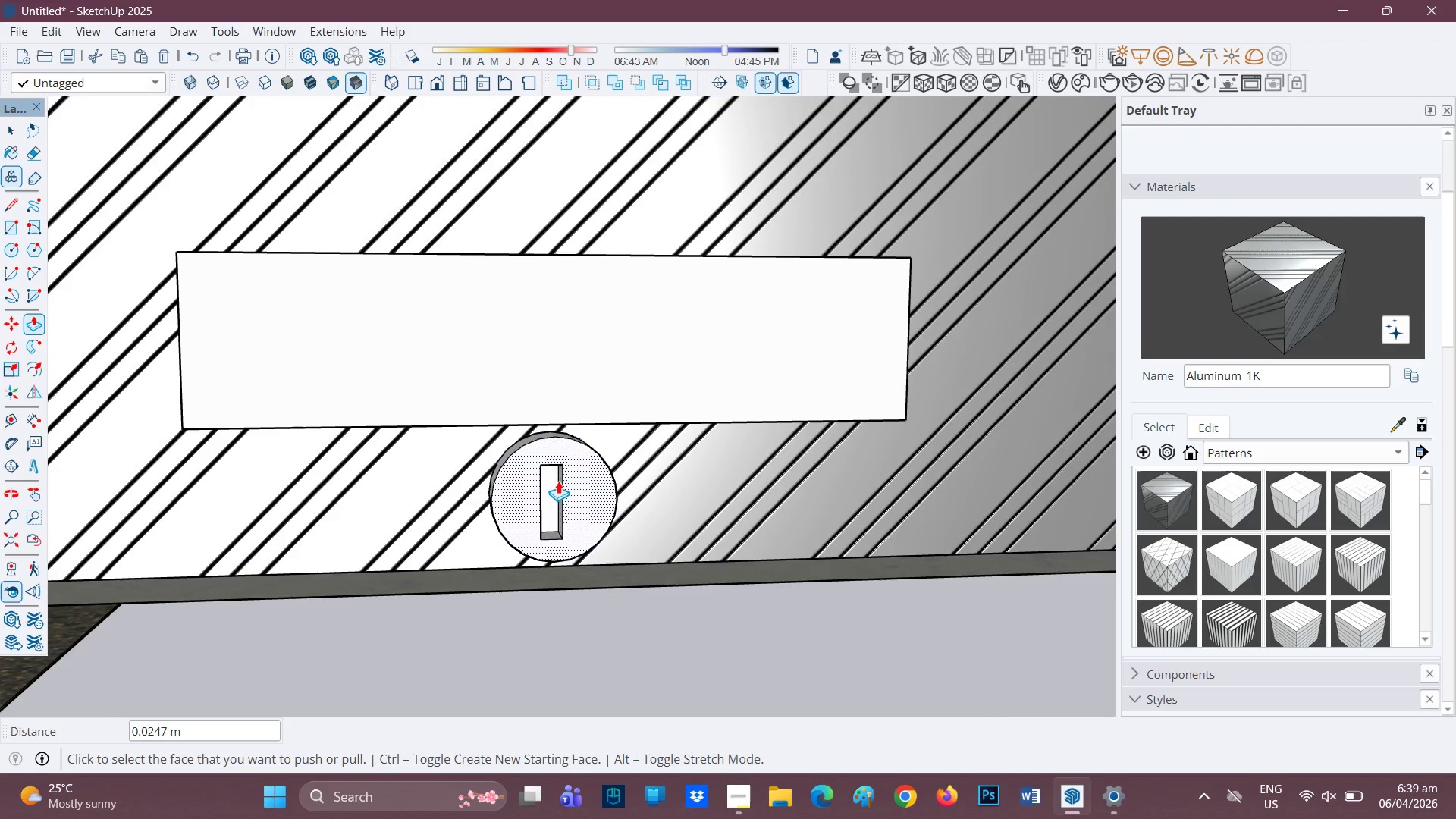 
left_click([557, 482])
 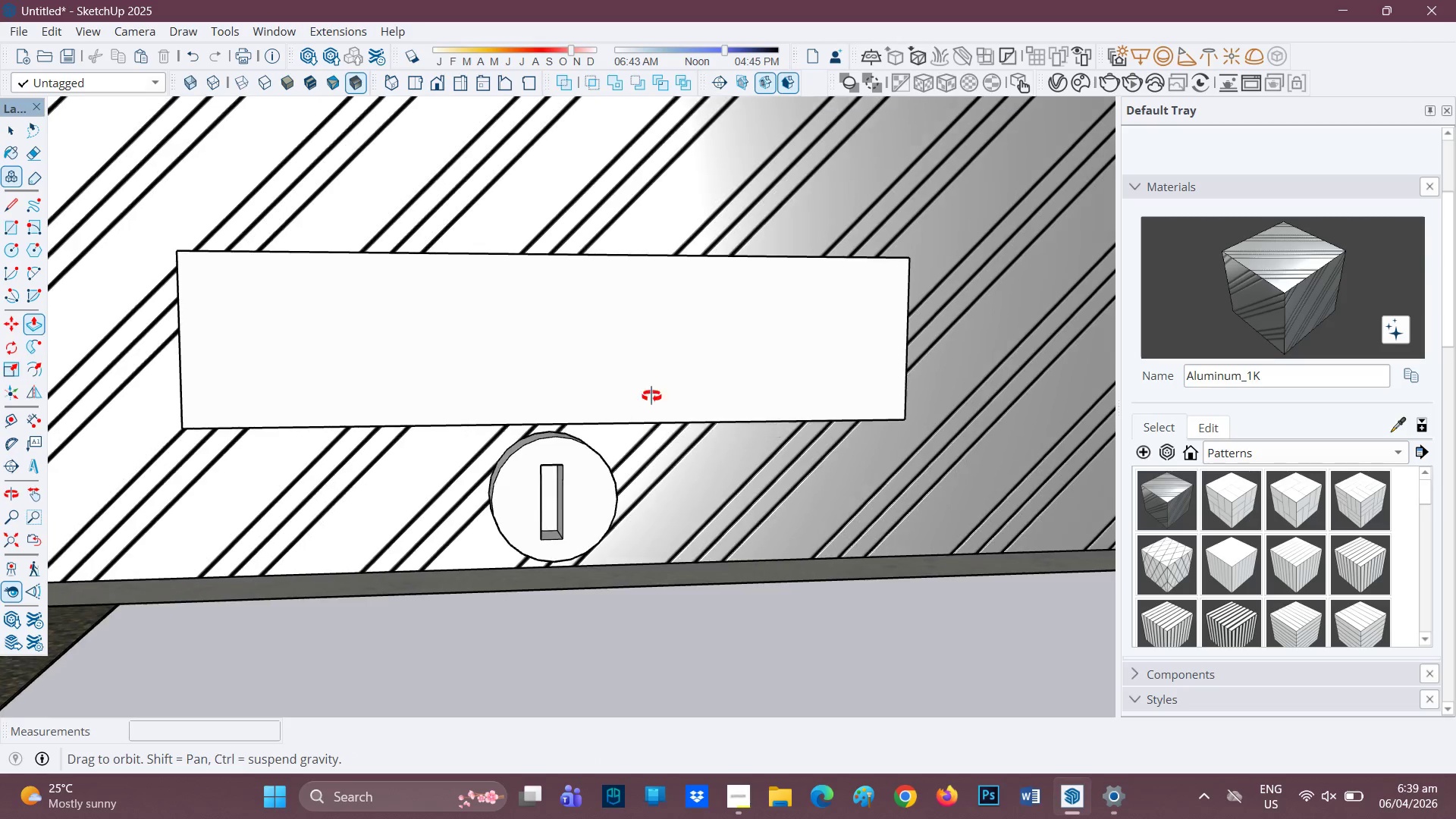 
wait(6.08)
 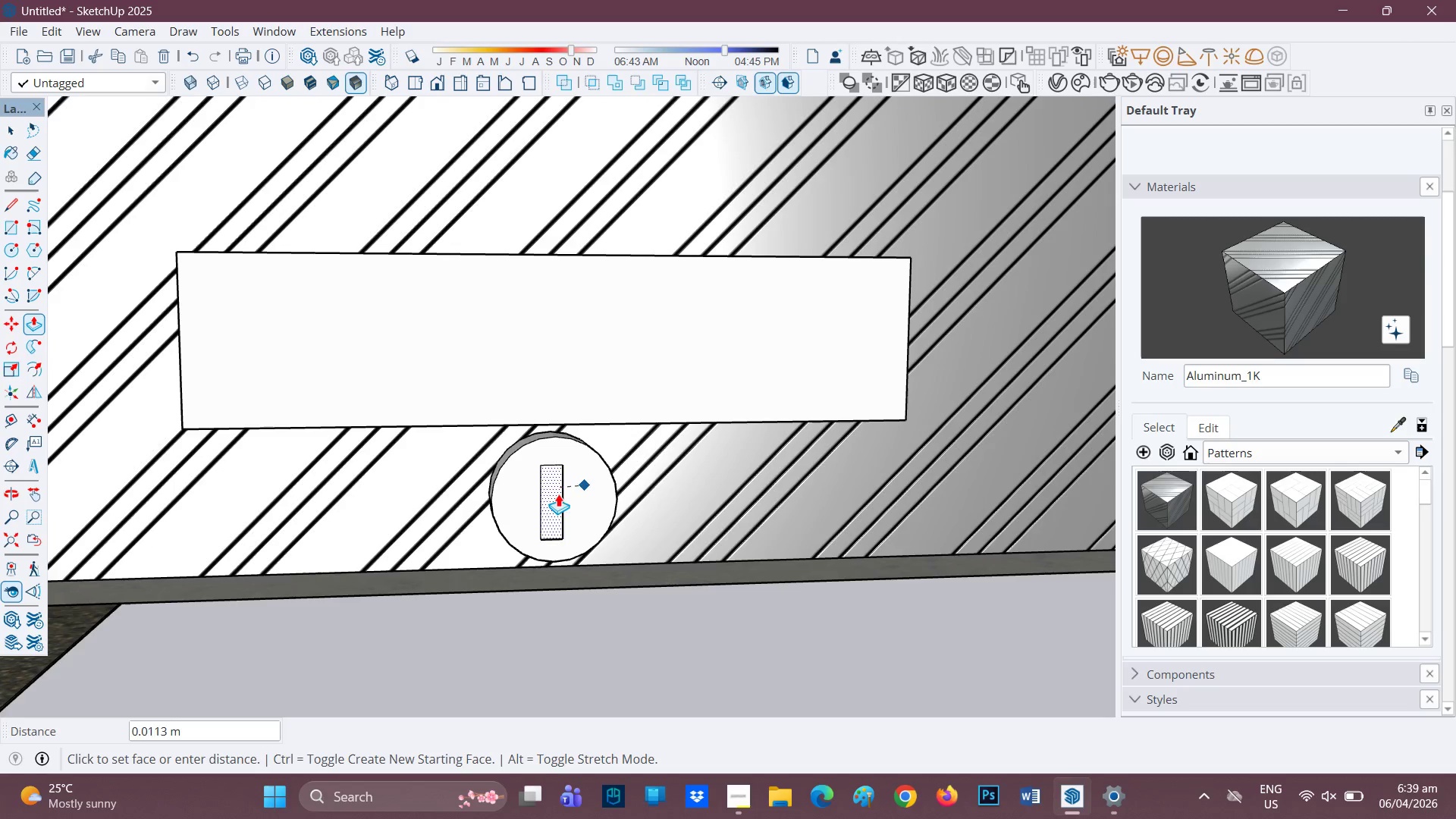 
scroll: coordinate [501, 381], scroll_direction: up, amount: 3.0
 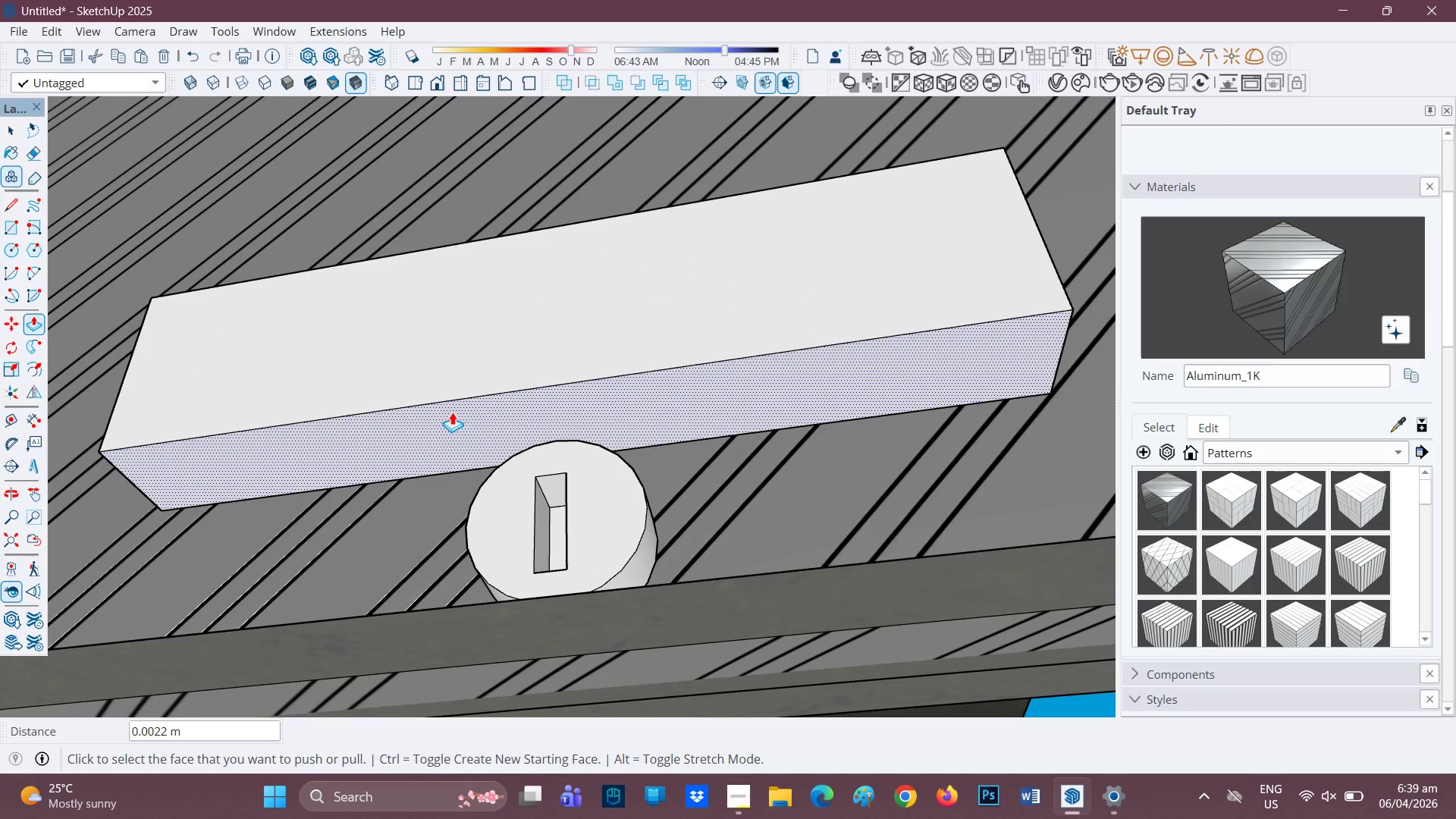 
key(F)
 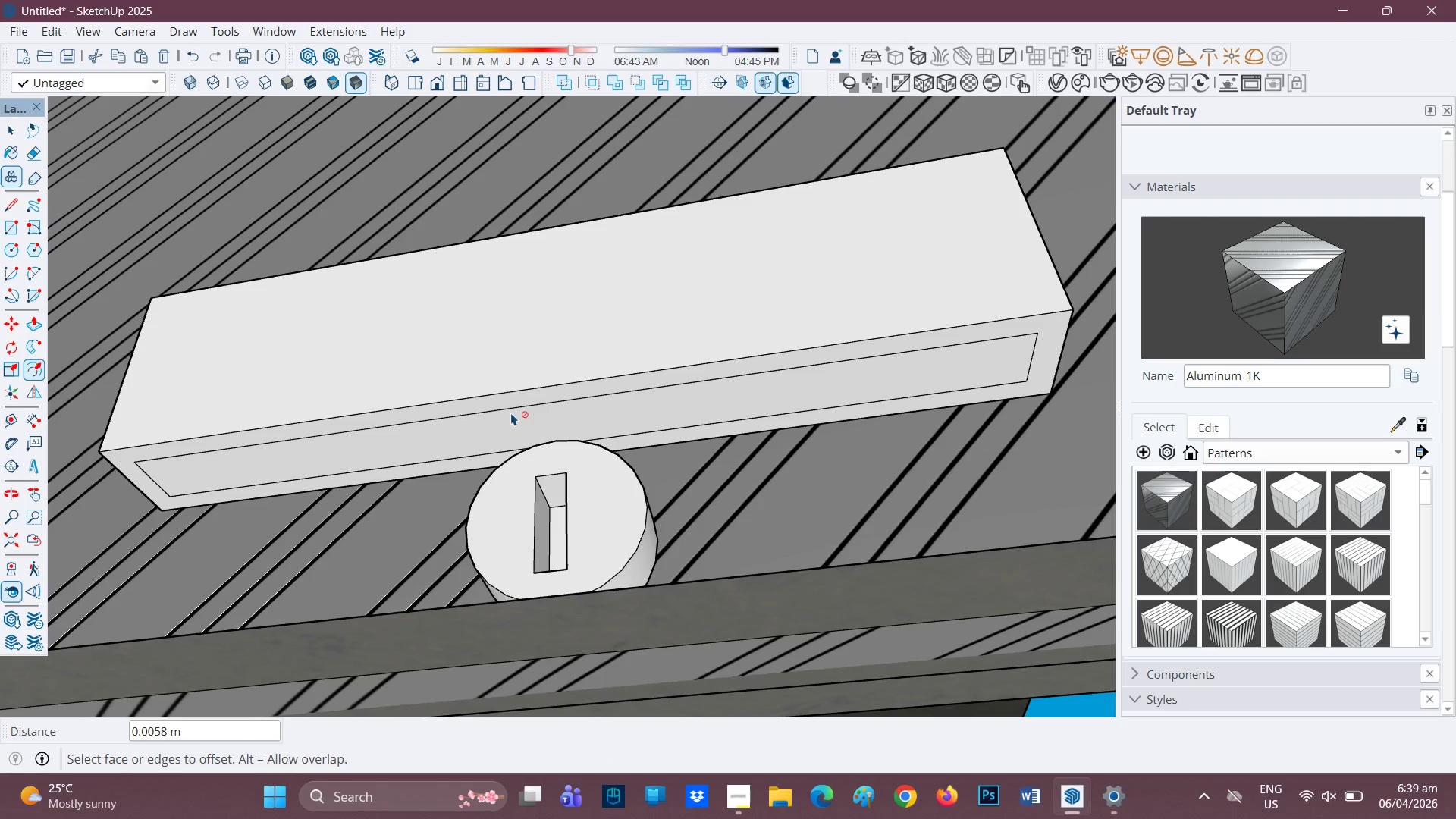 
key(Control+Z)
 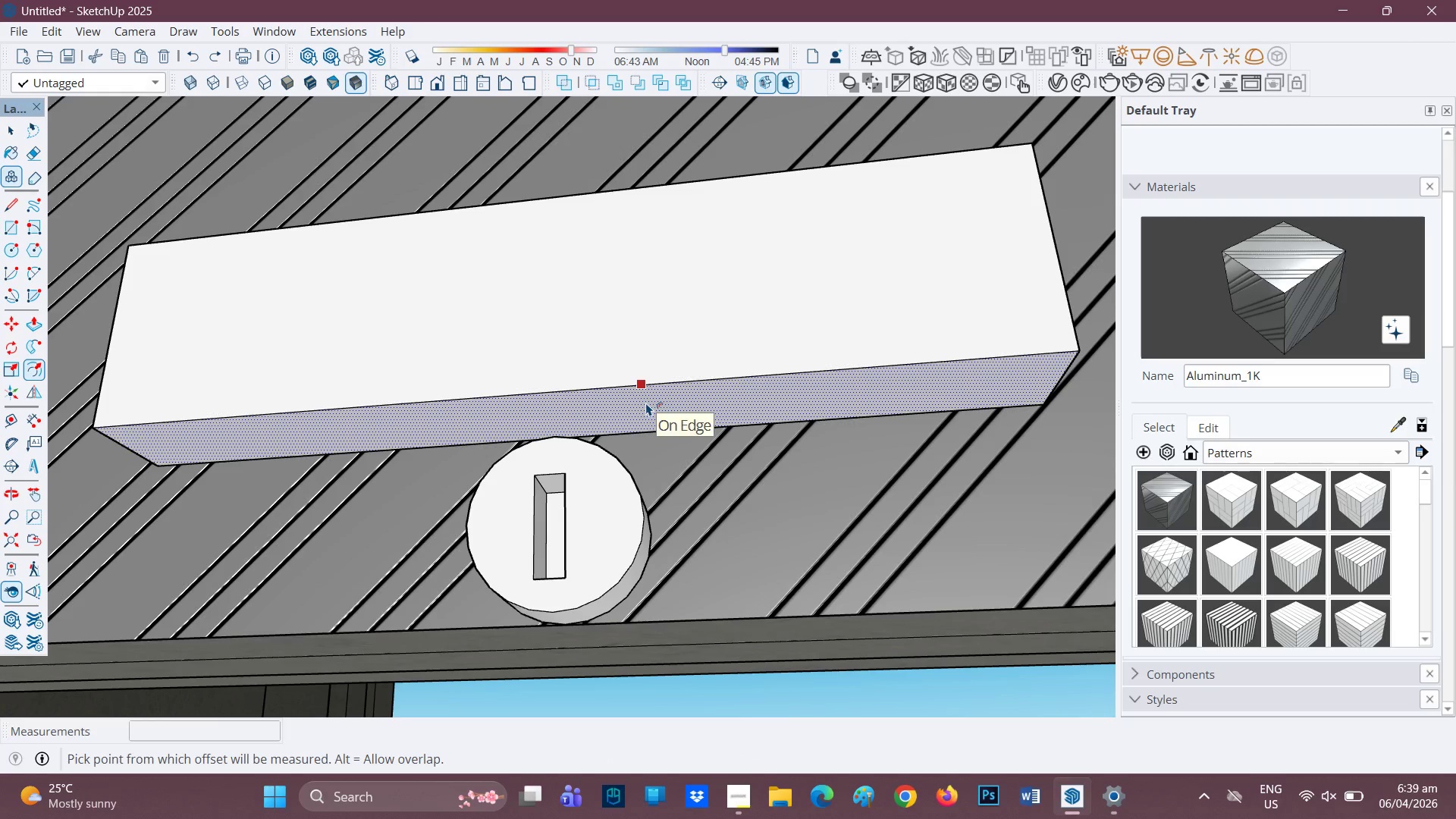 
key(P)
 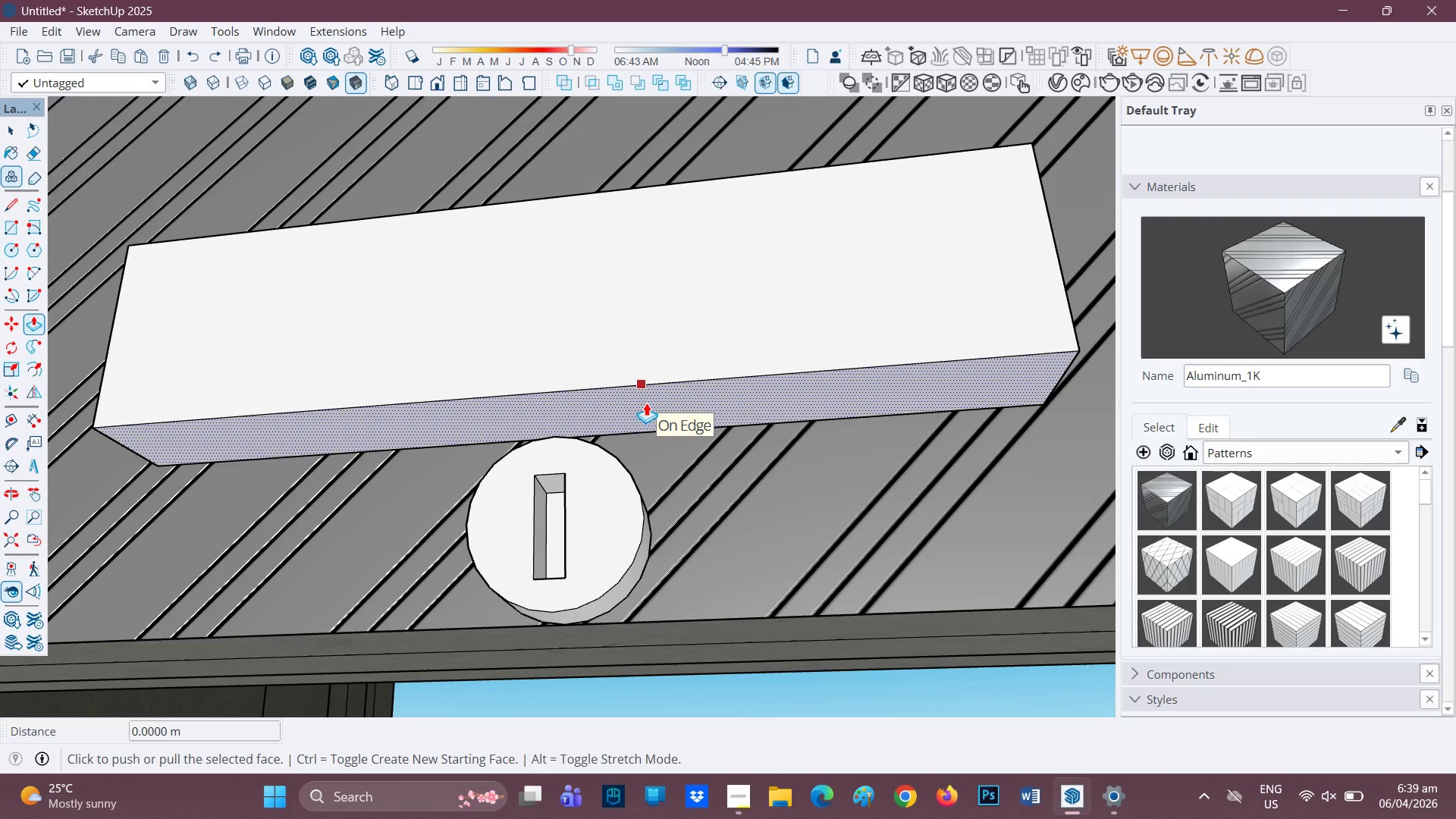 
left_click([646, 403])
 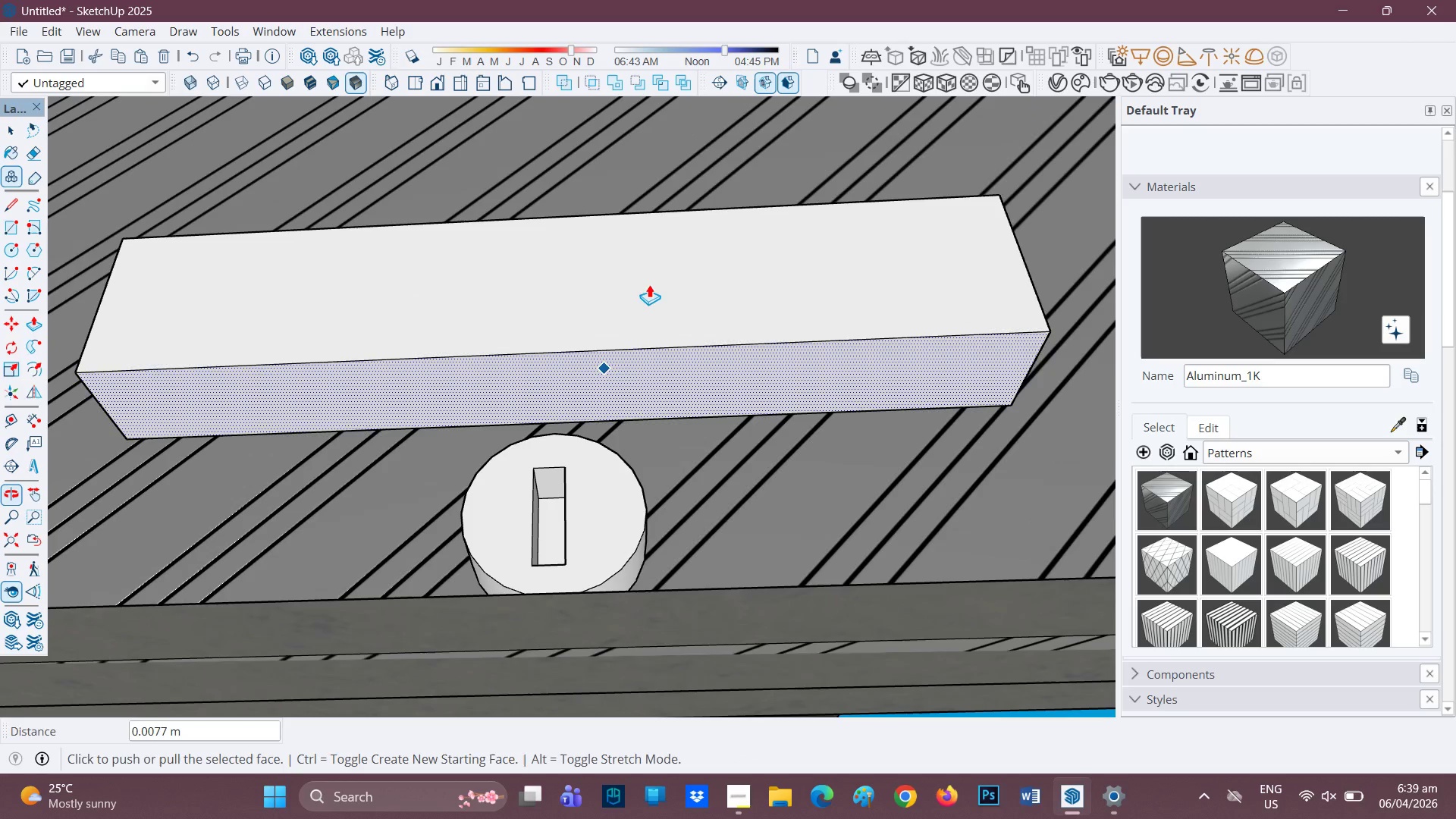 
key(F)
 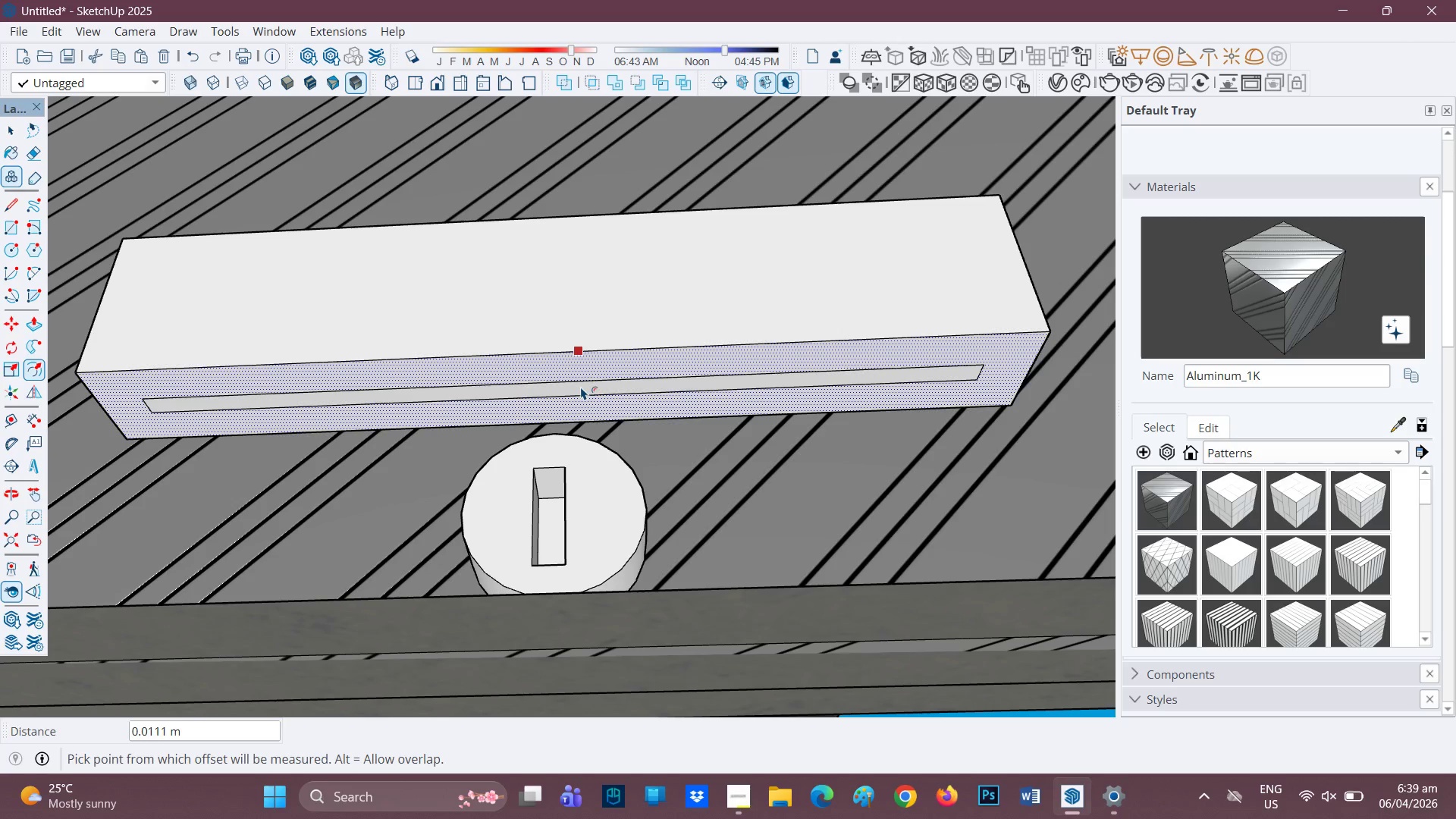 
key(Control+ControlLeft)
 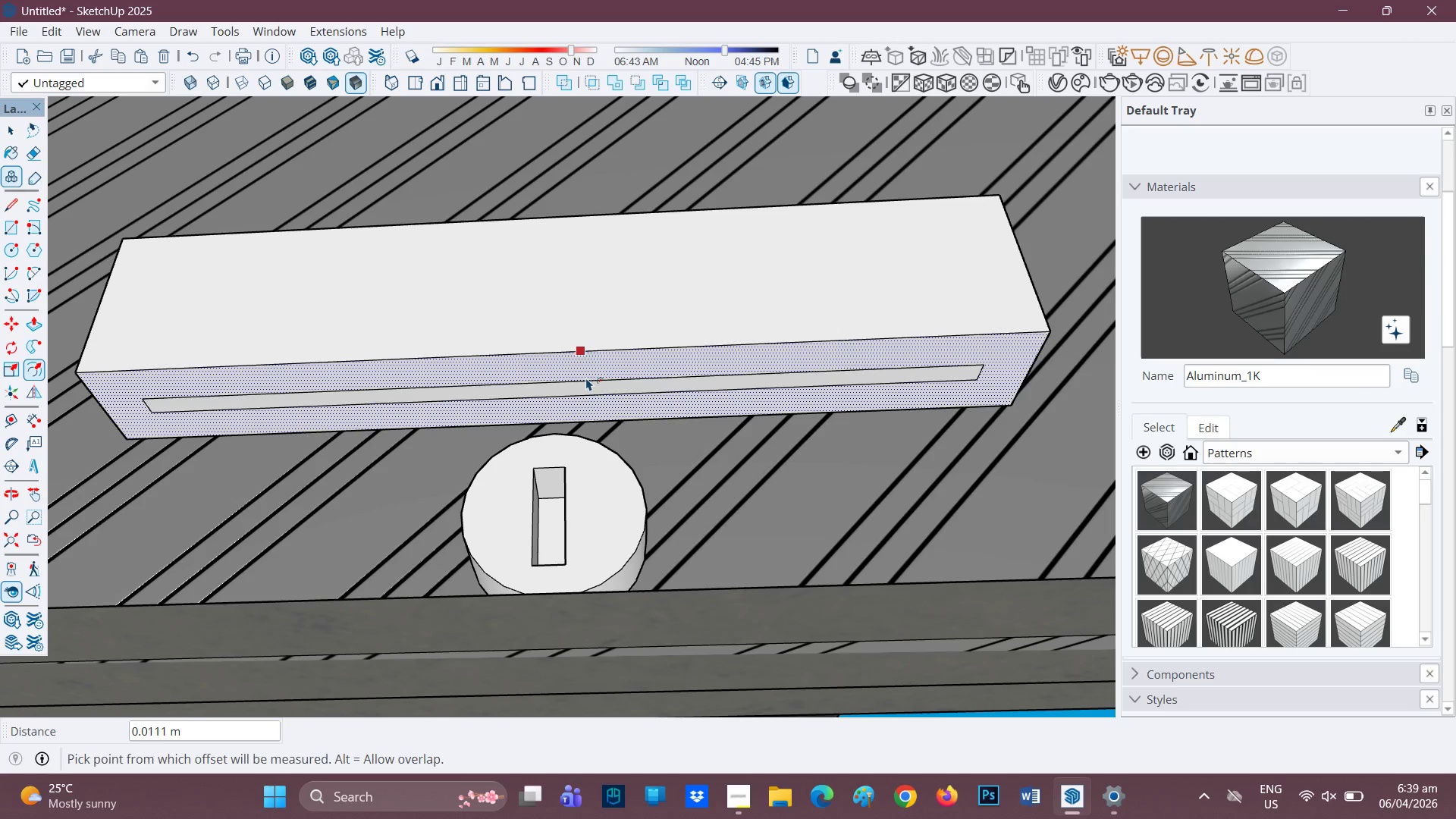 
key(Control+Z)
 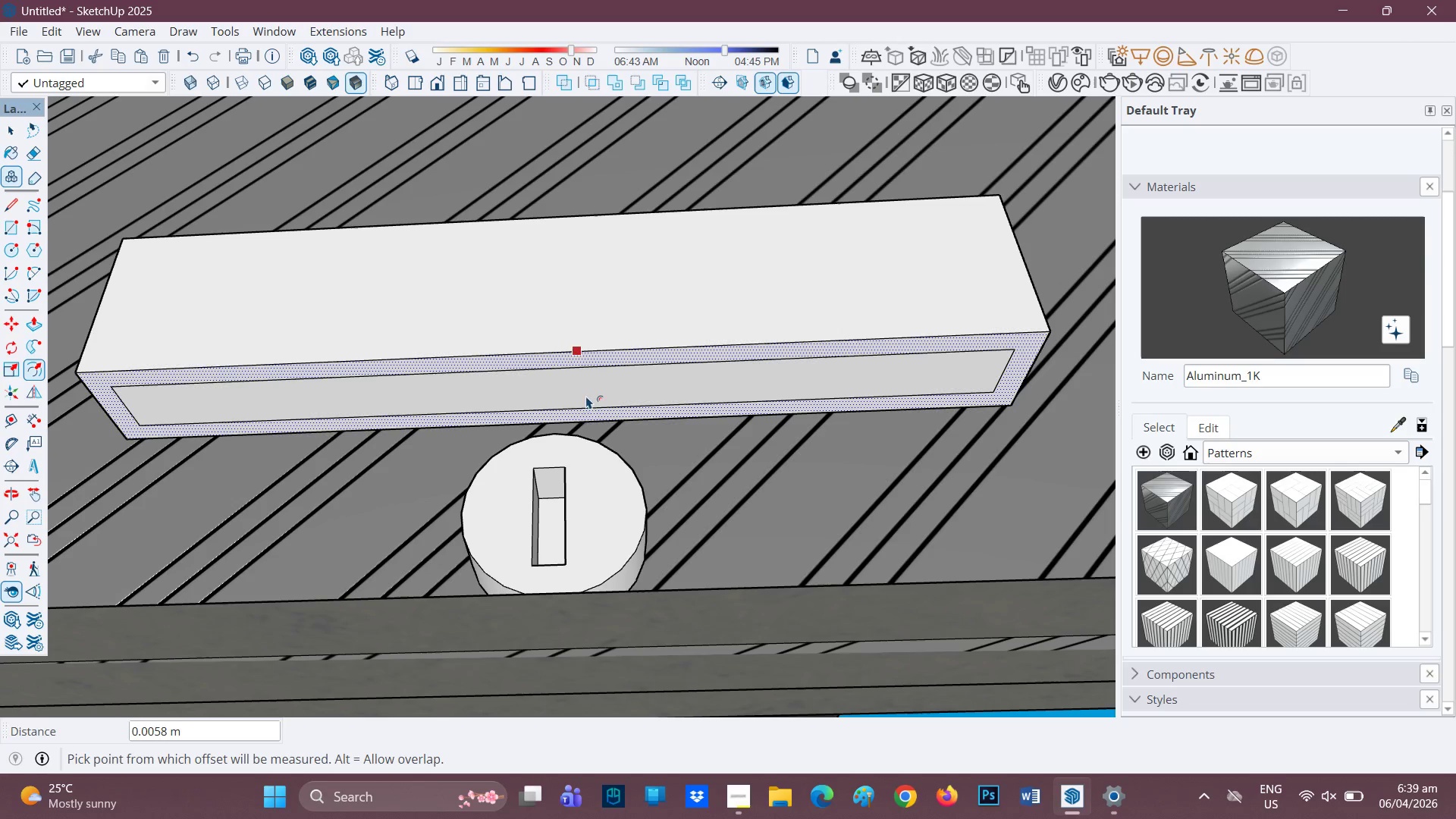 
key(P)
 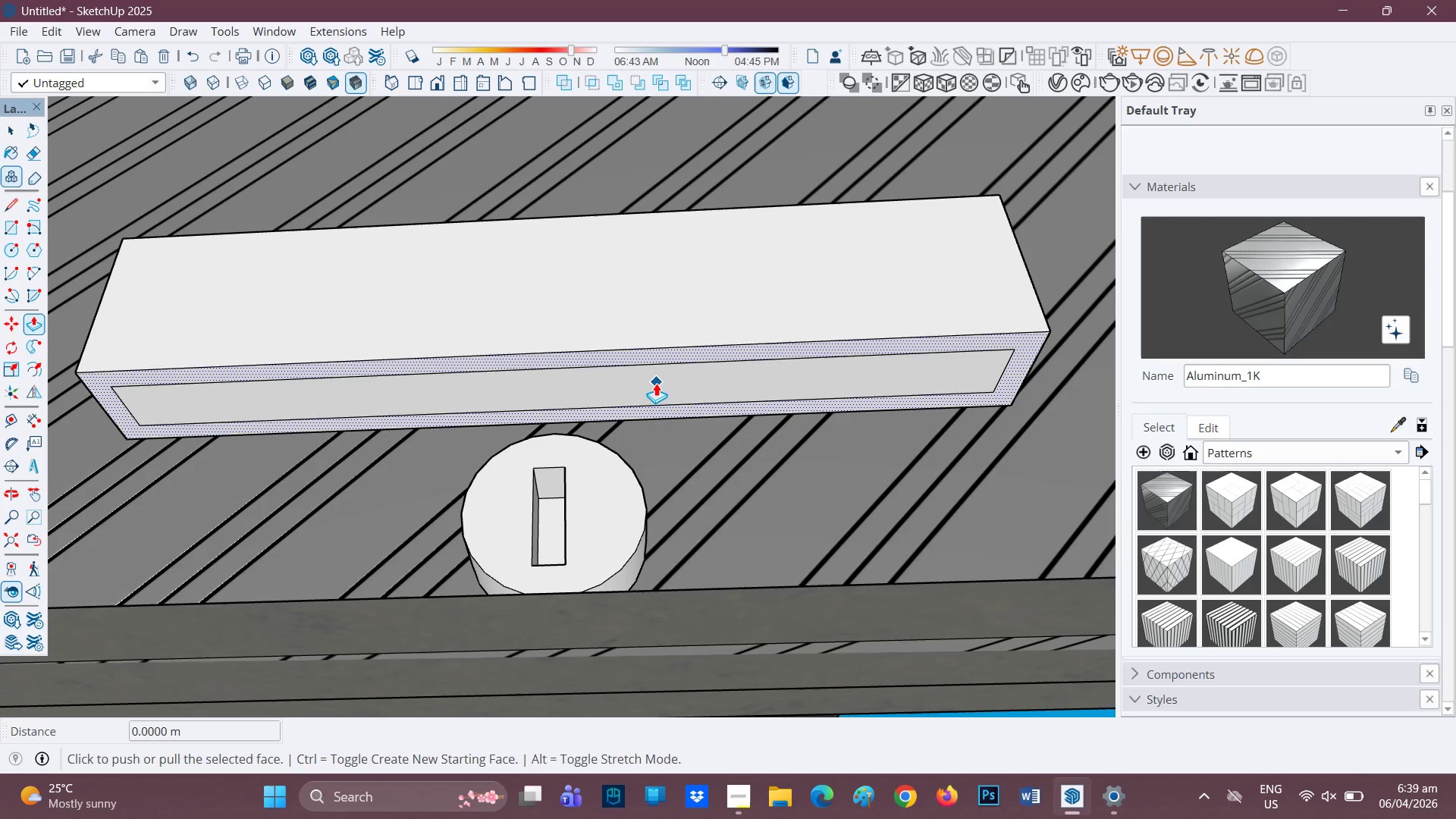 
key(Space)
 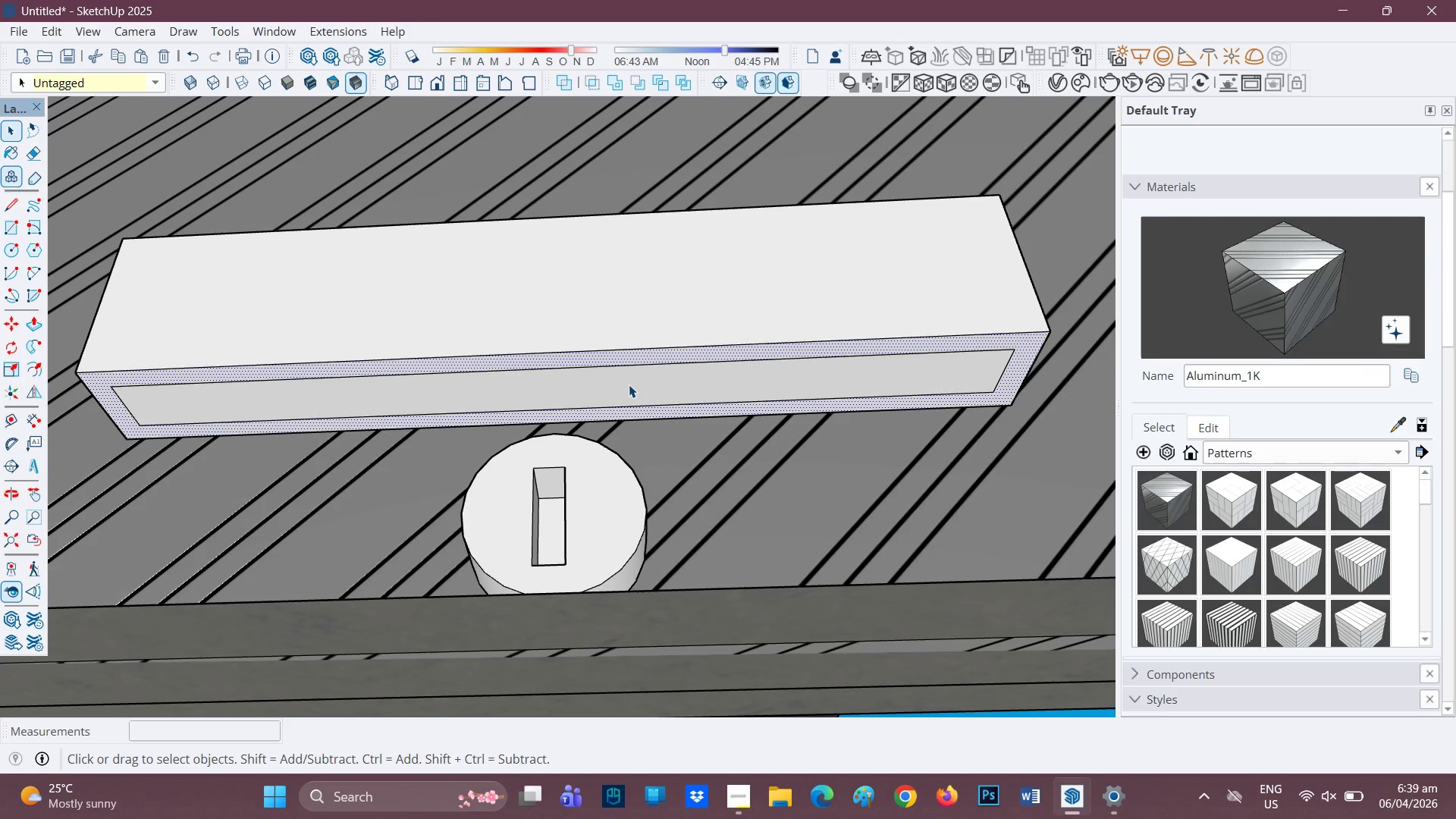 
left_click([629, 381])
 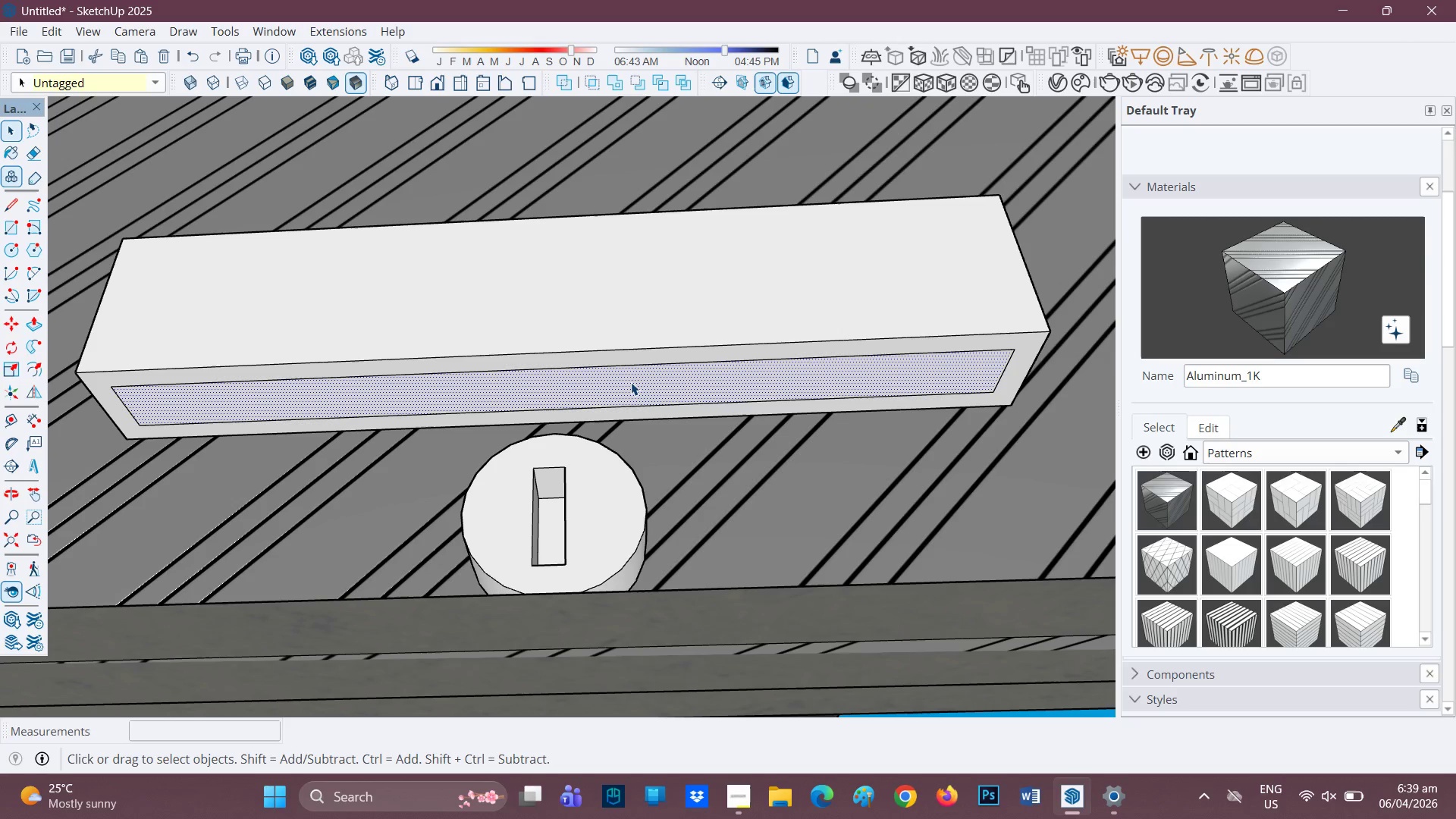 
key(P)
 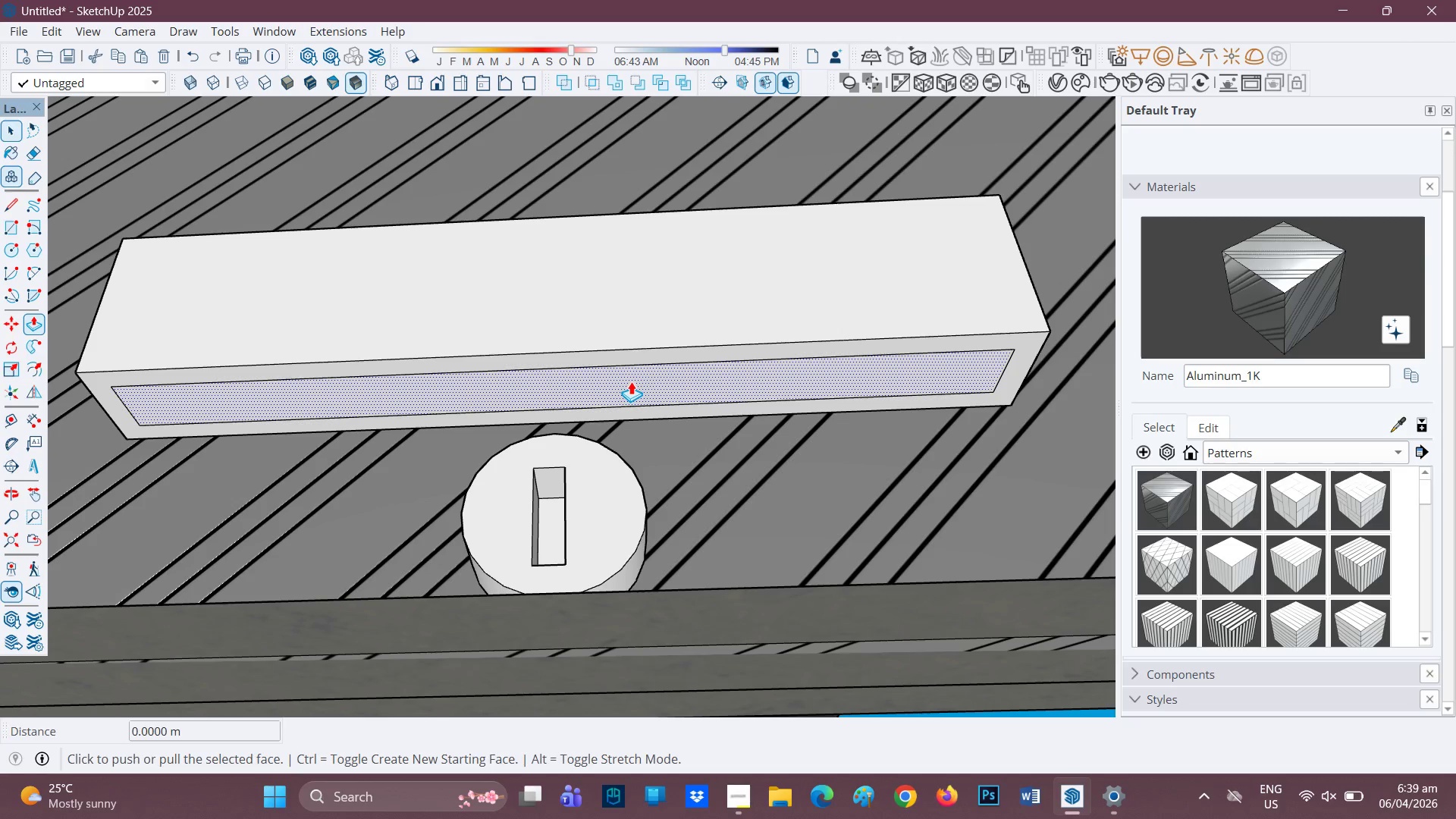 
left_click([631, 381])
 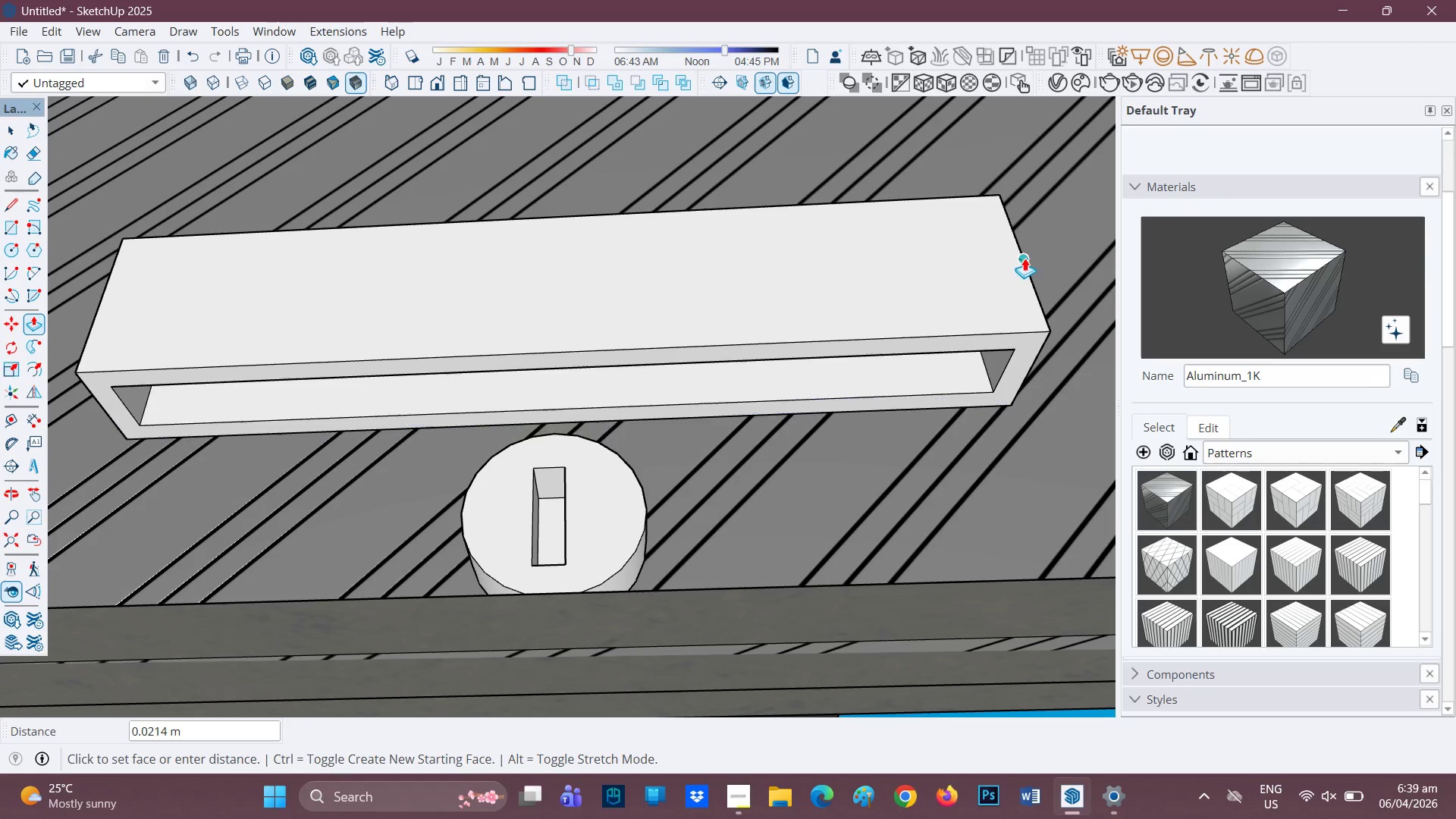 
left_click([1025, 254])
 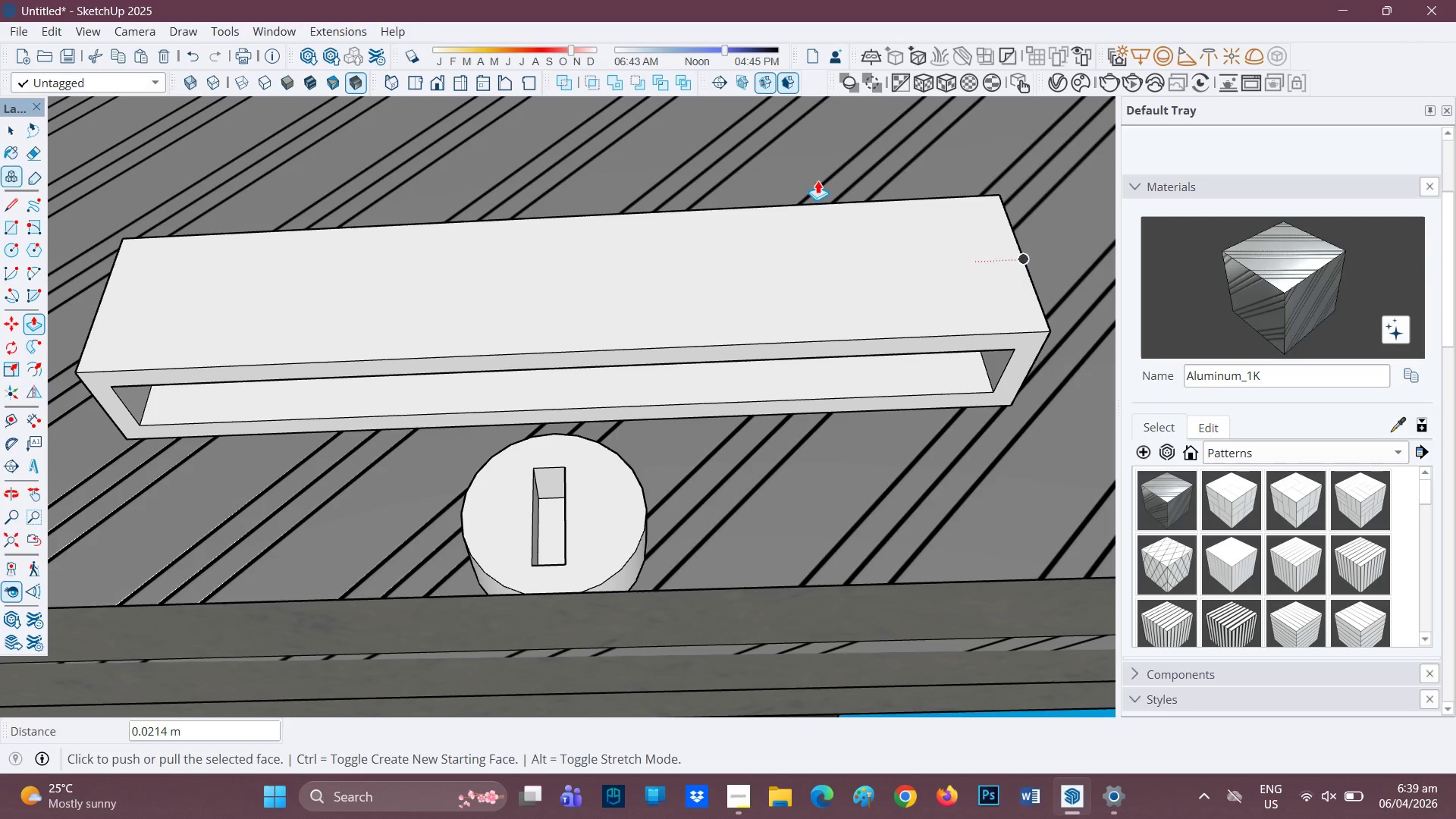 
scroll: coordinate [849, 331], scroll_direction: down, amount: 6.0
 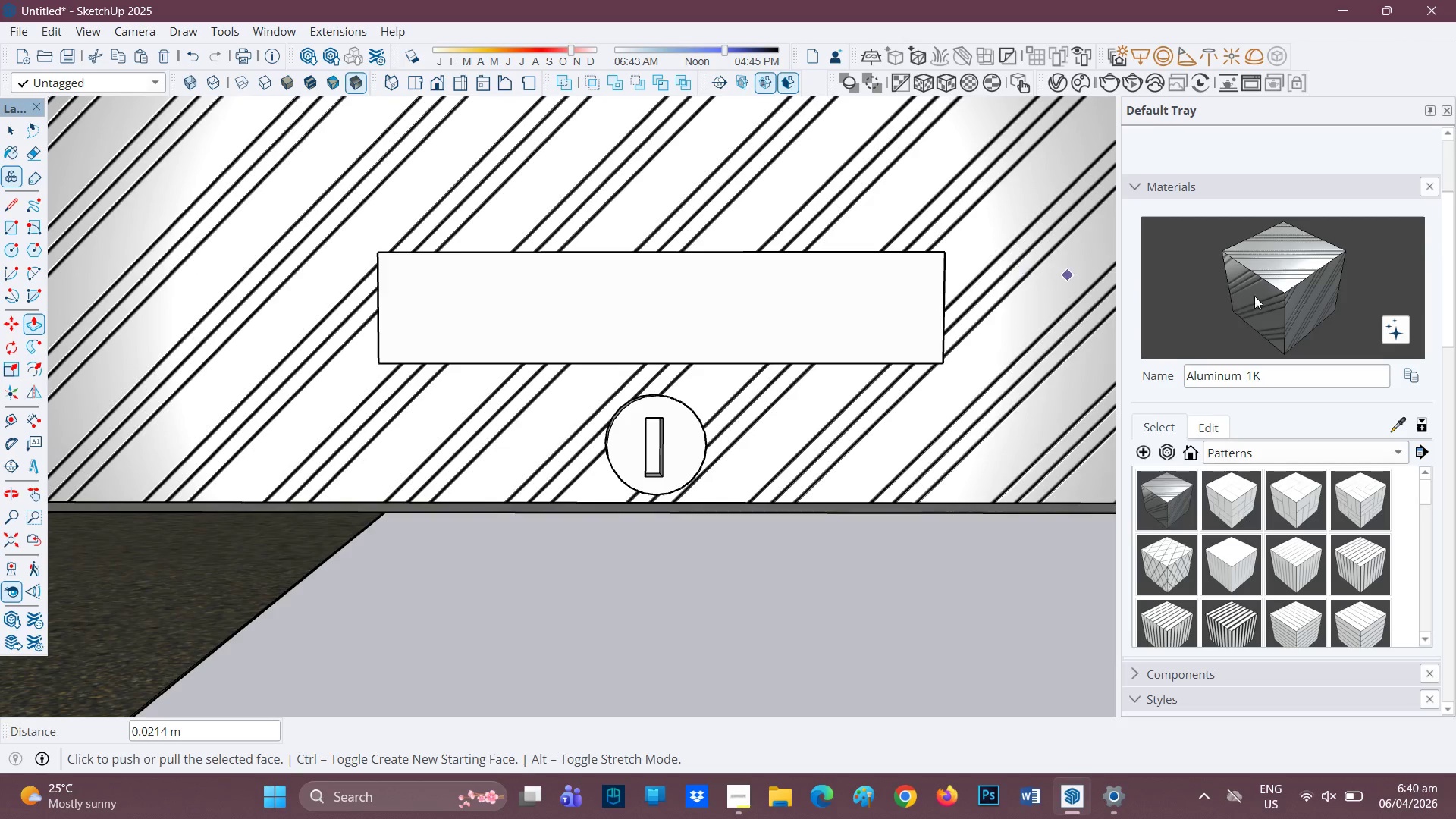 
scroll: coordinate [1240, 292], scroll_direction: up, amount: 1.0
 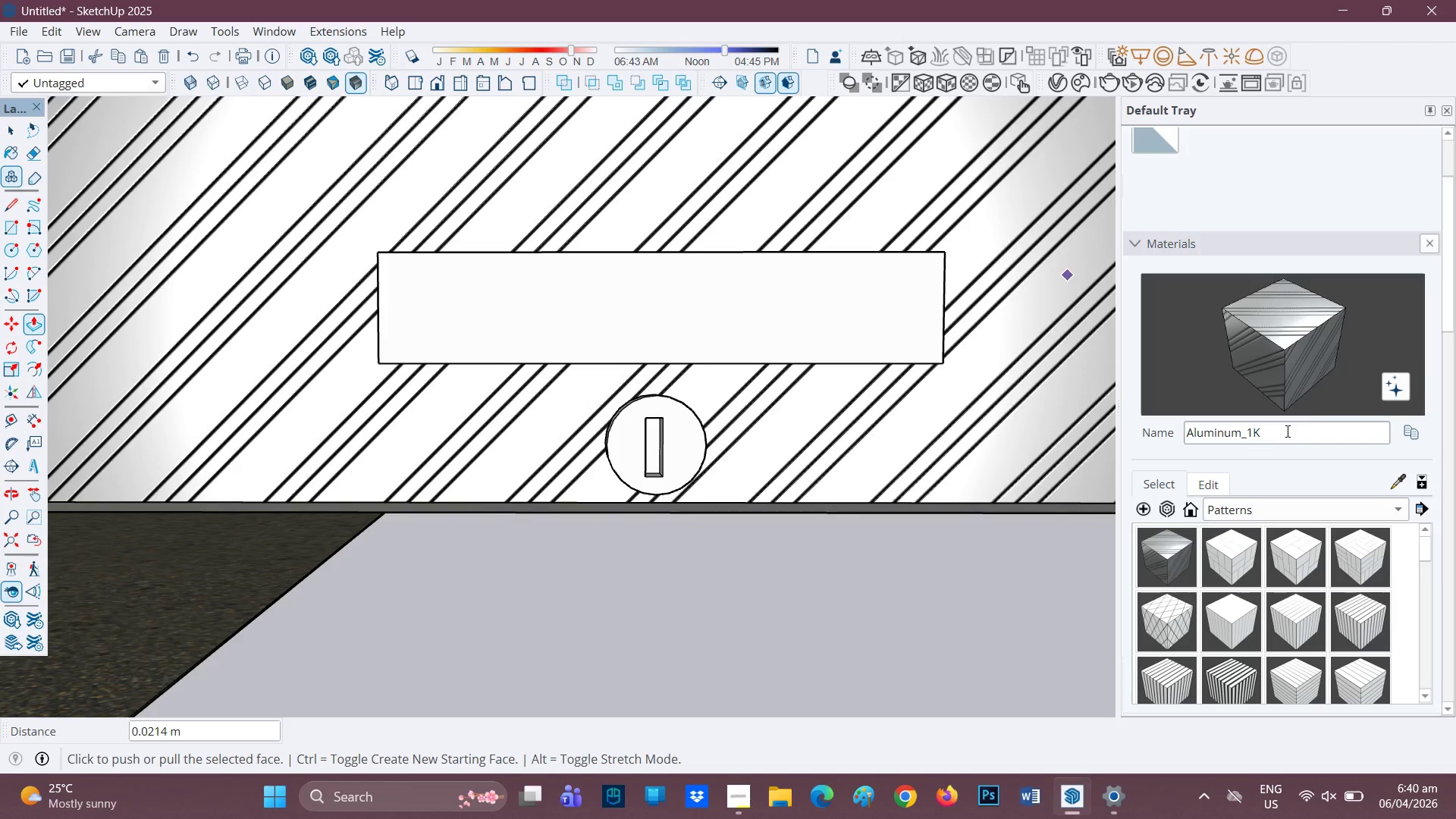 
left_click([1413, 431])
 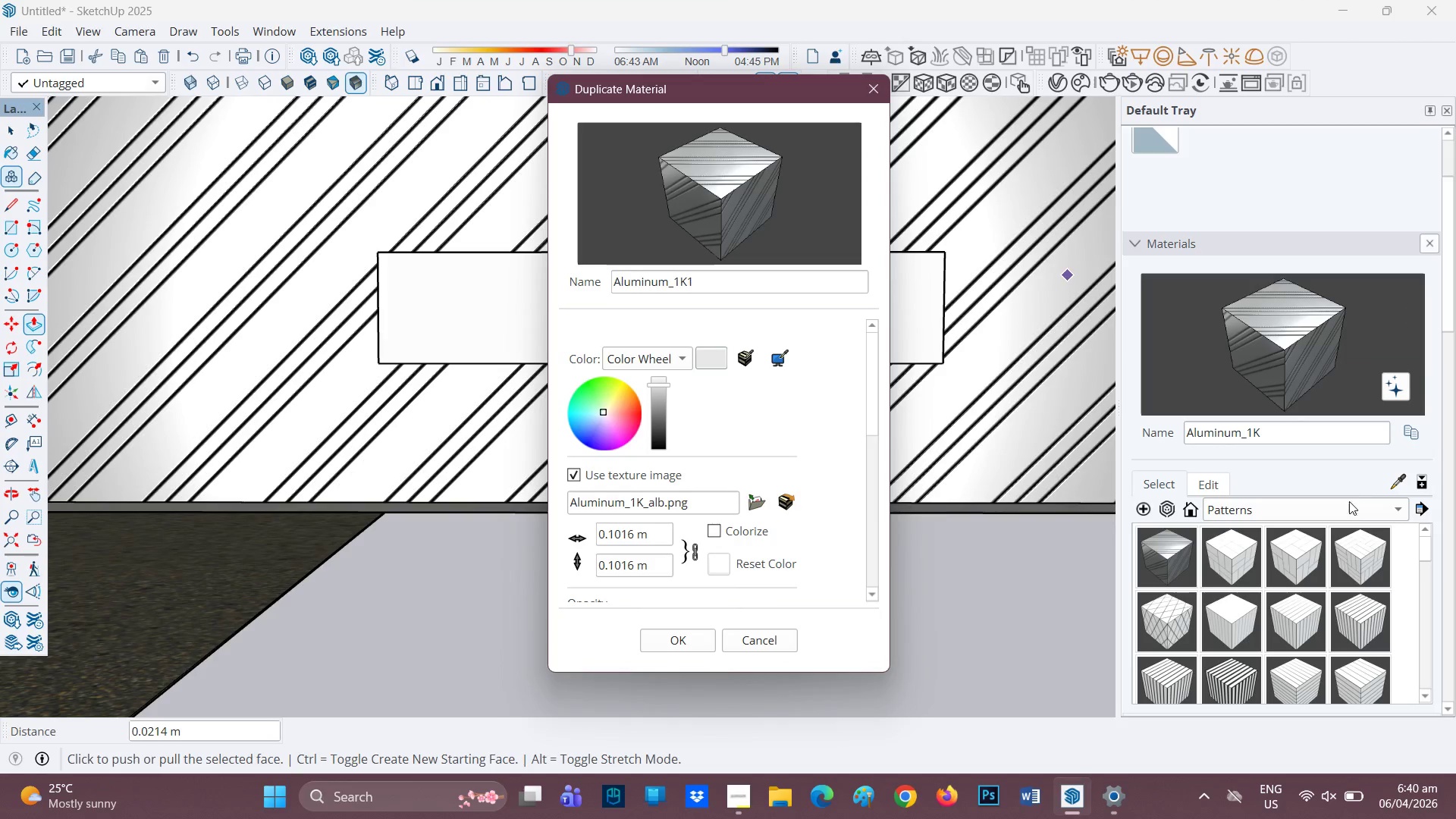 
left_click([1345, 519])
 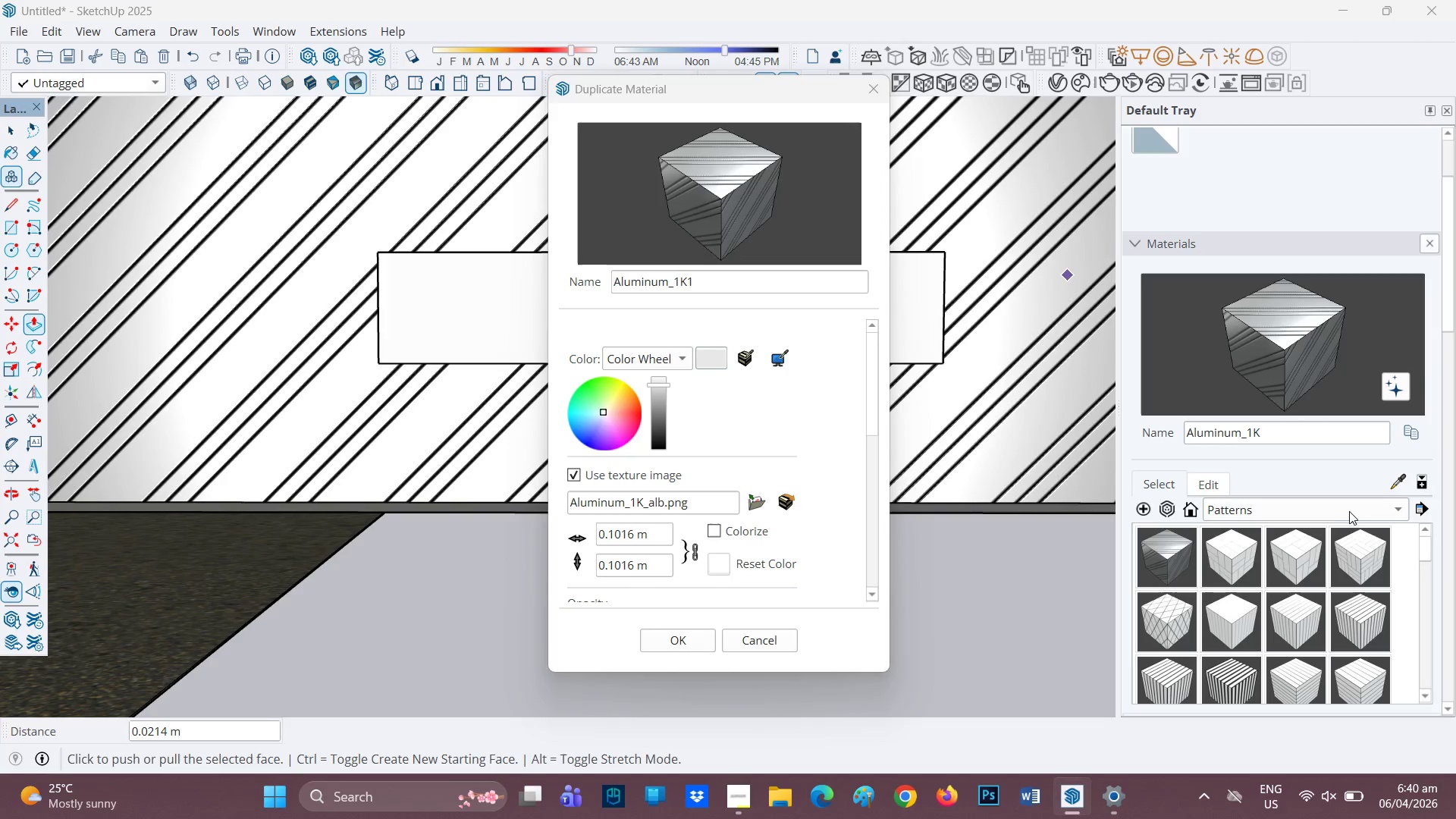 
left_click([1353, 508])
 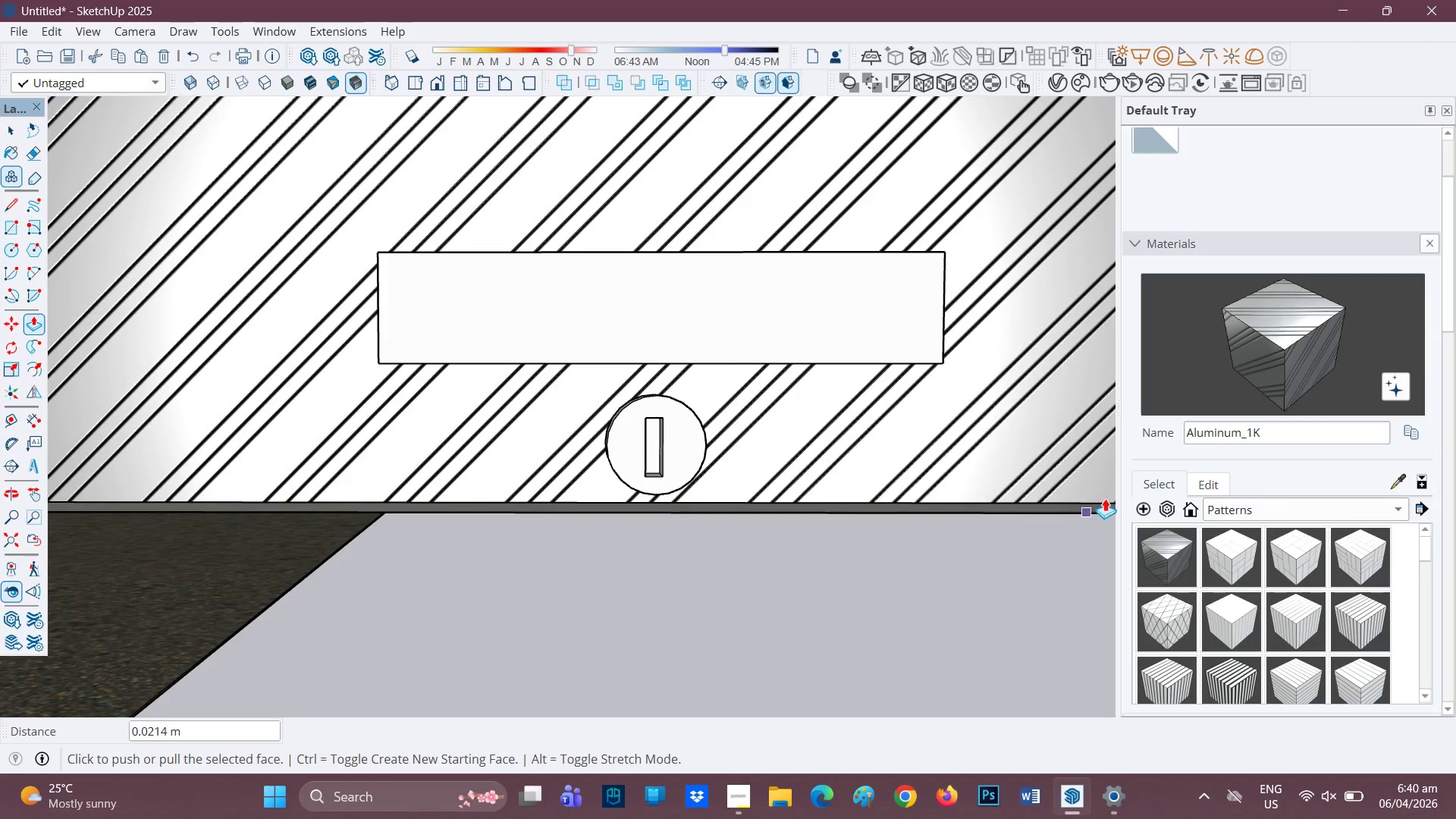 
left_click([1159, 538])
 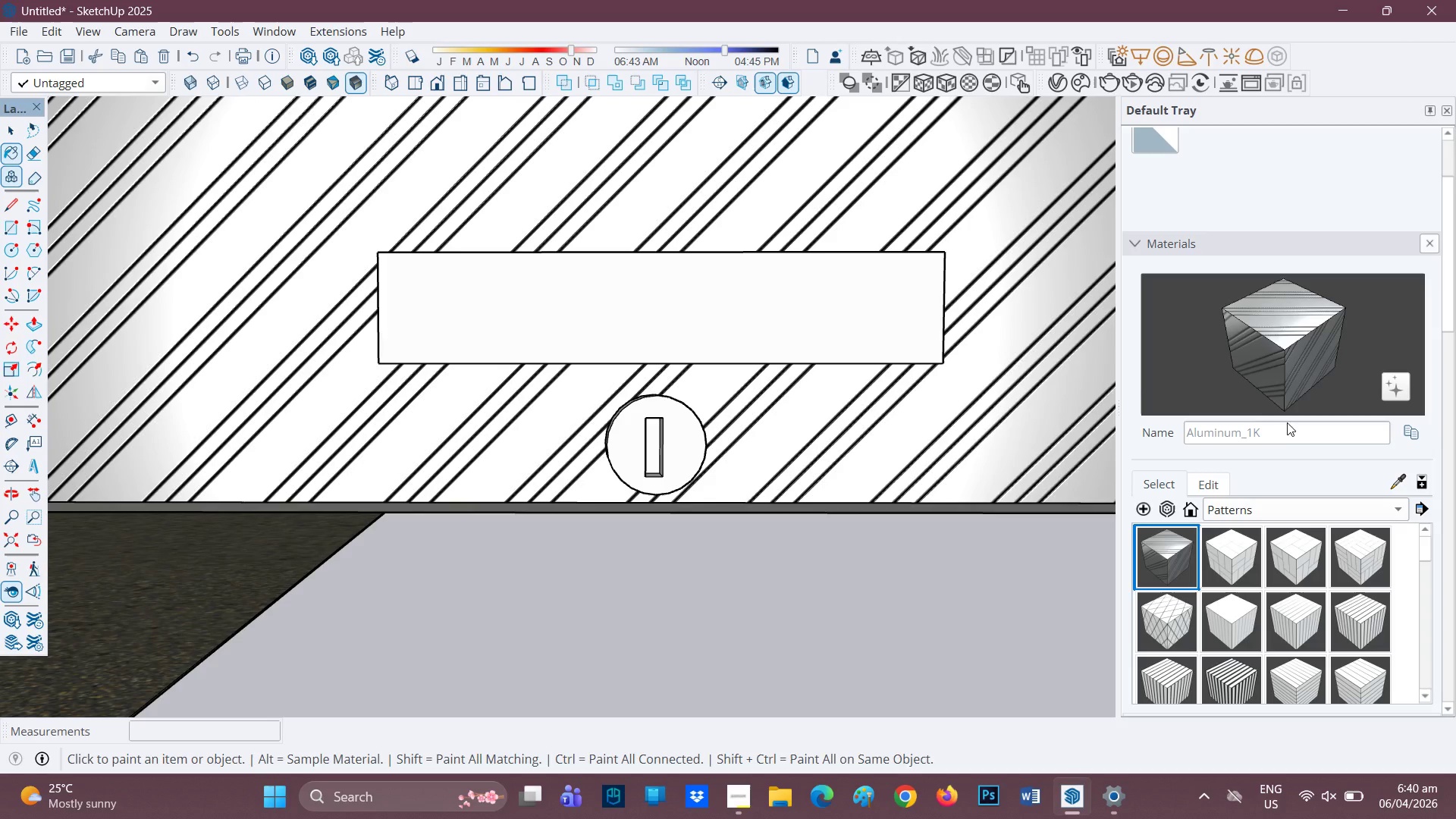 
left_click_drag(start_coordinate=[1279, 435], to_coordinate=[1280, 428])
 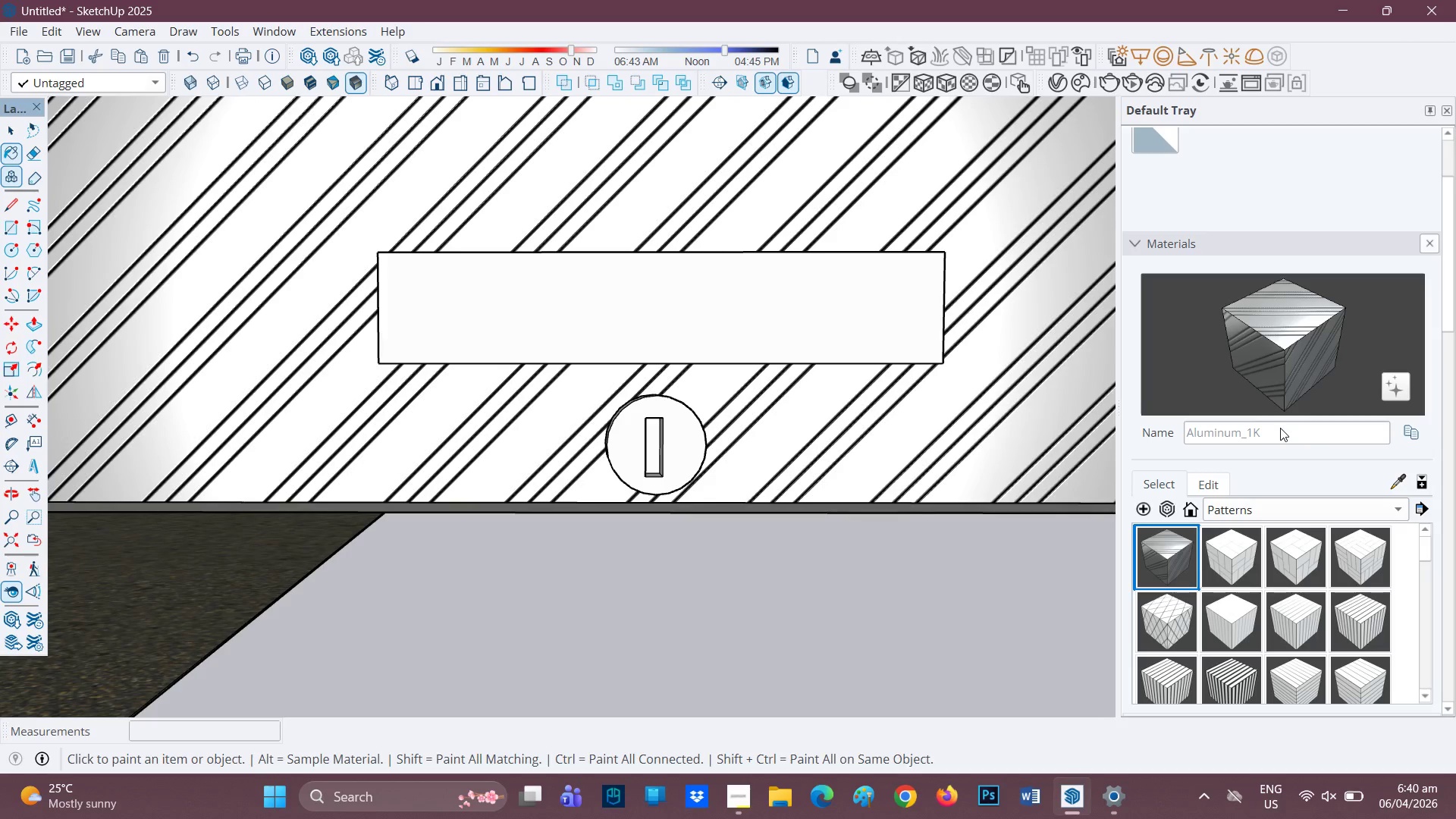 
double_click([1279, 428])
 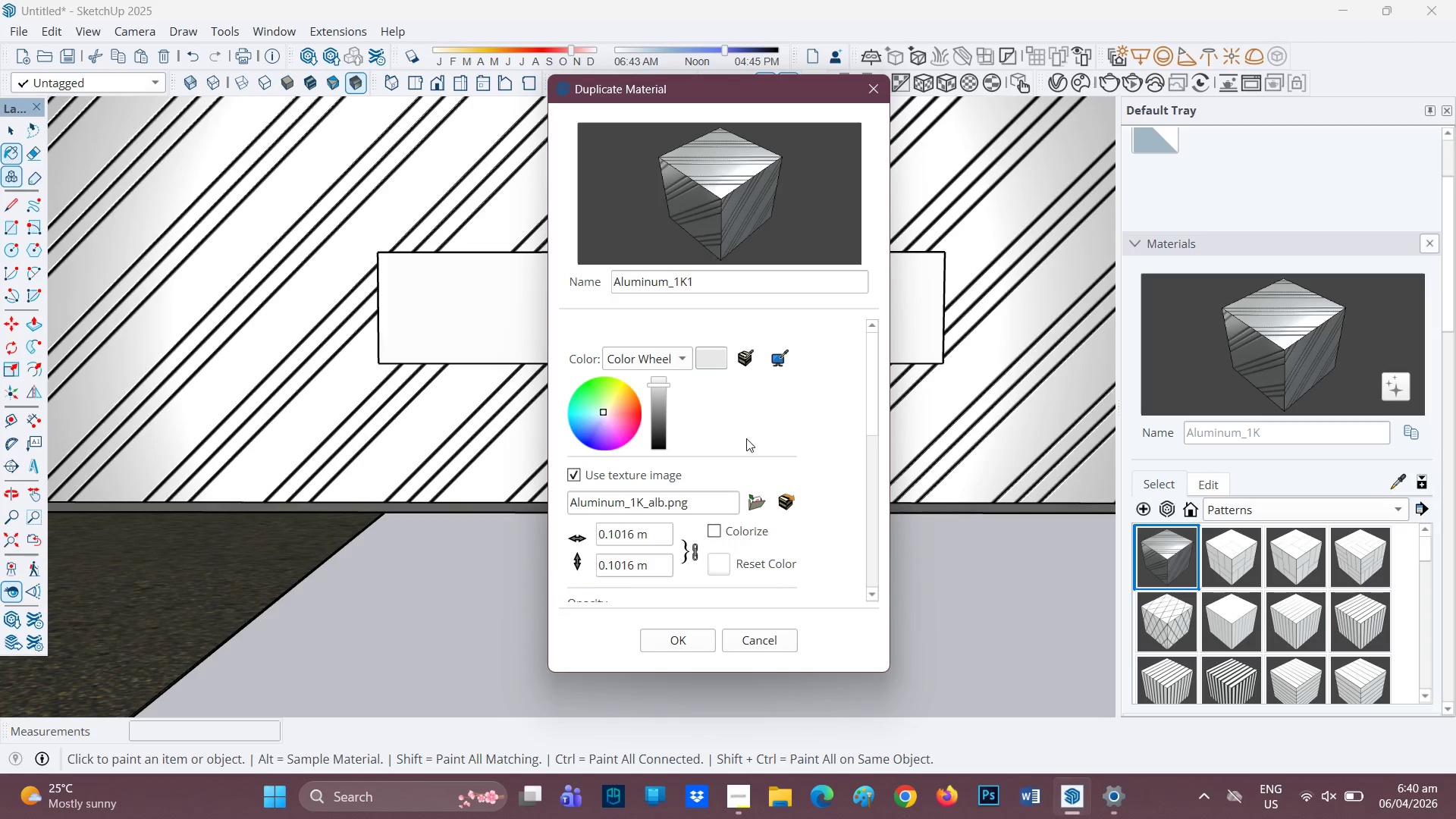 
left_click_drag(start_coordinate=[660, 382], to_coordinate=[670, 356])
 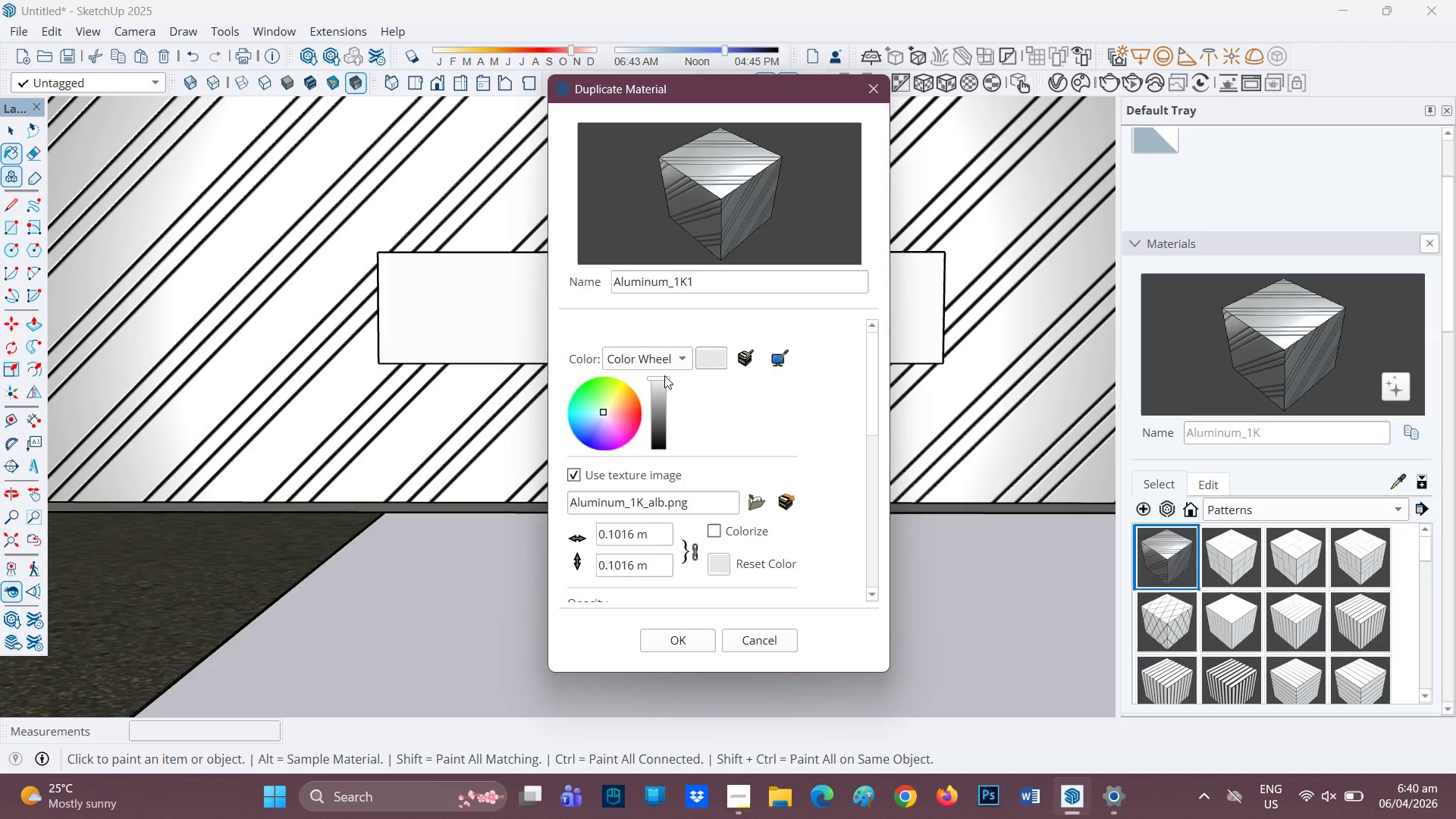 
left_click_drag(start_coordinate=[664, 375], to_coordinate=[664, 363])
 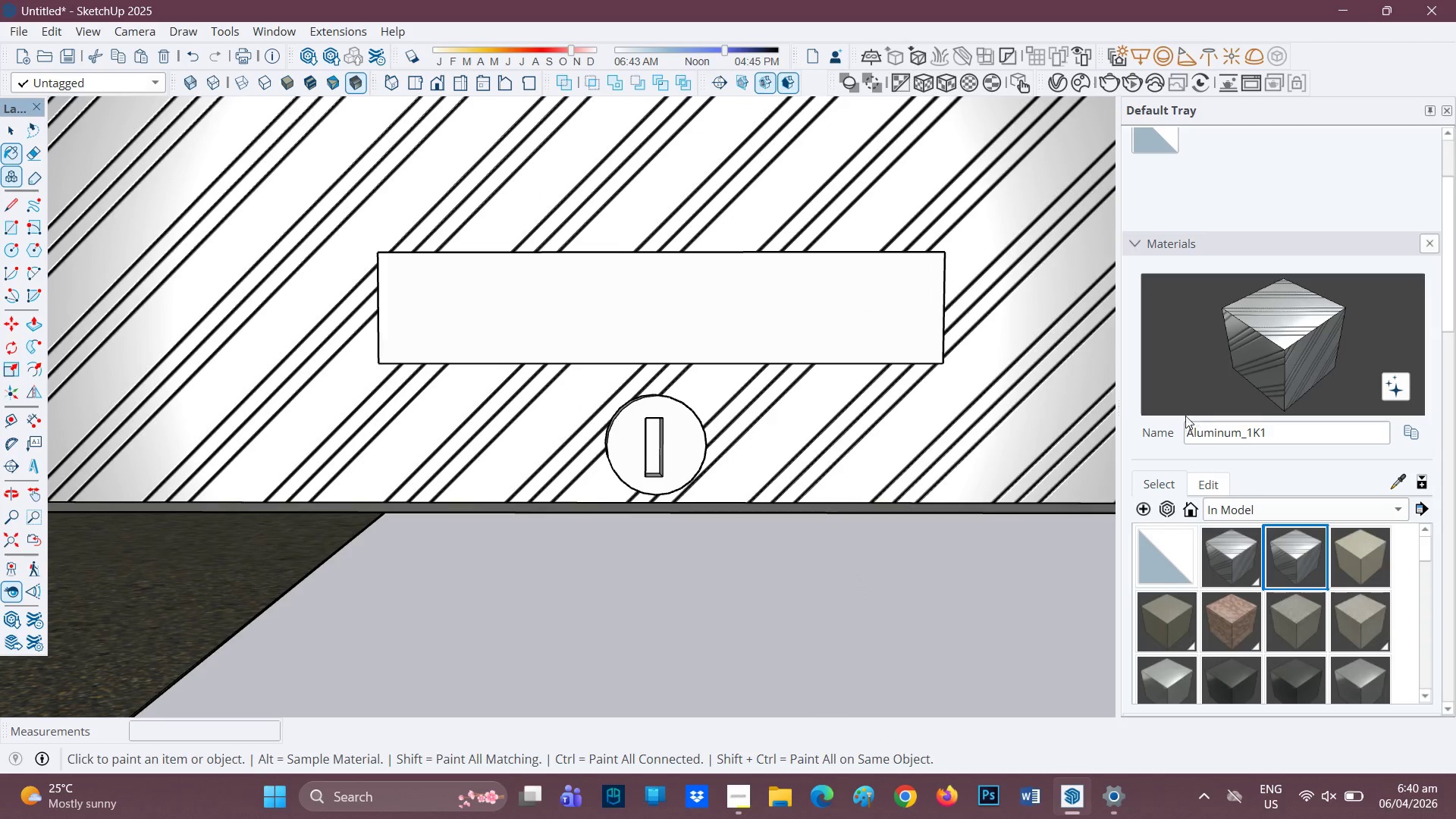 
left_click_drag(start_coordinate=[1272, 434], to_coordinate=[1108, 431])
 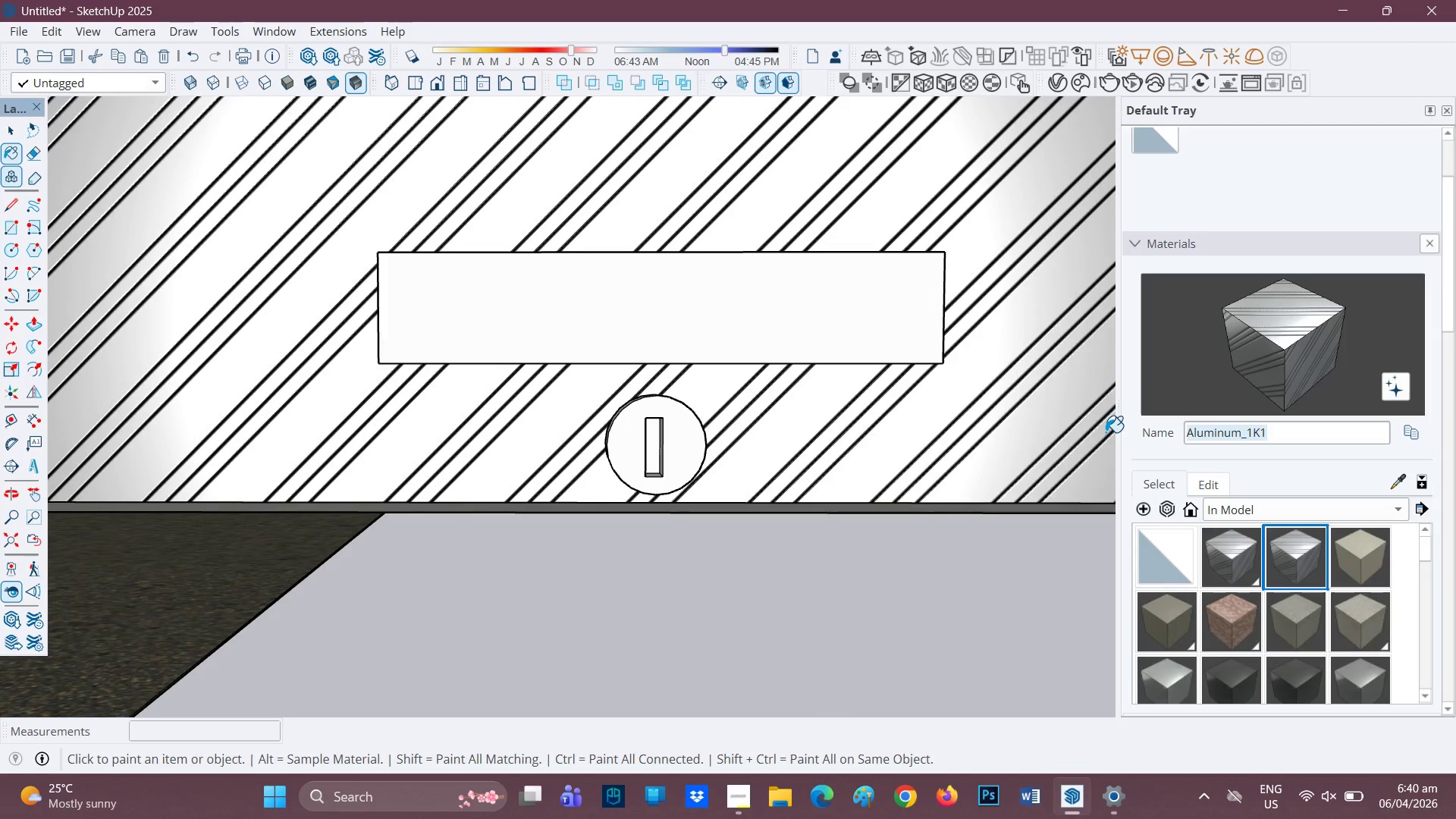 
type(handle)
 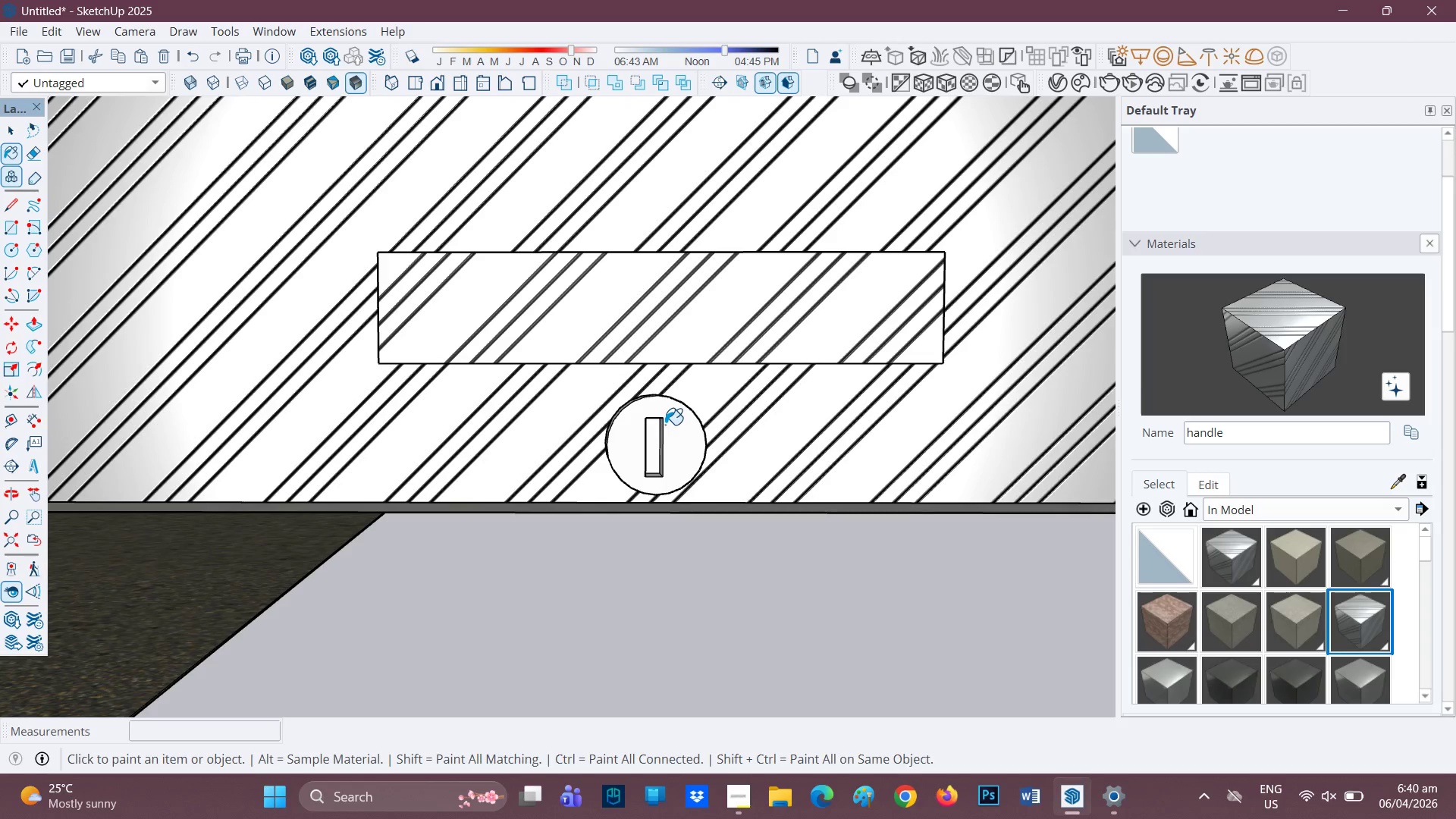 
wait(5.64)
 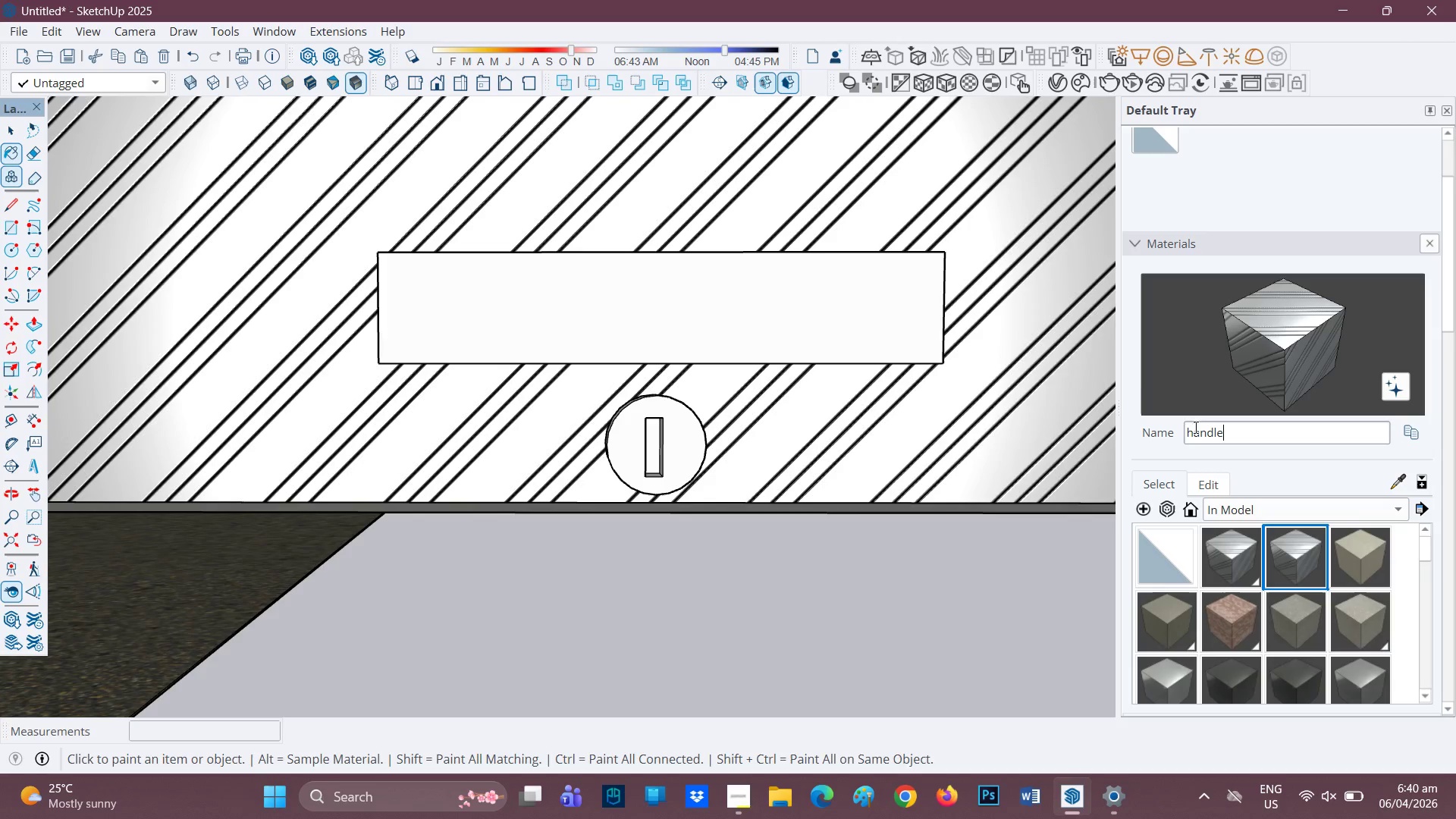 
scroll: coordinate [673, 431], scroll_direction: up, amount: 1.0
 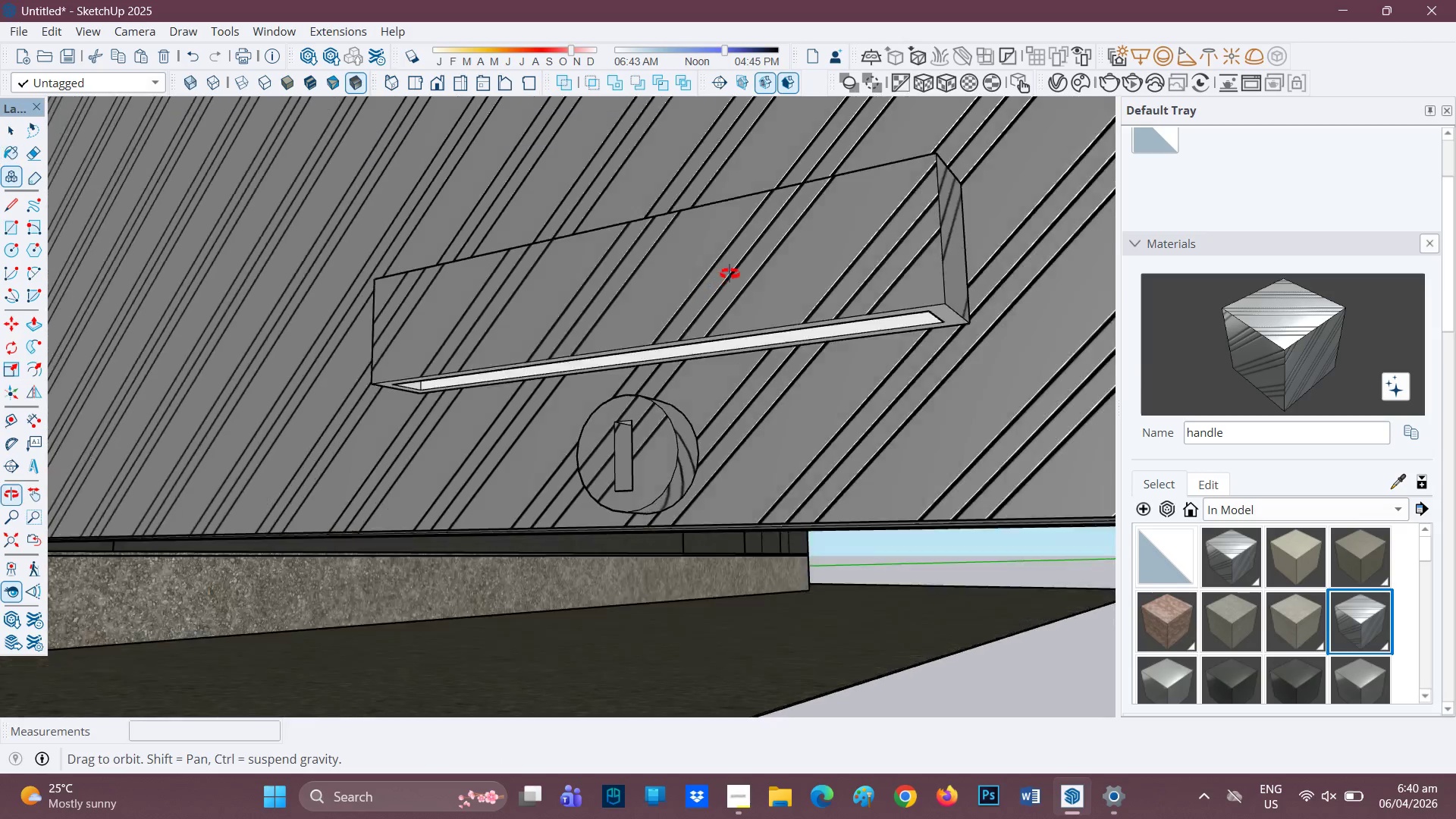 
wait(6.24)
 